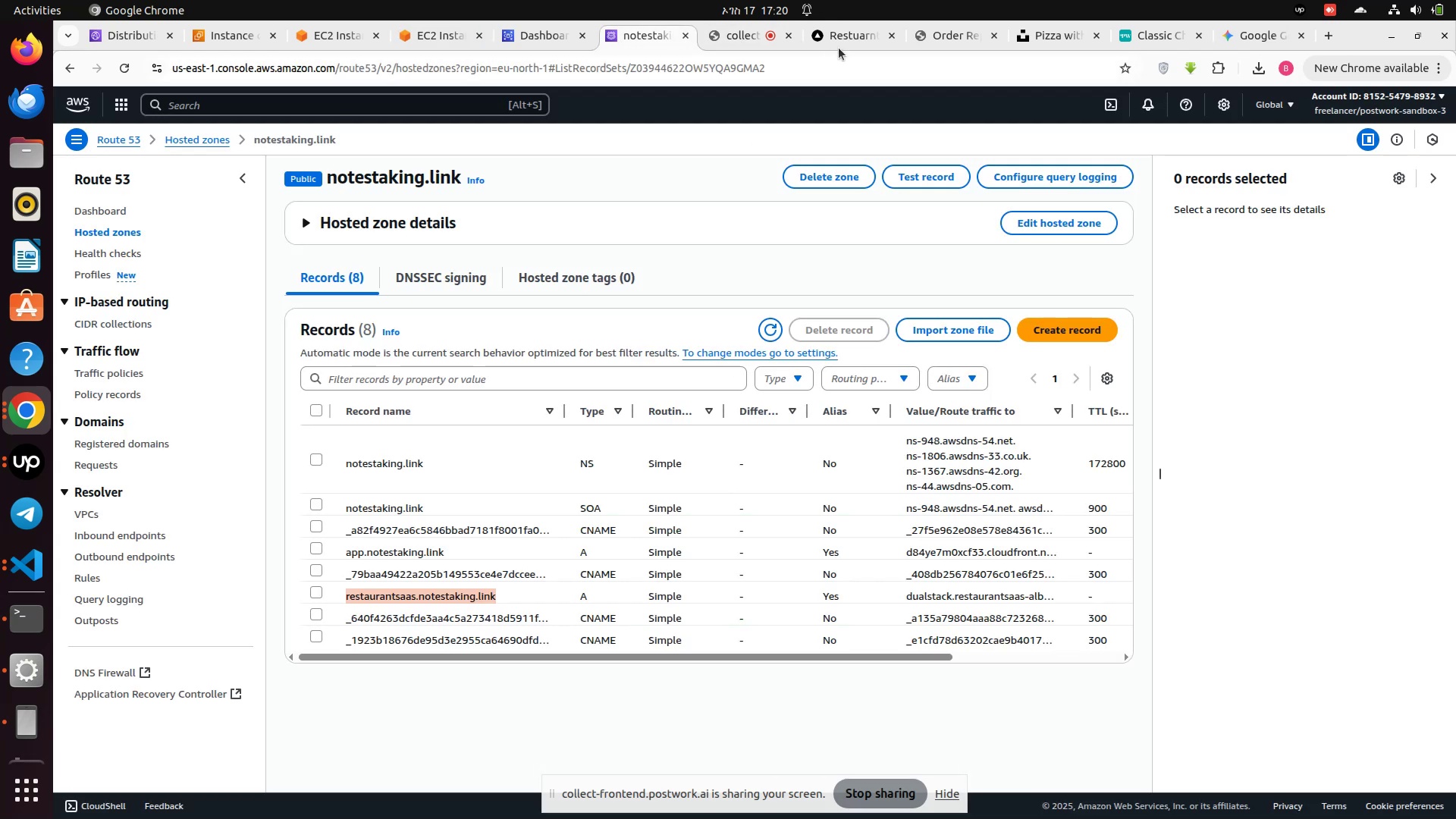 
left_click([847, 31])
 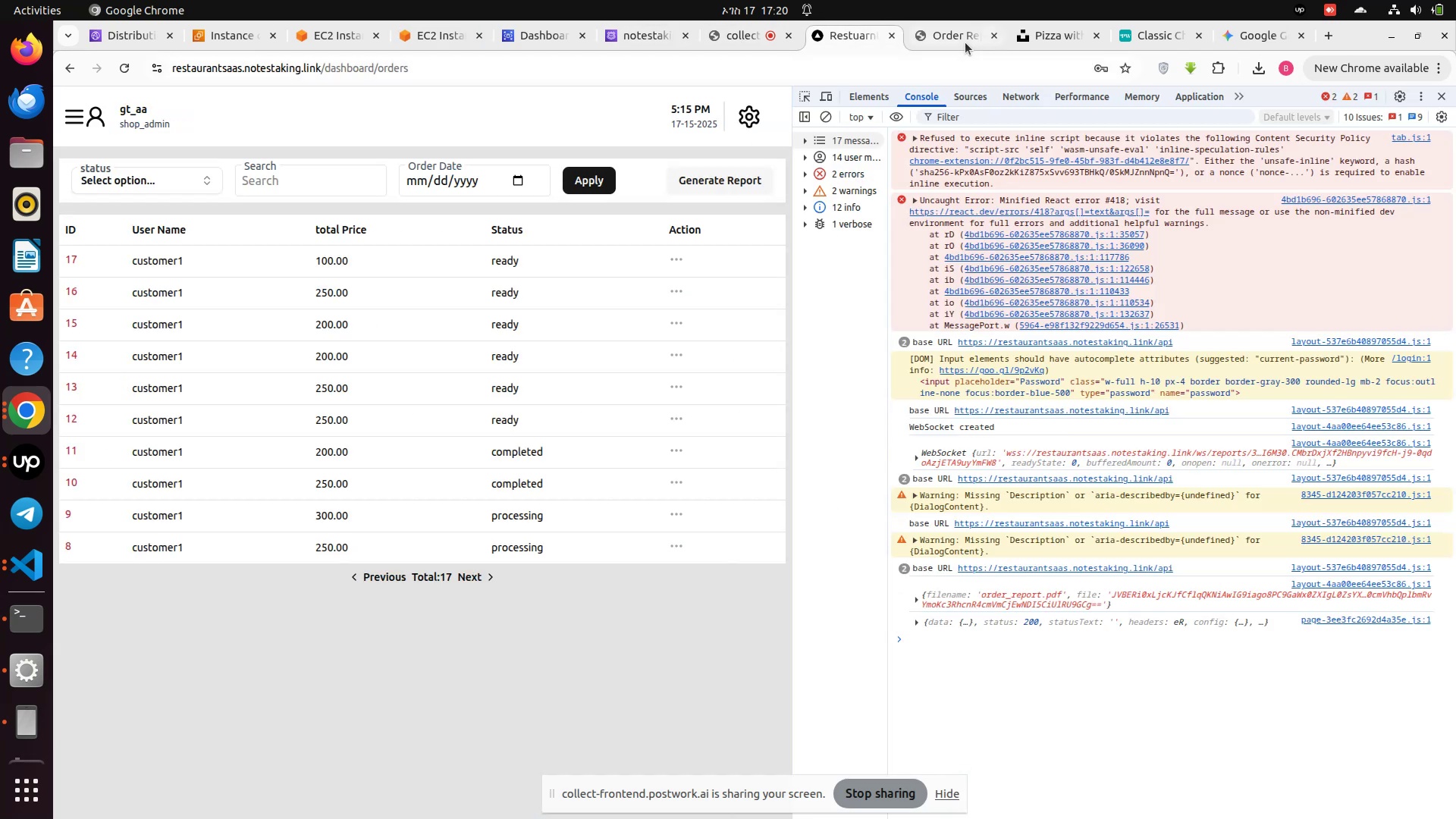 
left_click([942, 33])
 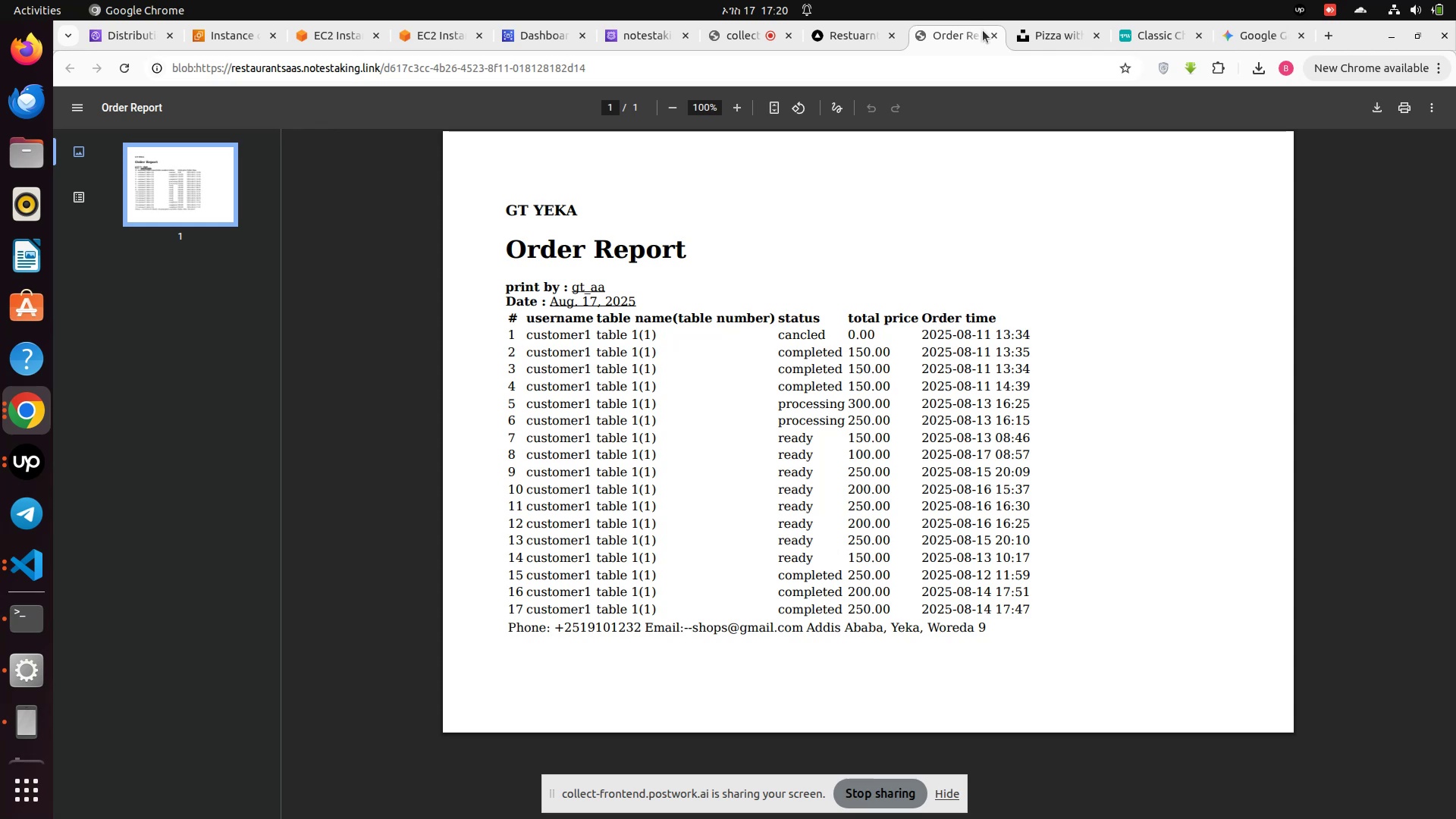 
left_click([990, 35])
 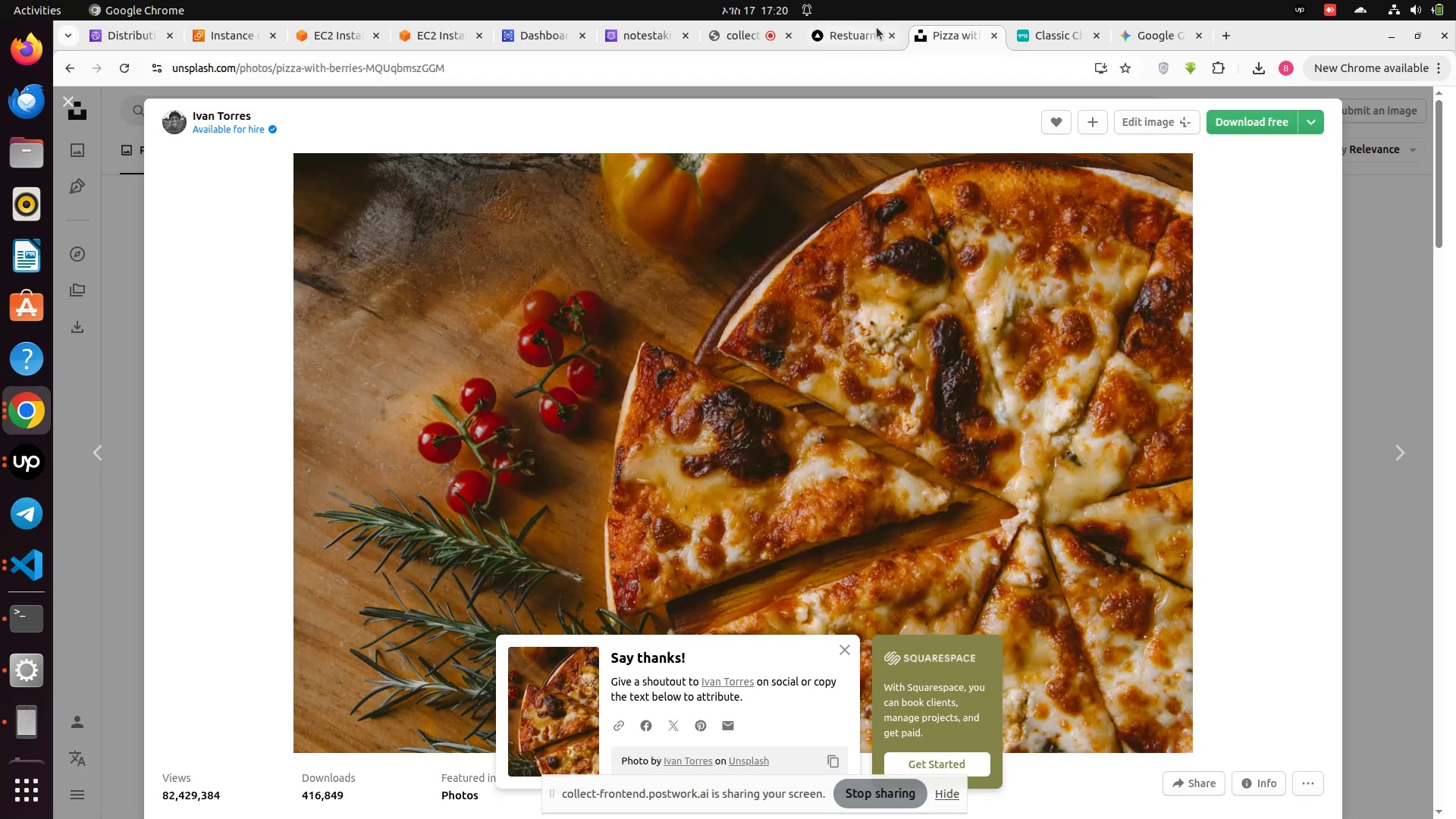 
left_click([864, 27])
 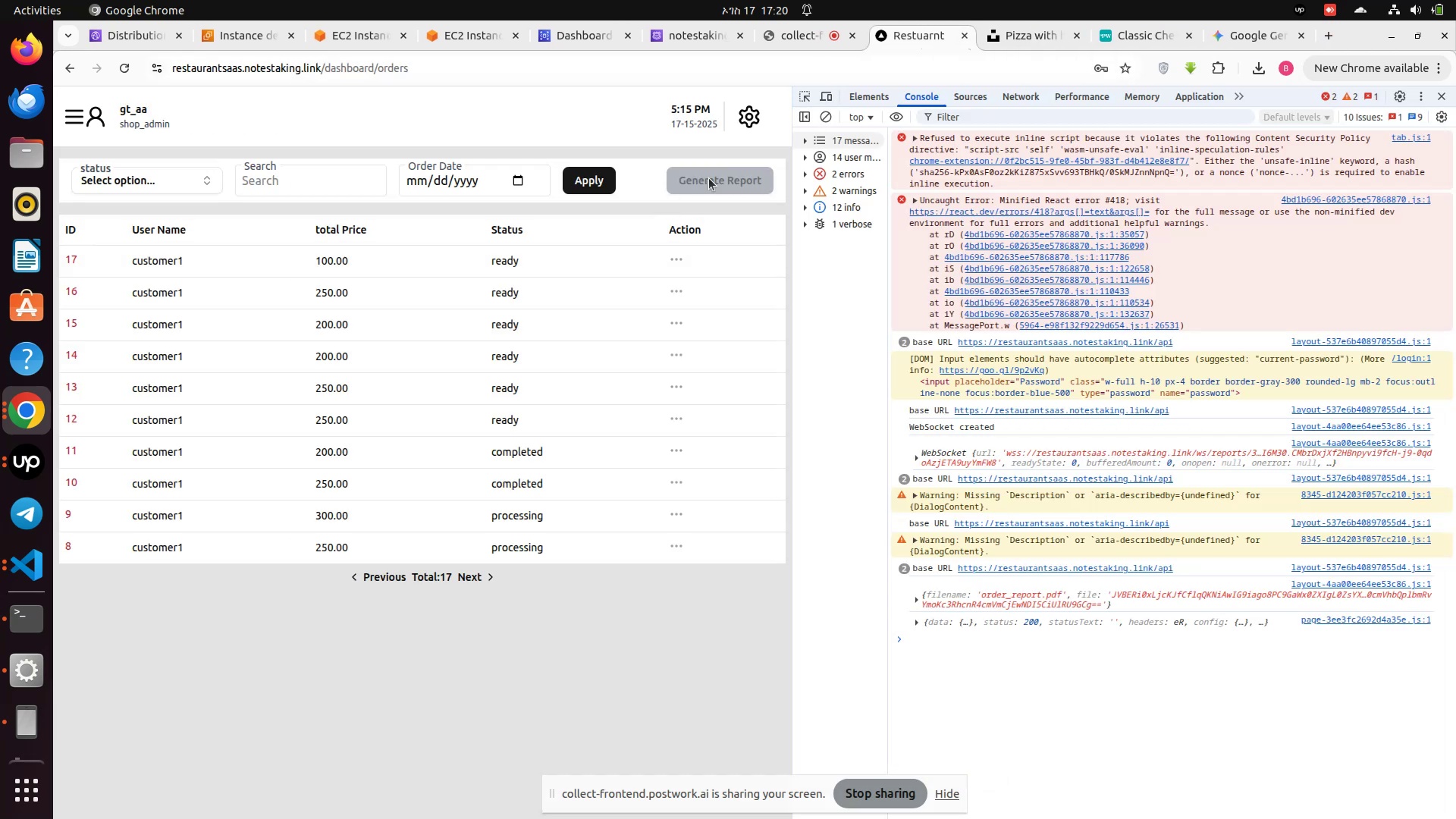 
left_click([712, 176])
 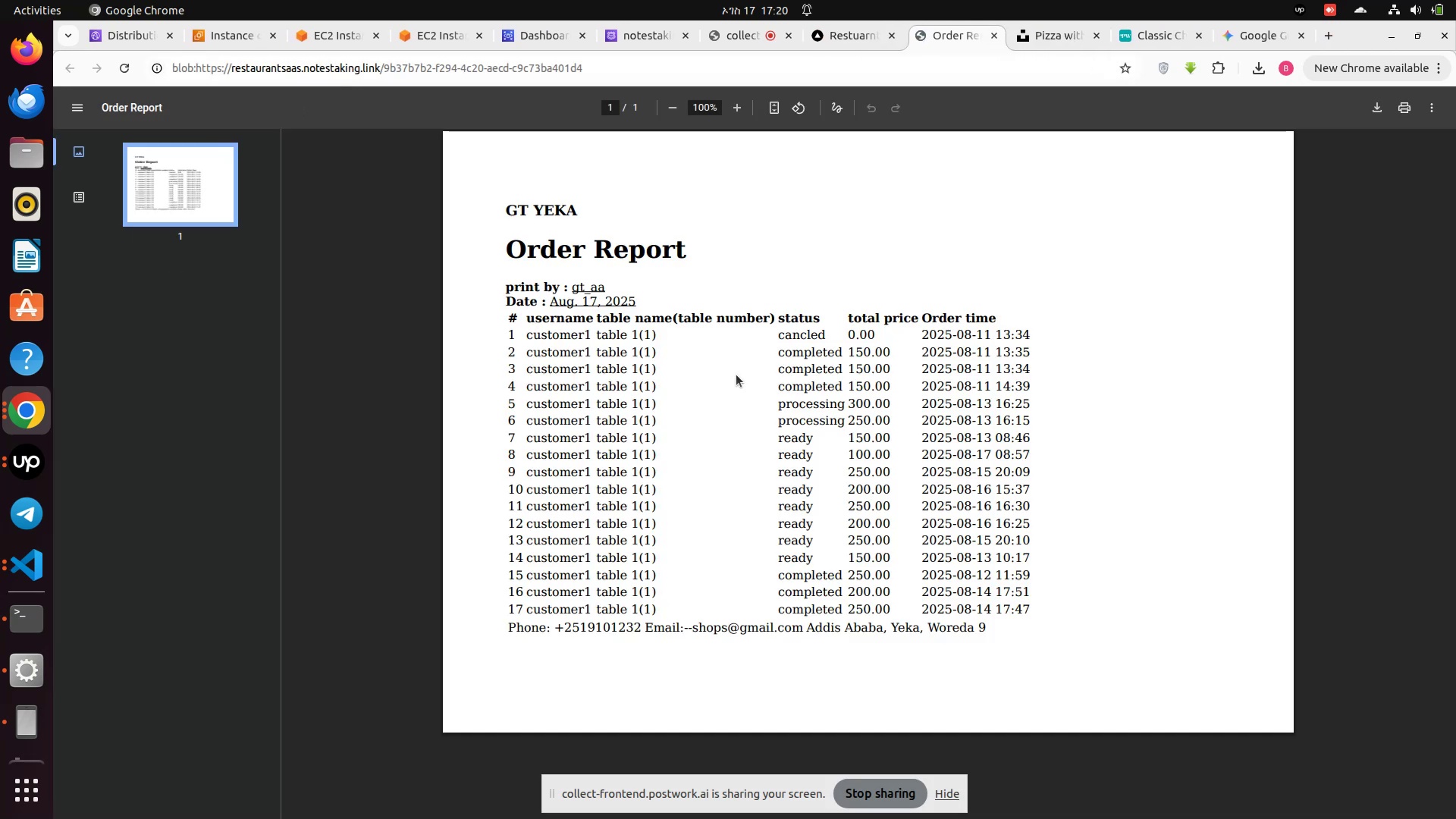 
wait(6.45)
 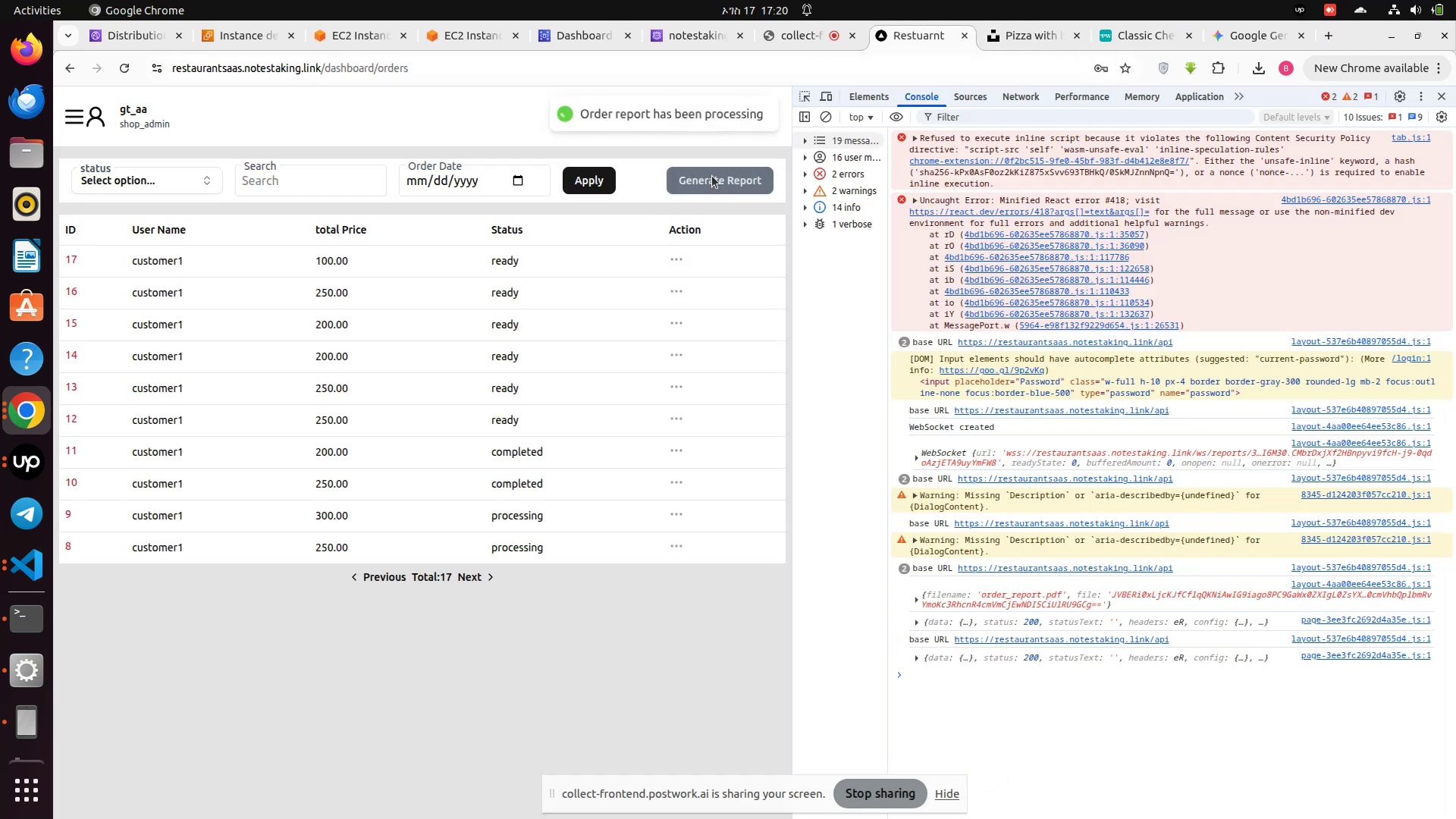 
left_click([857, 38])
 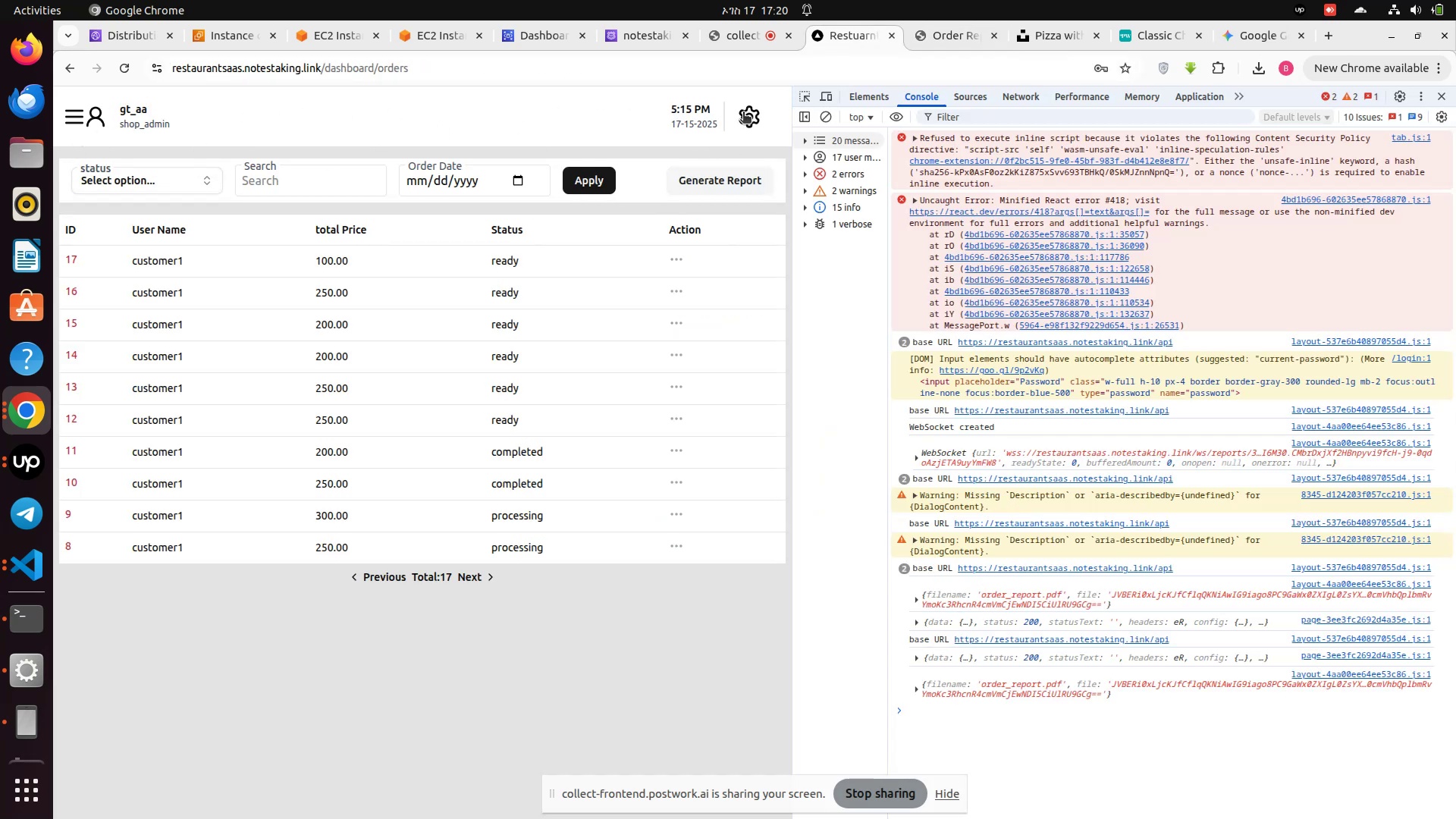 
left_click([821, 110])
 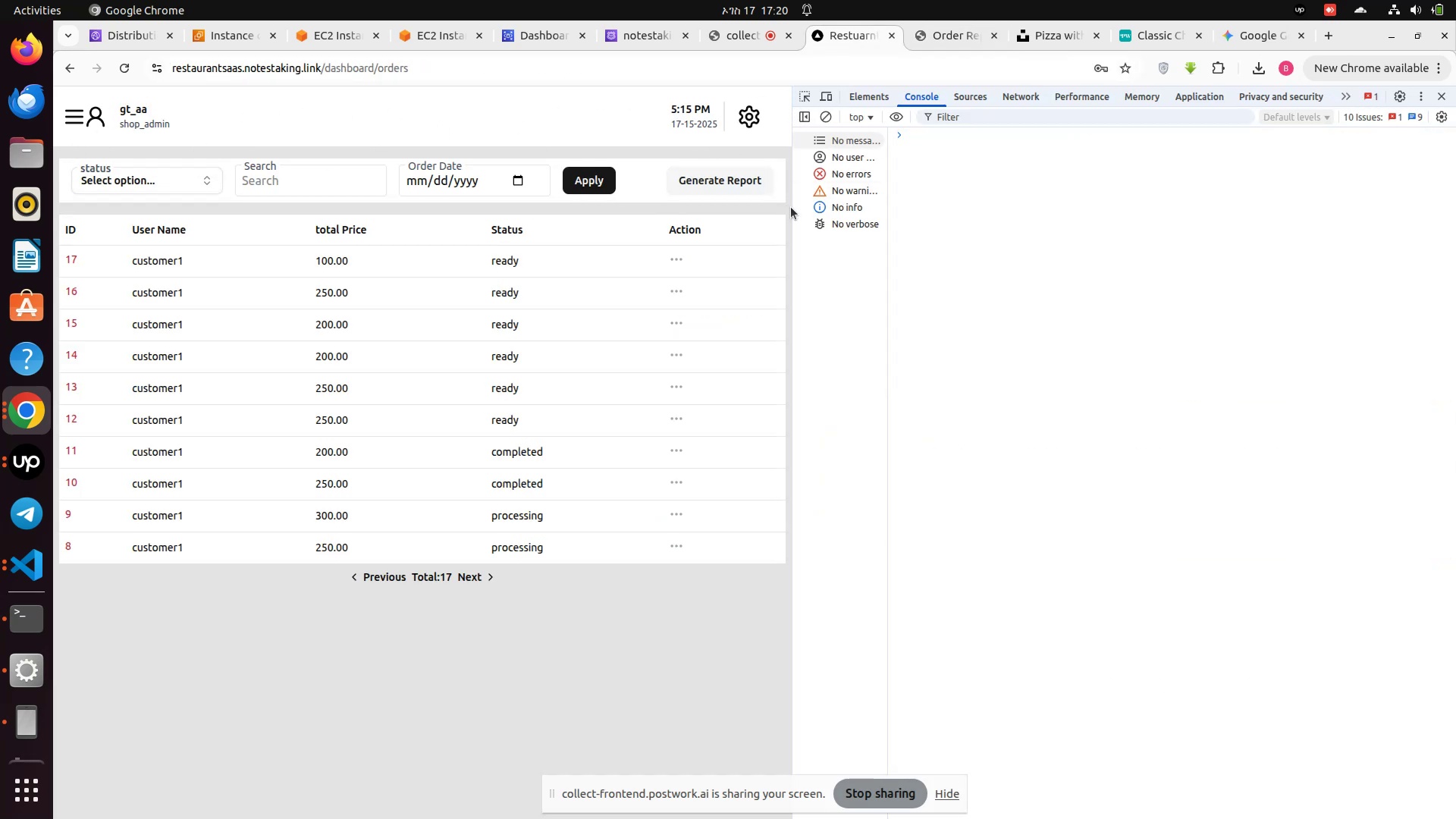 
left_click([791, 207])
 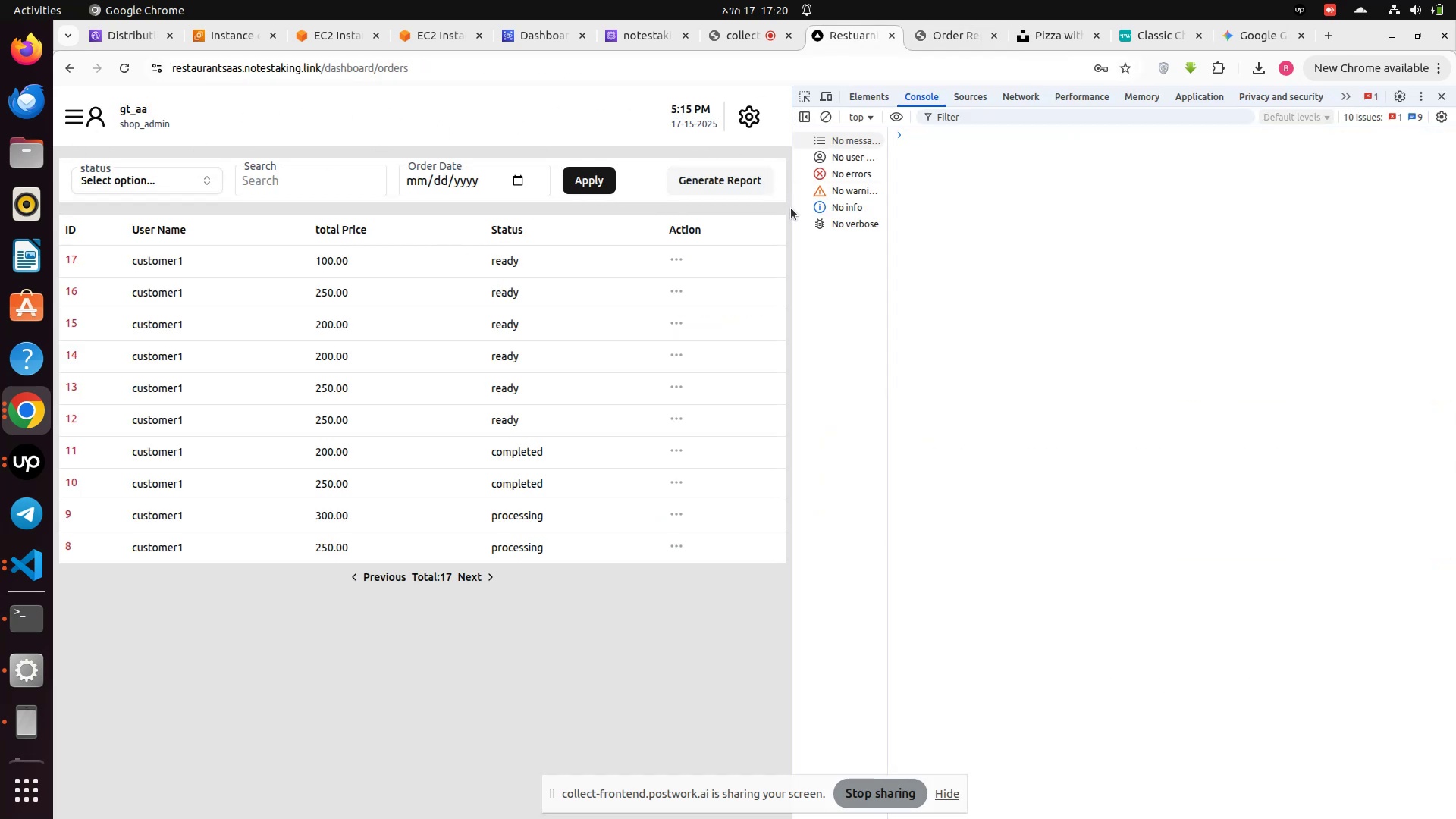 
left_click_drag(start_coordinate=[792, 208], to_coordinate=[1294, 252])
 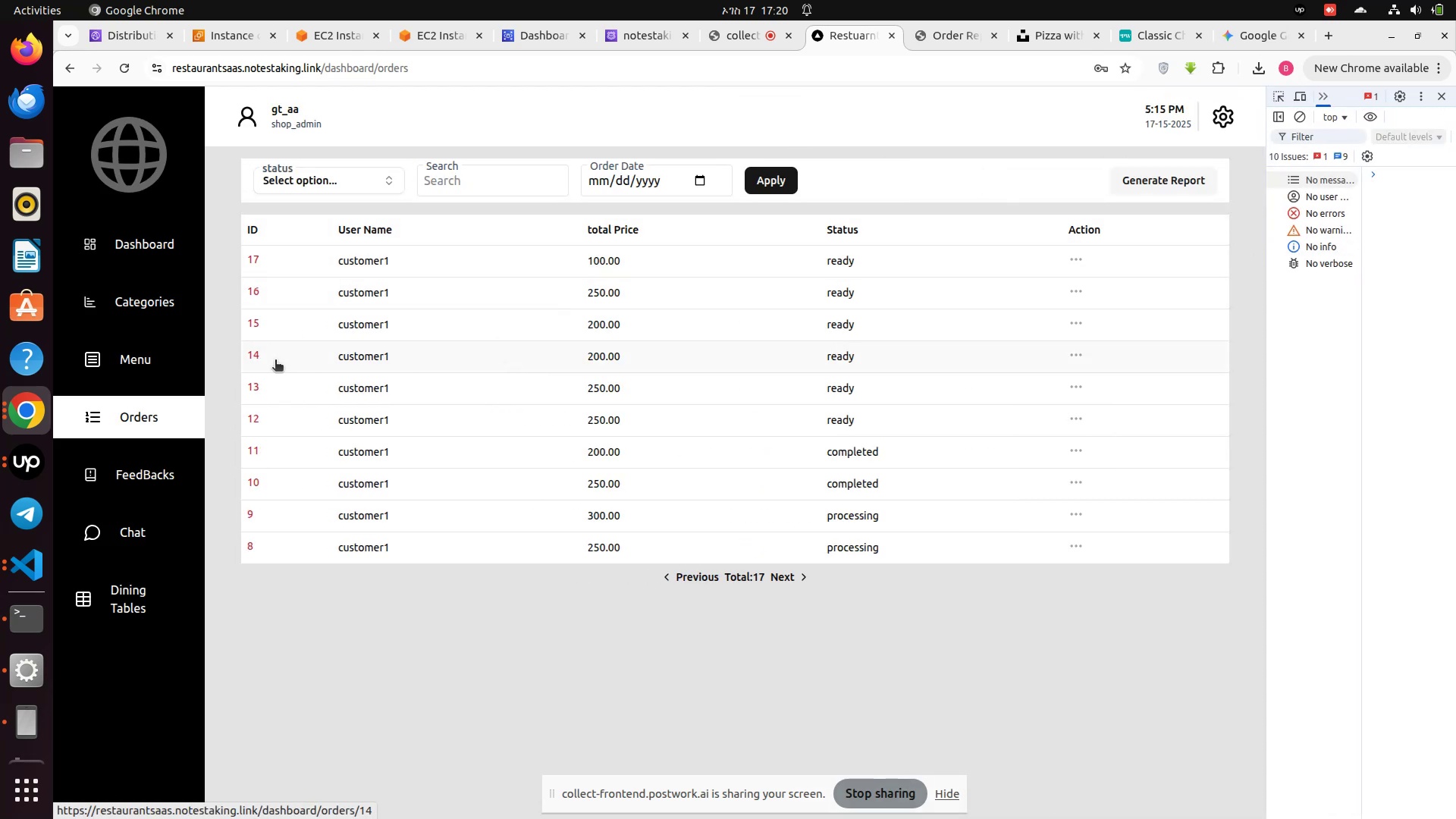 
wait(9.32)
 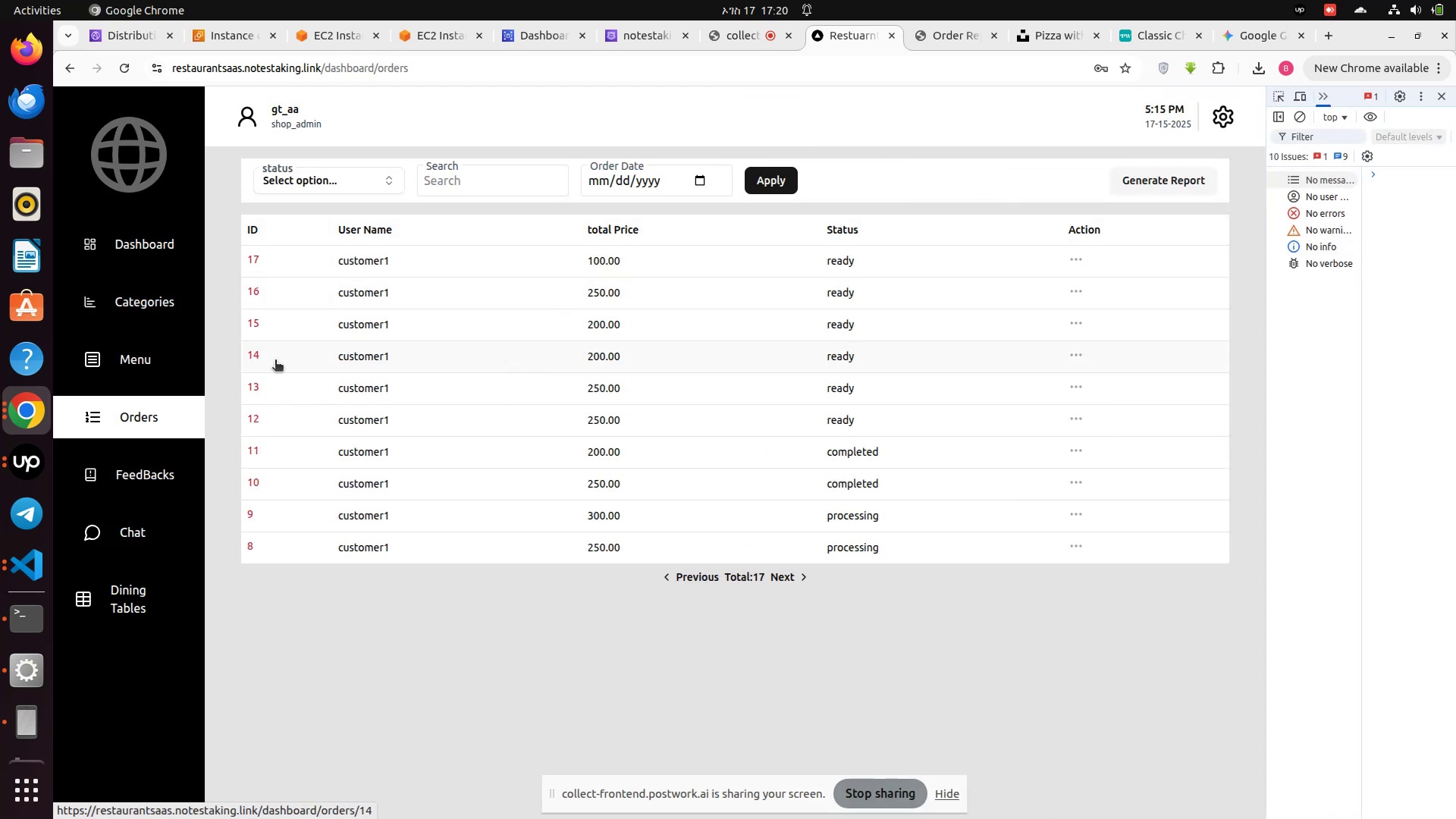 
left_click([407, 39])
 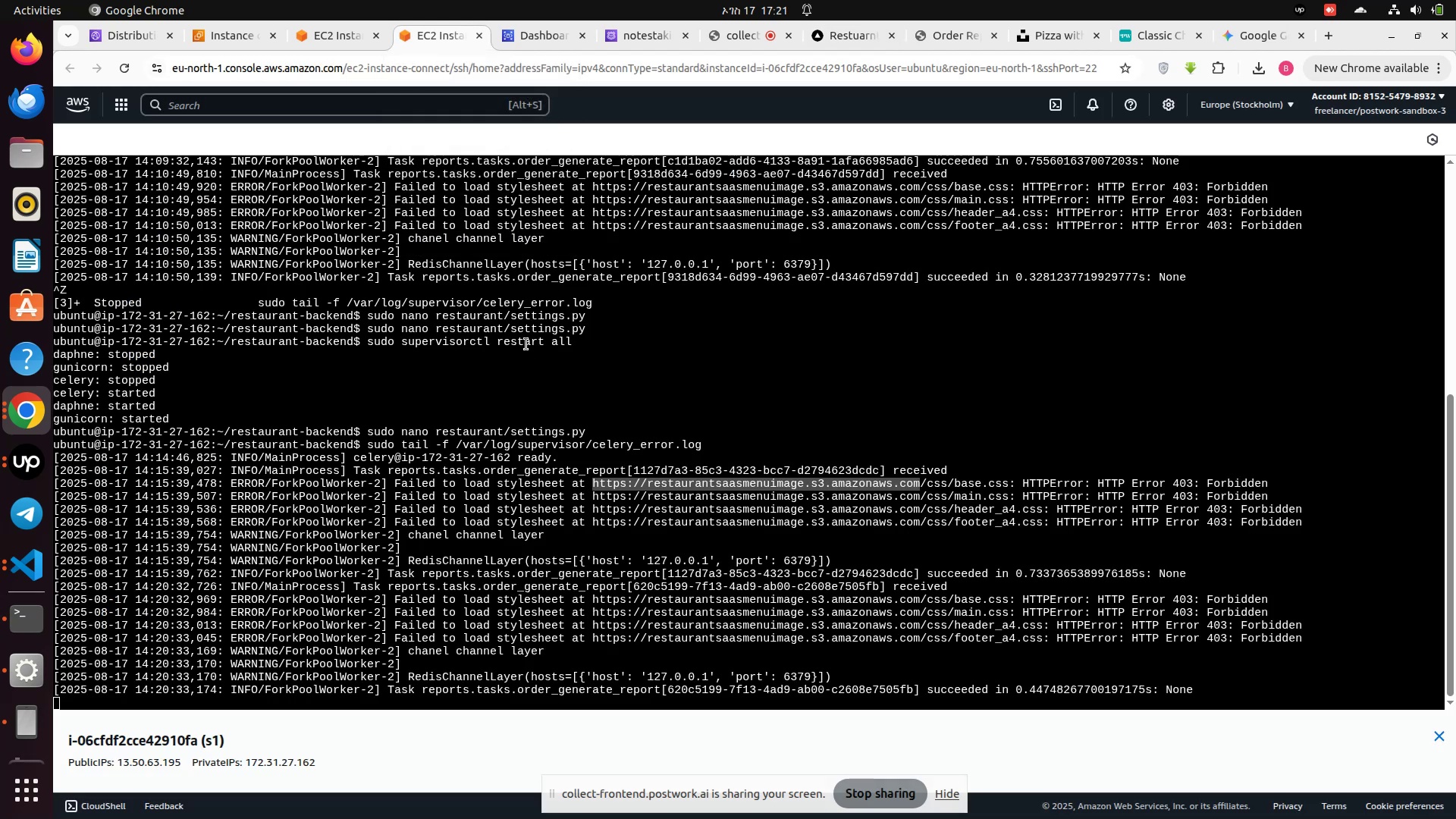 
wait(14.28)
 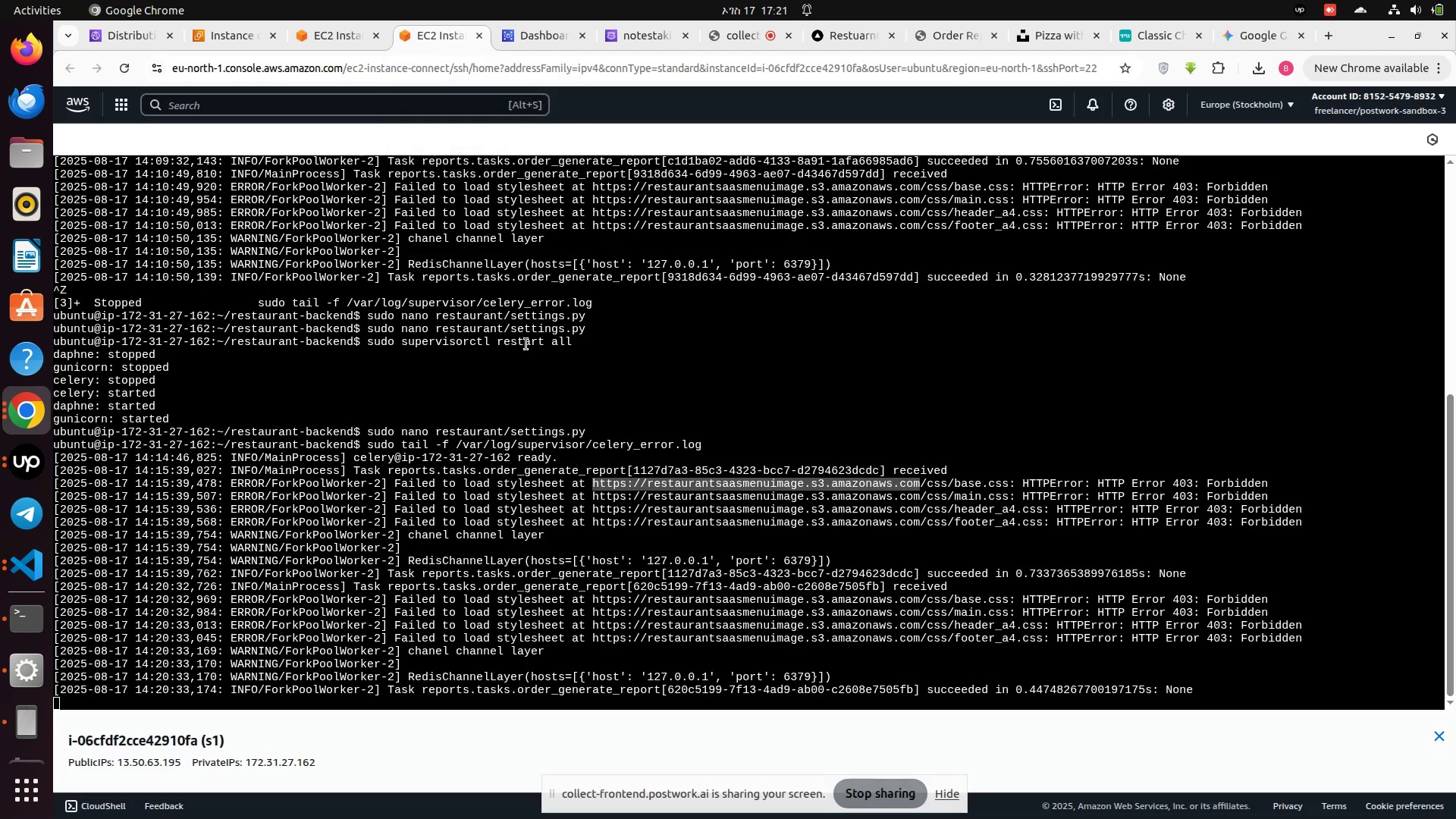 
left_click([844, 36])
 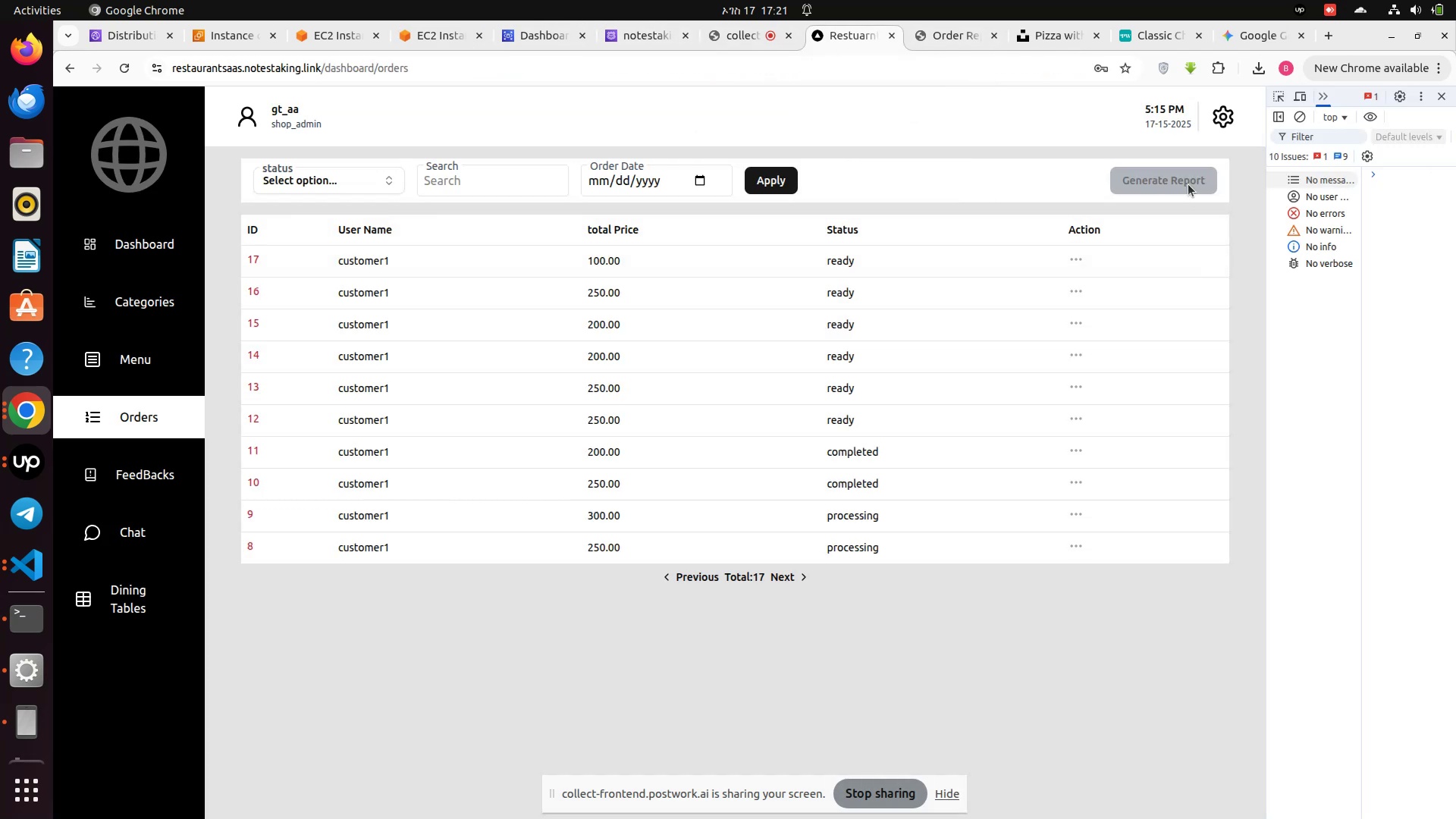 
left_click([1186, 177])
 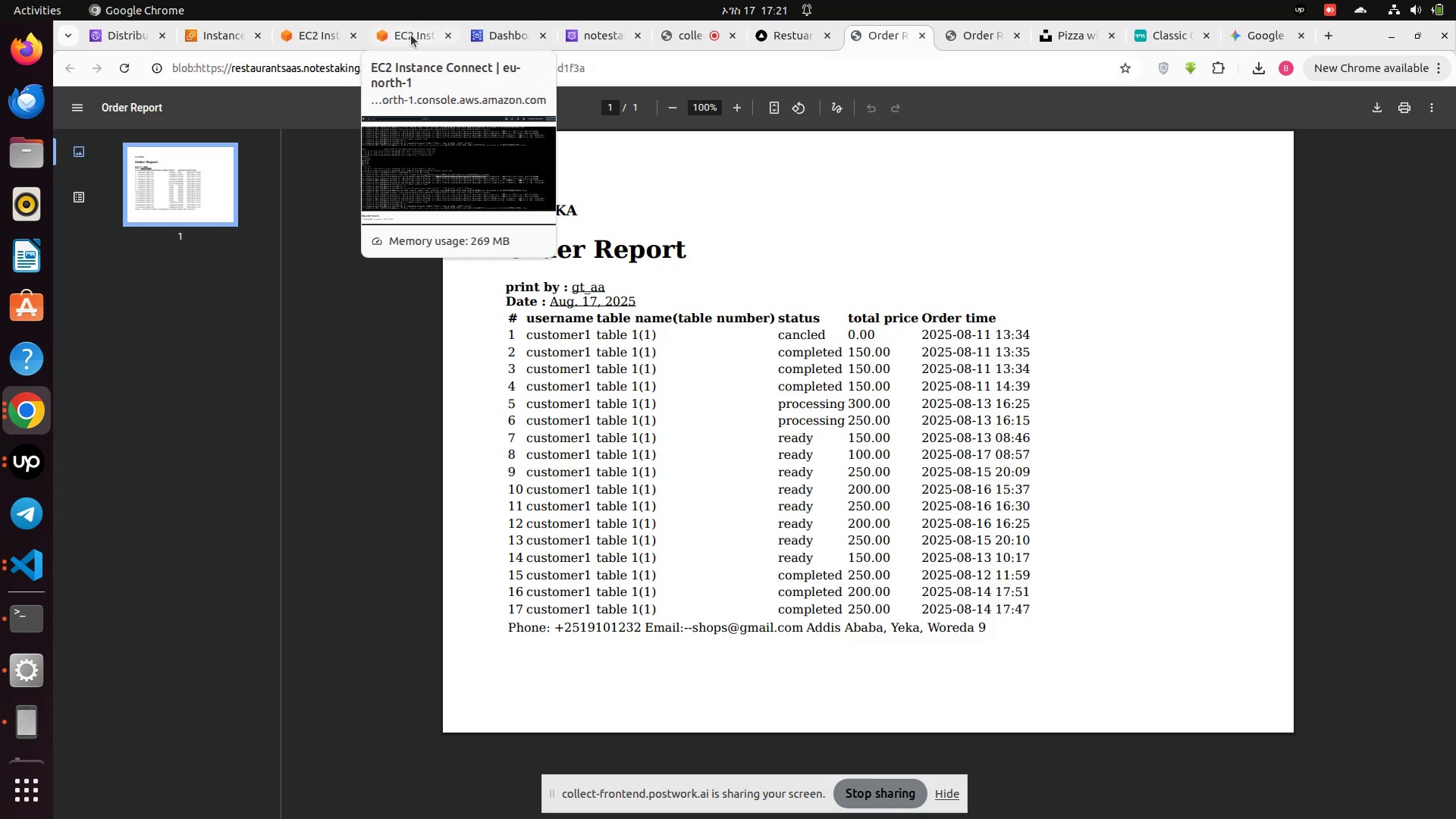 
left_click([394, 32])
 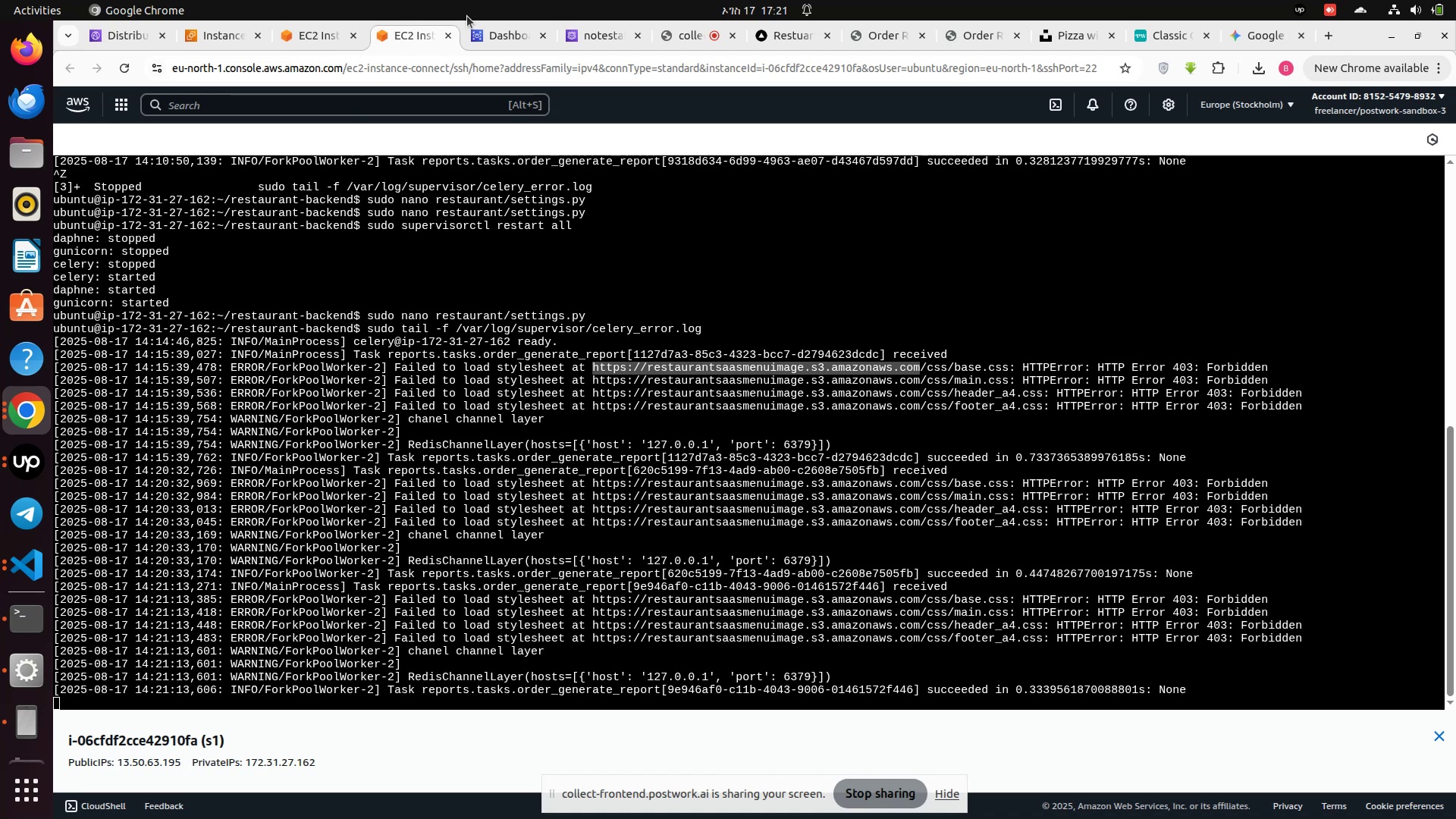 
wait(7.79)
 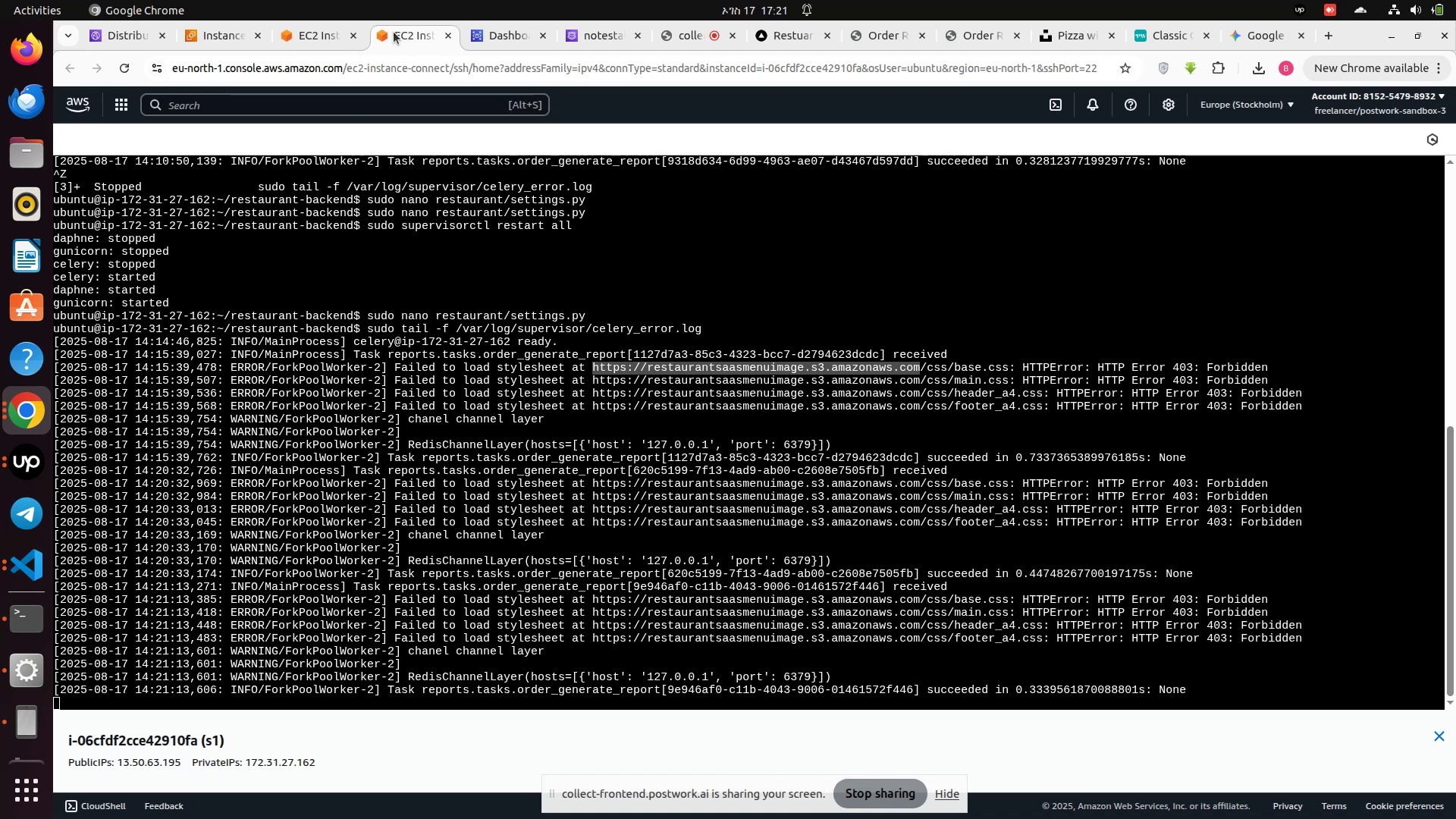 
left_click([780, 30])
 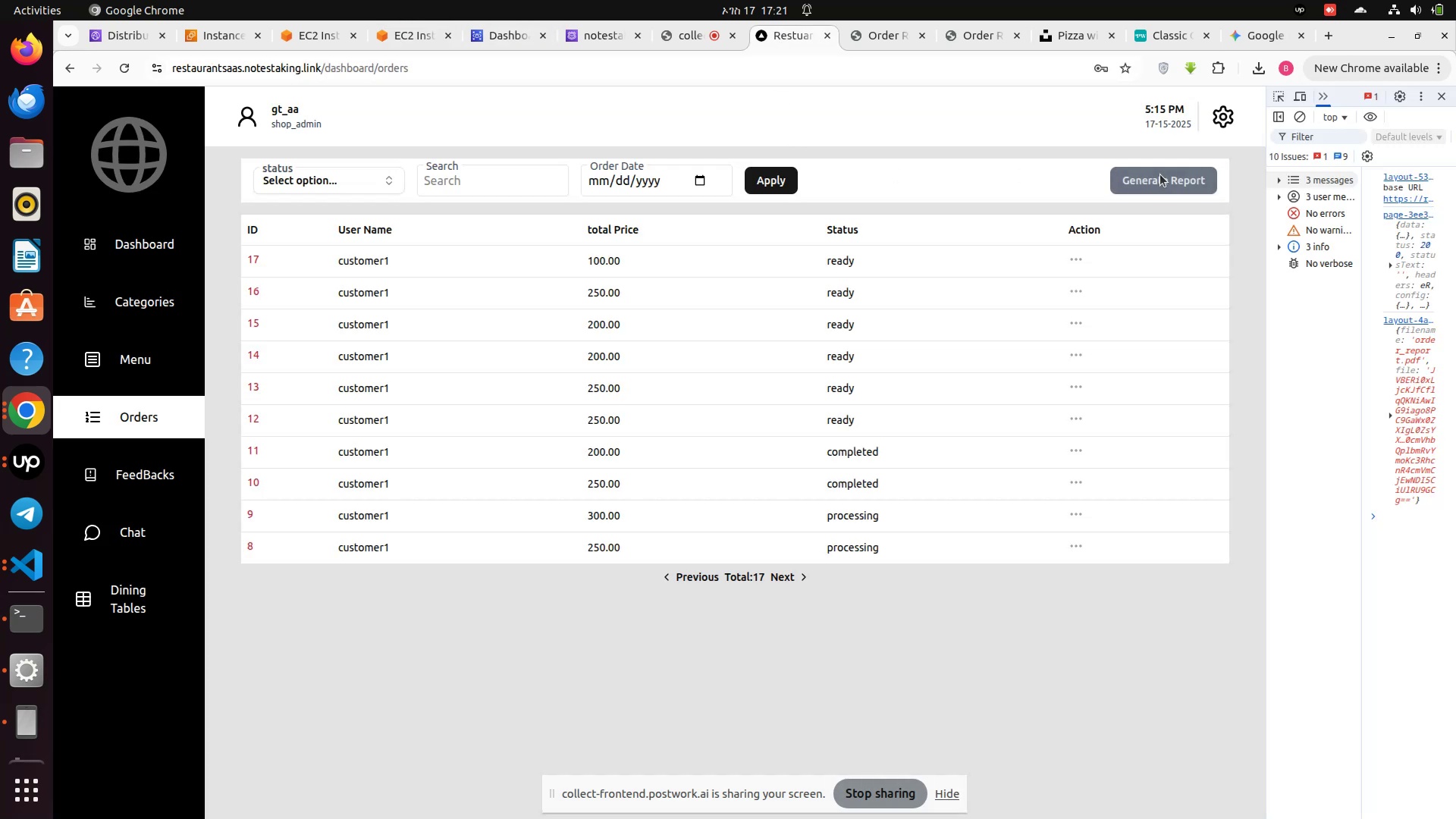 
left_click([1158, 180])
 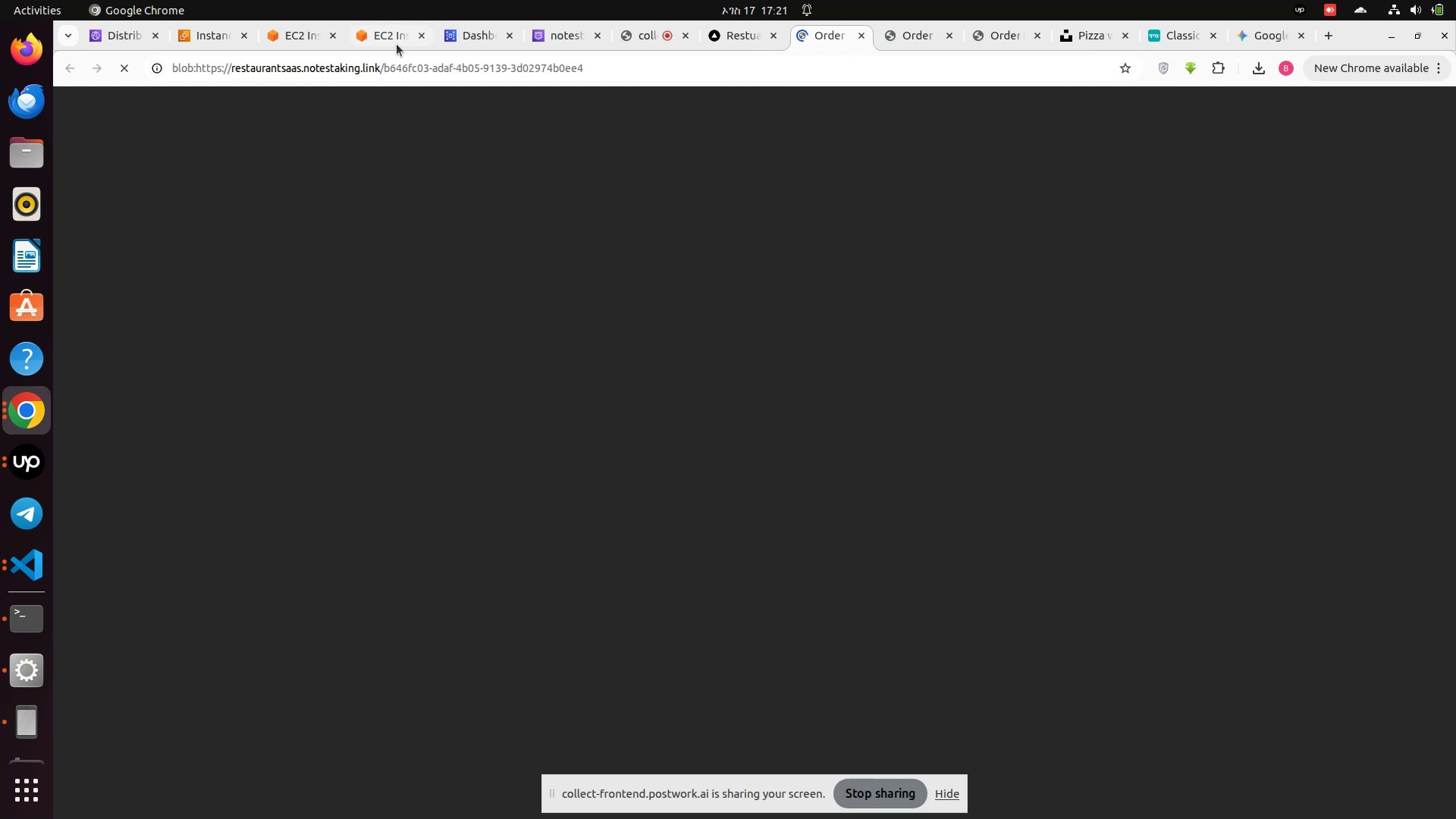 
left_click([380, 42])
 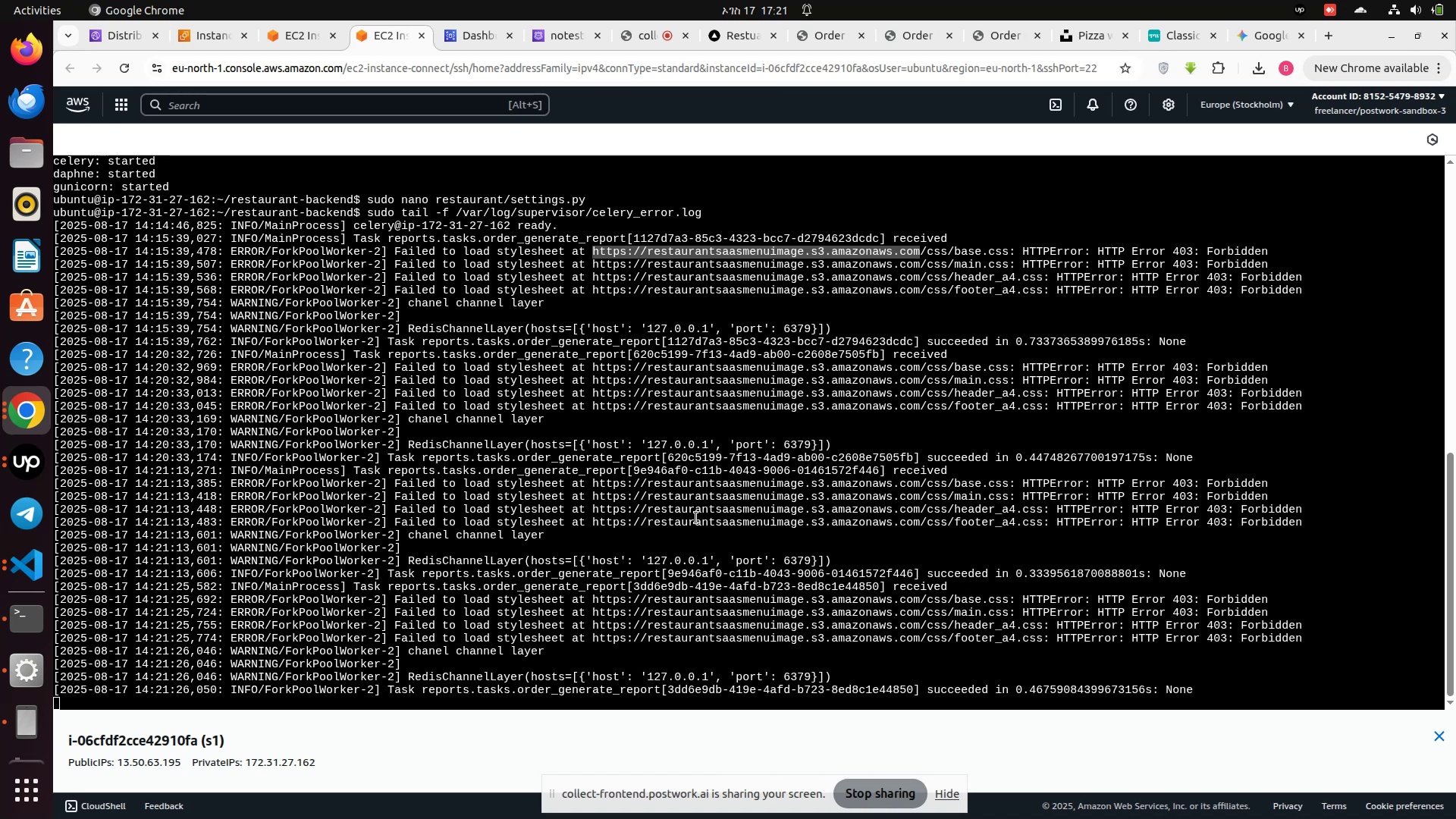 
wait(18.72)
 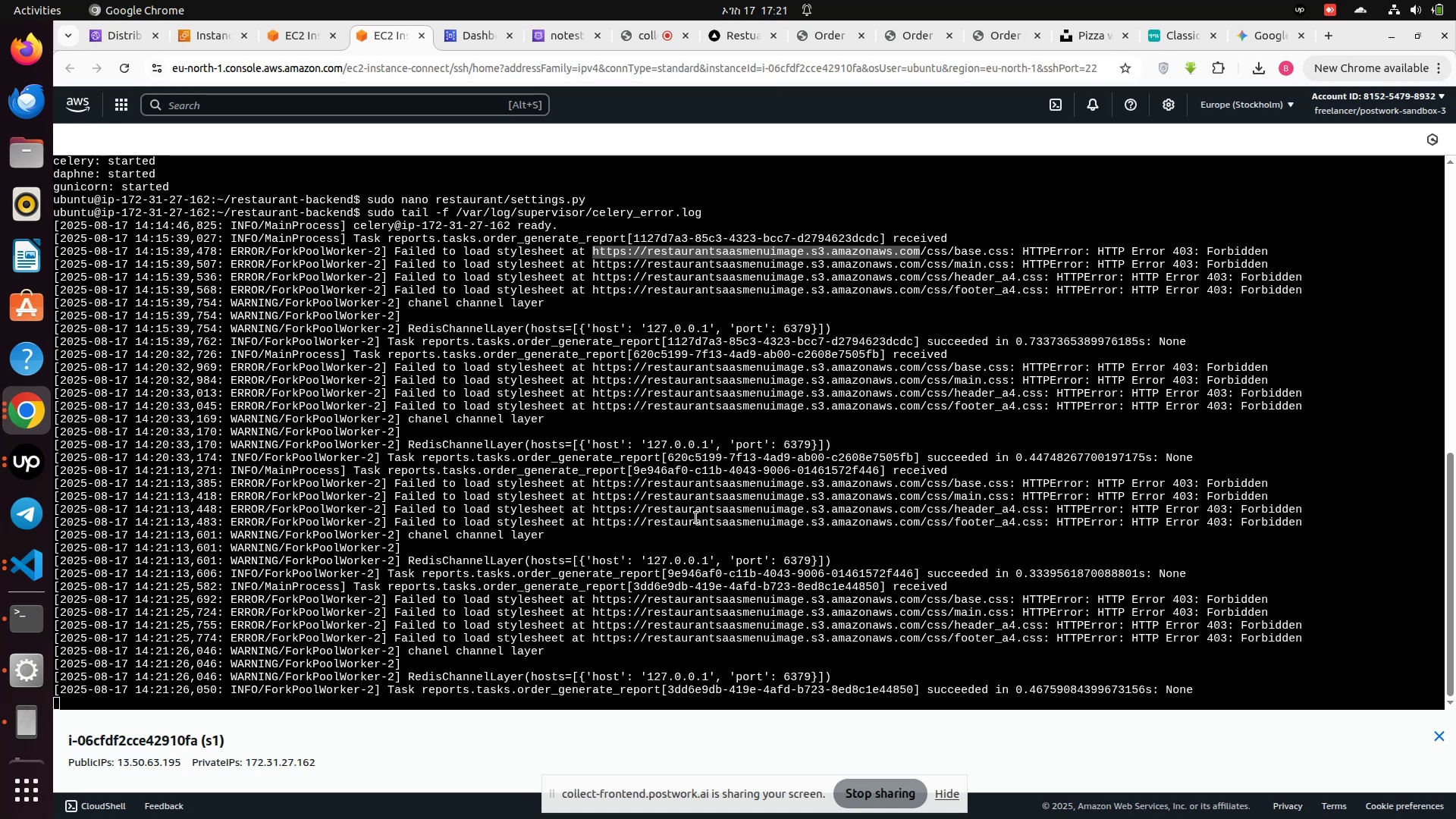 
left_click([626, 670])
 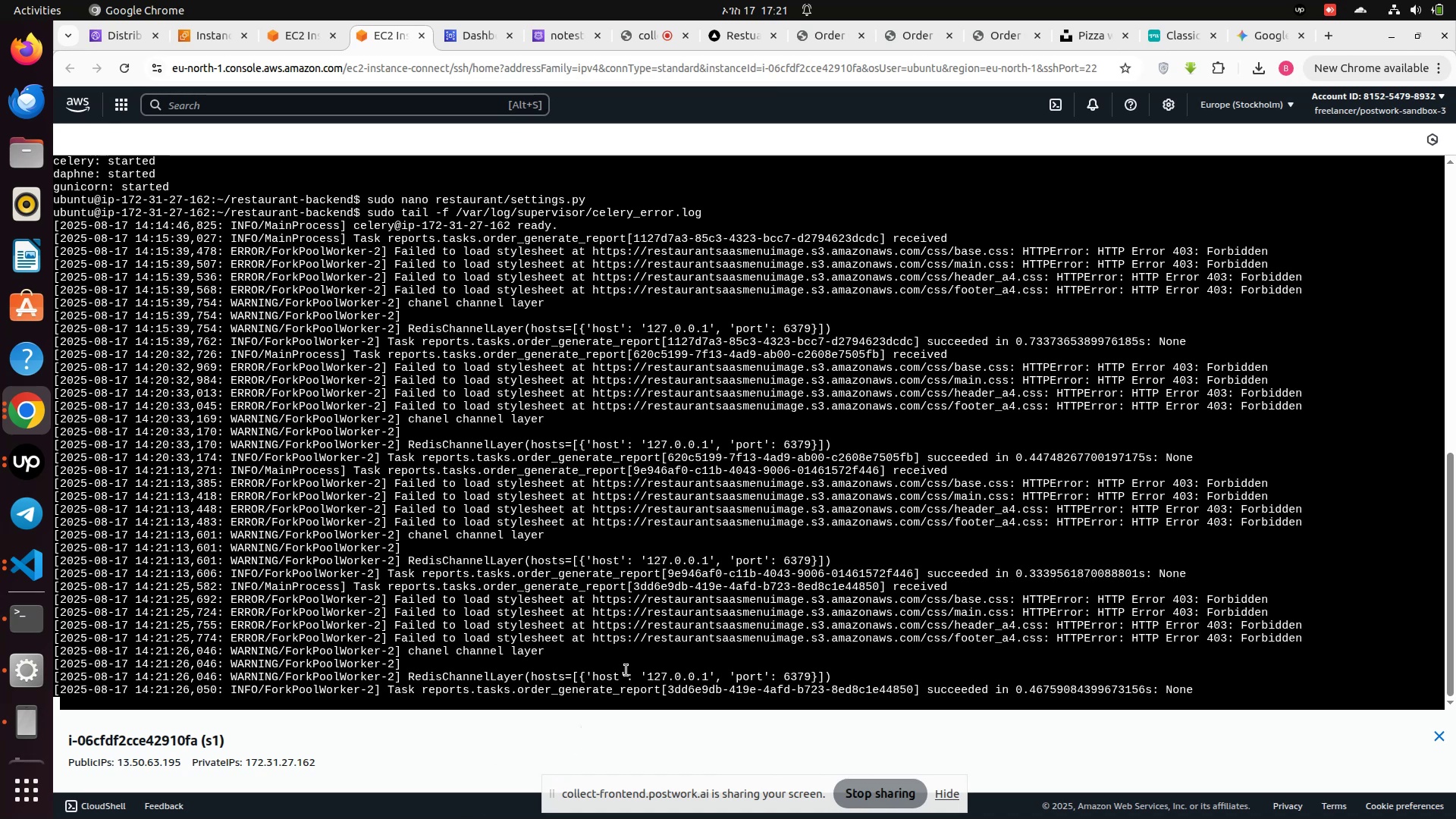 
key(Control+Z)
 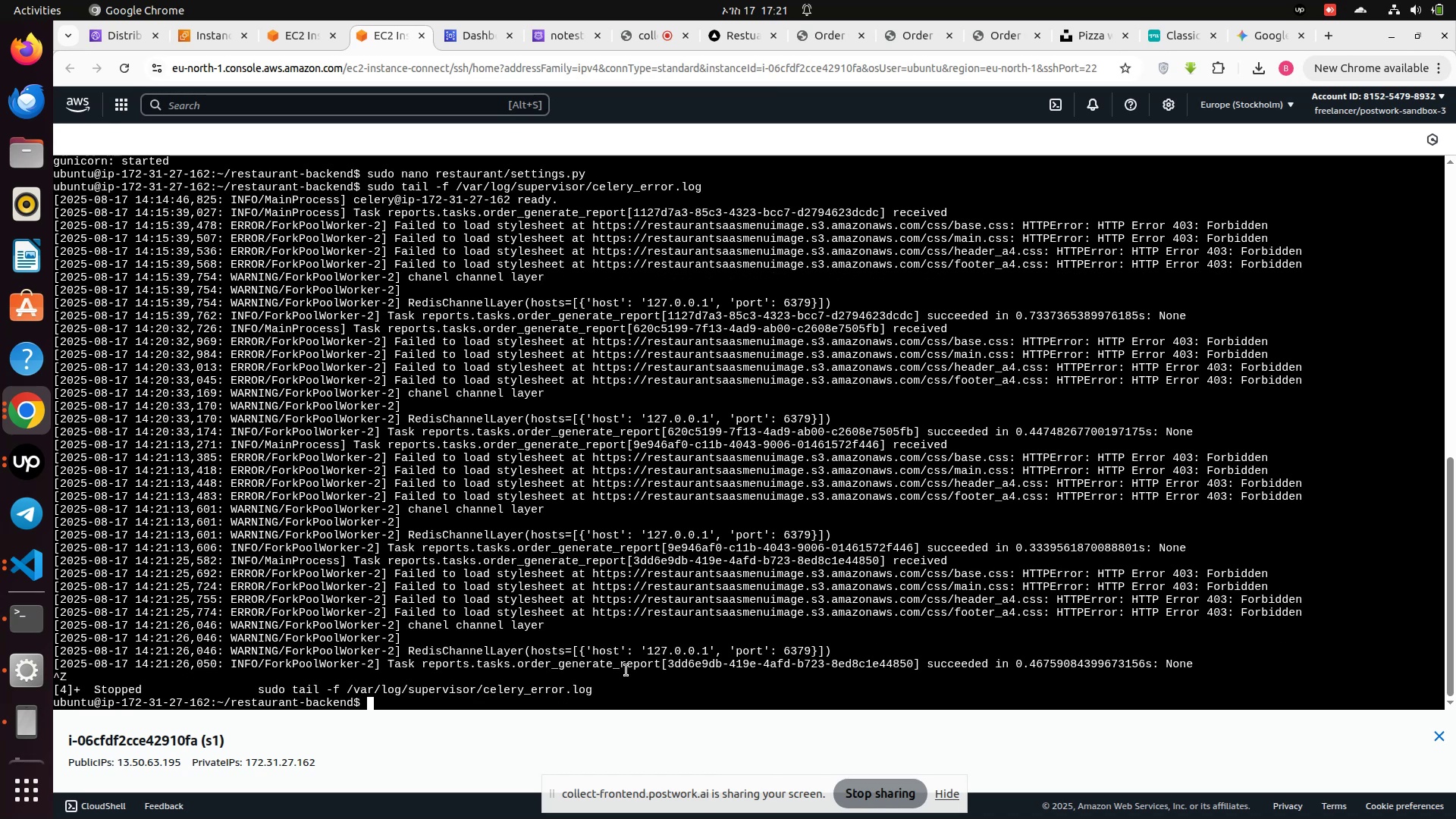 
key(ArrowUp)
 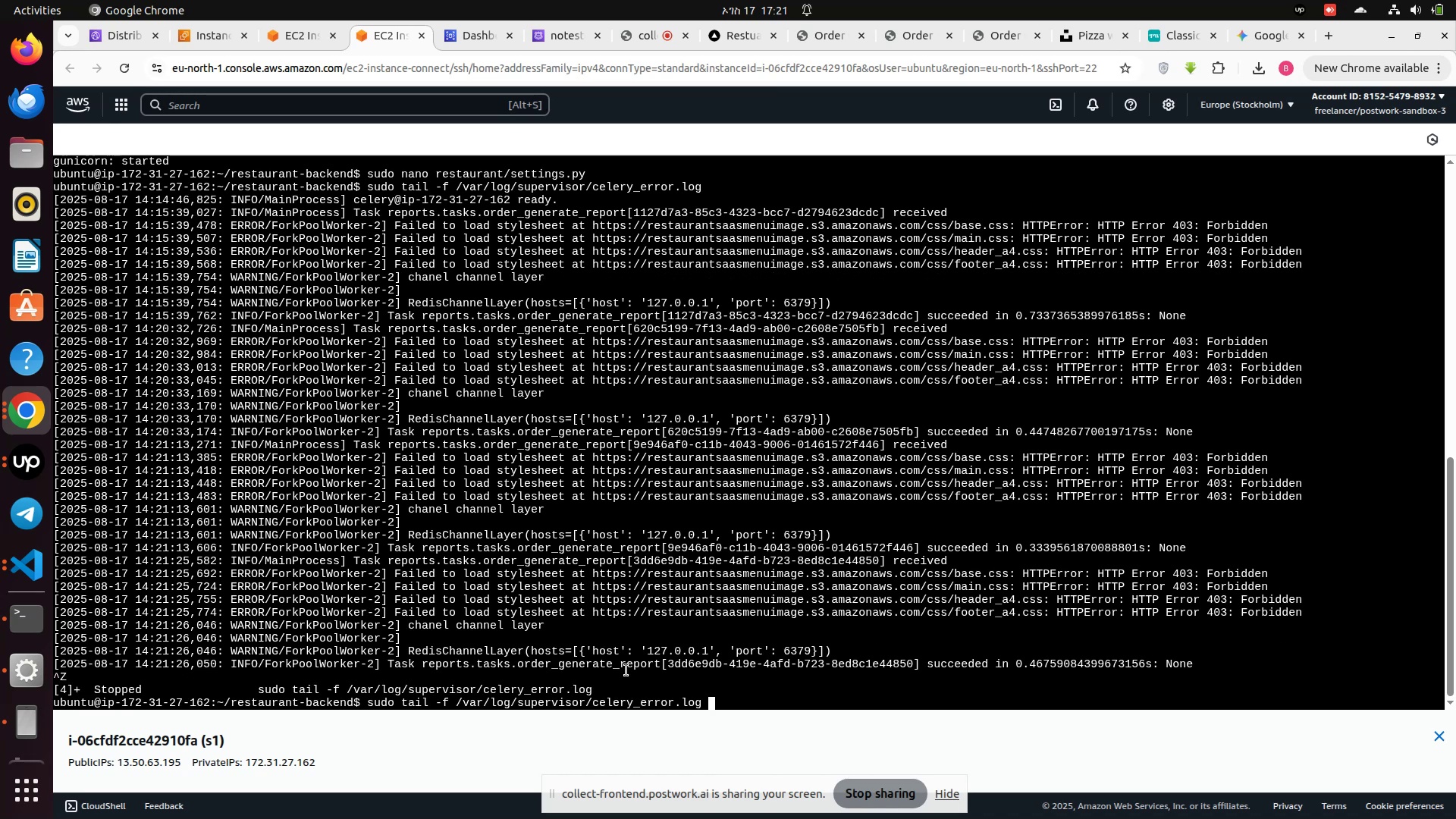 
key(ArrowUp)
 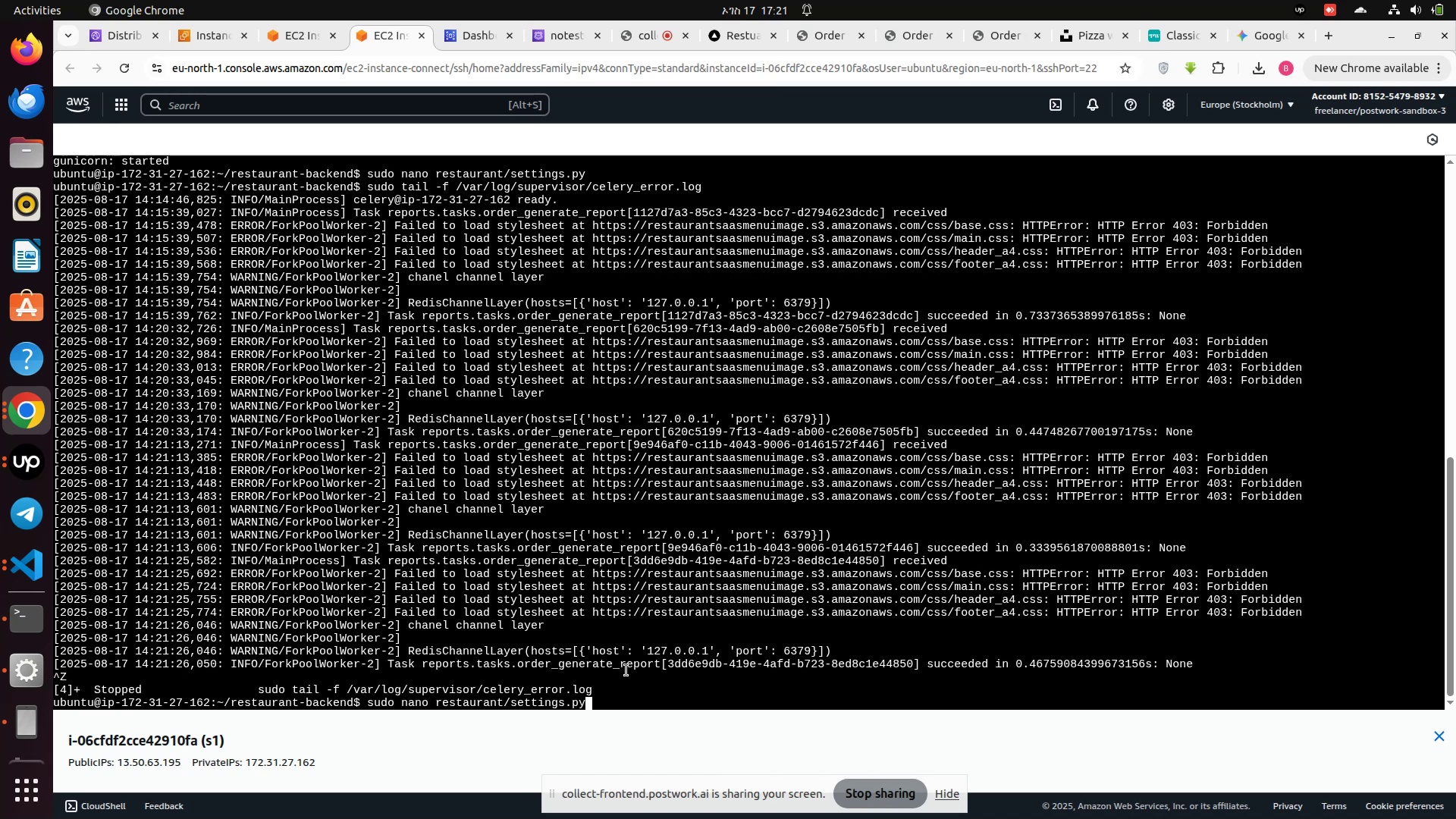 
key(Enter)
 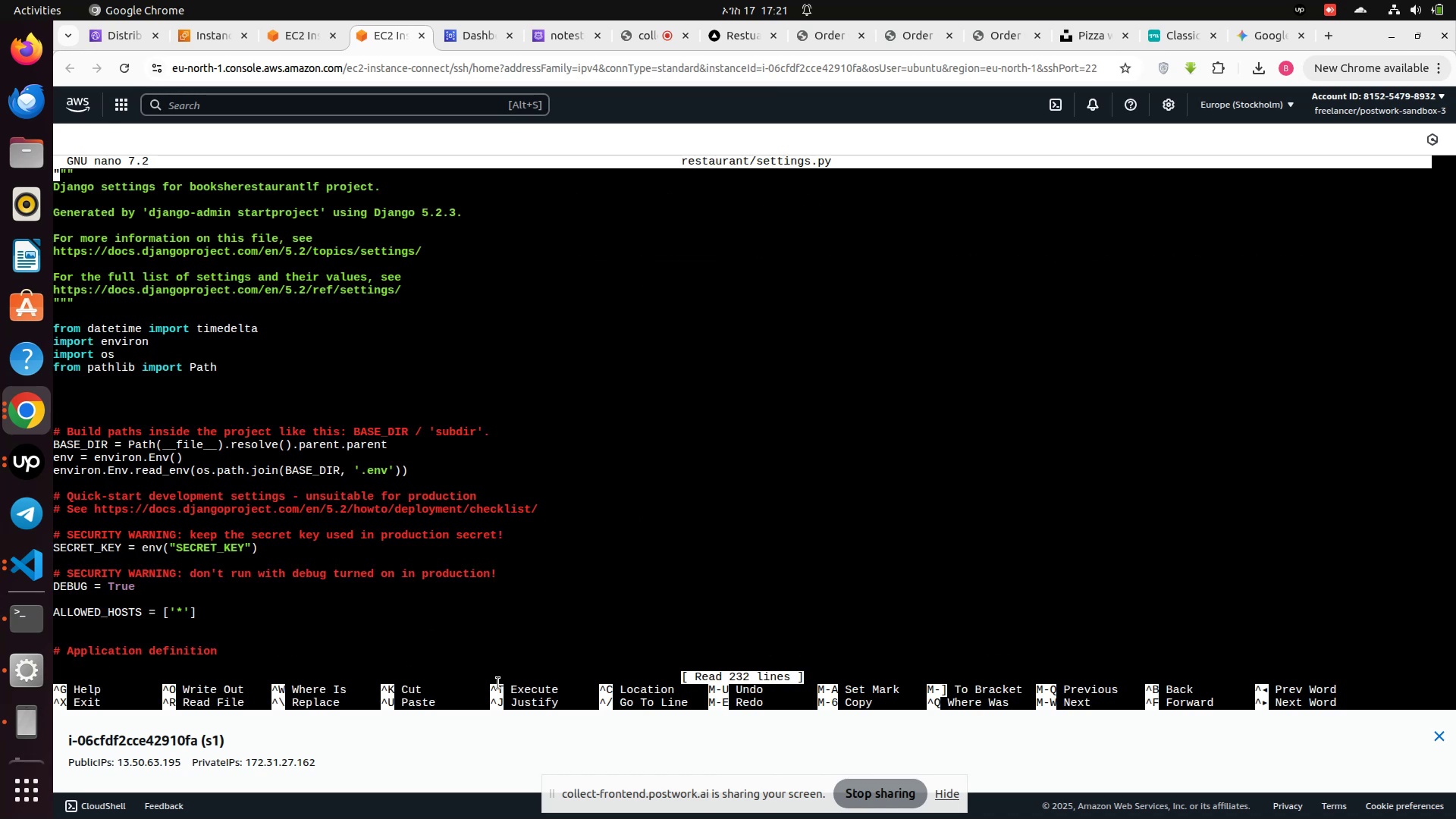 
scroll: coordinate [465, 572], scroll_direction: down, amount: 18.0
 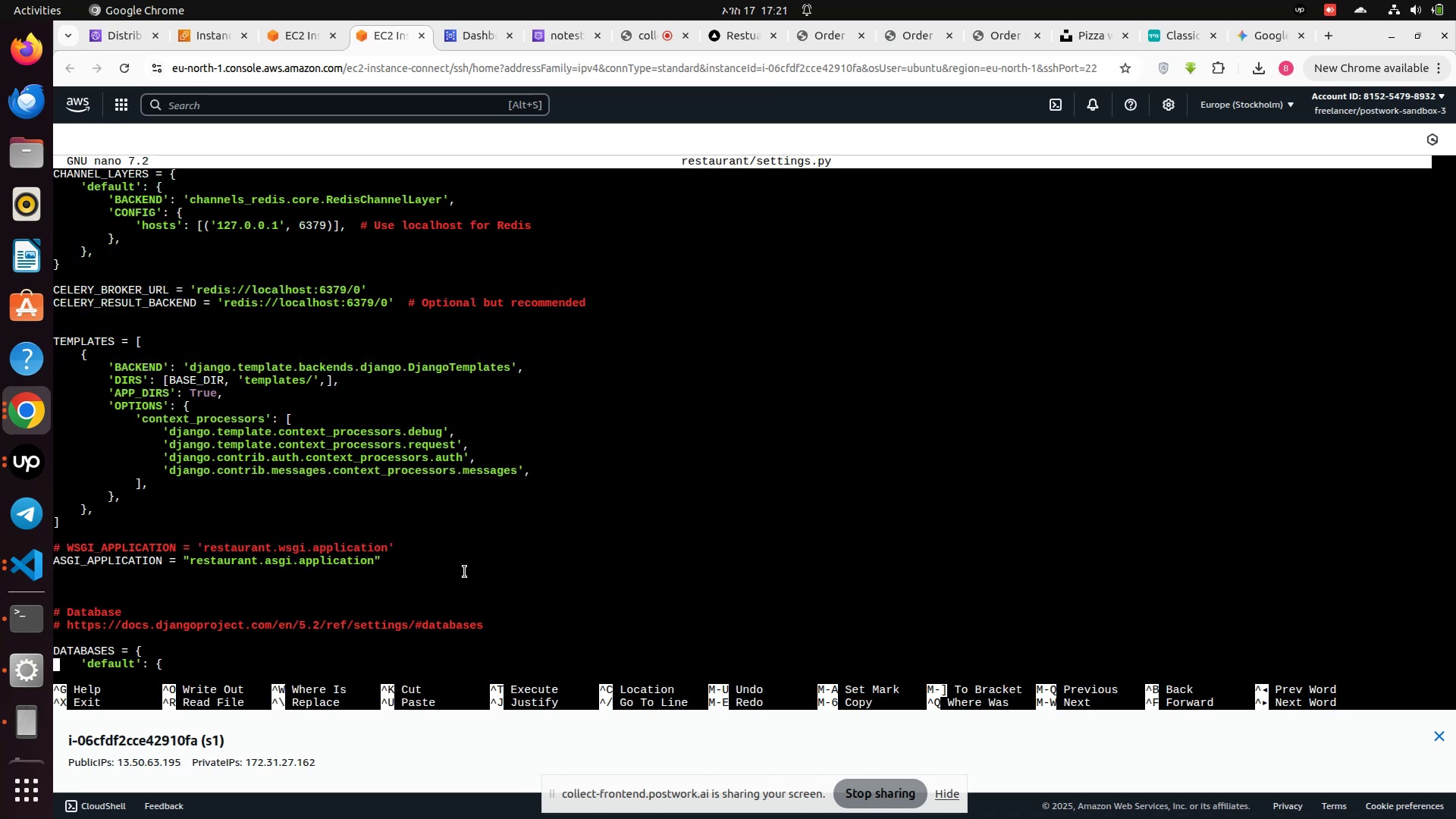 
scroll: coordinate [465, 572], scroll_direction: up, amount: 2.0
 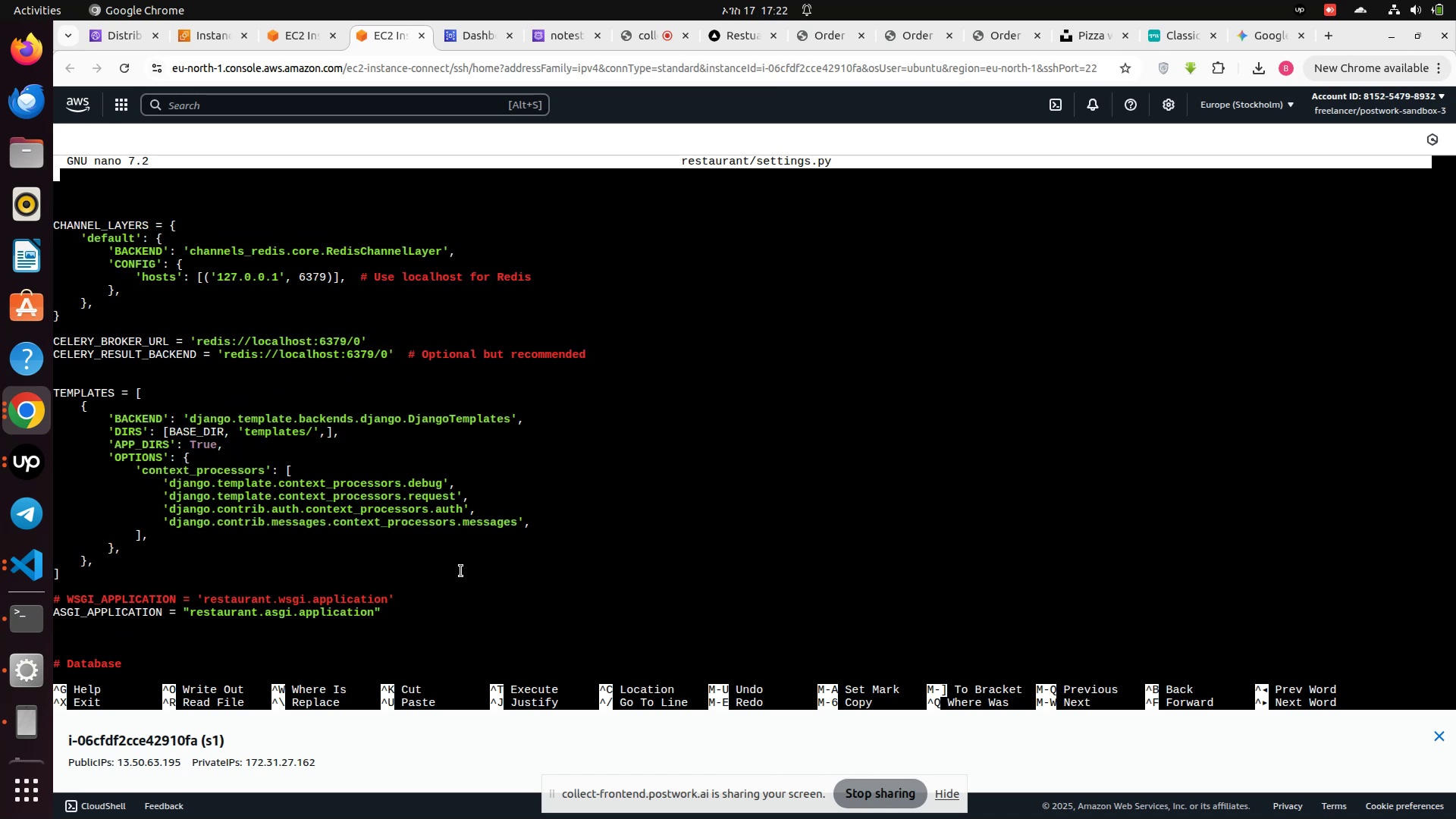 
scroll: coordinate [460, 570], scroll_direction: down, amount: 41.0
 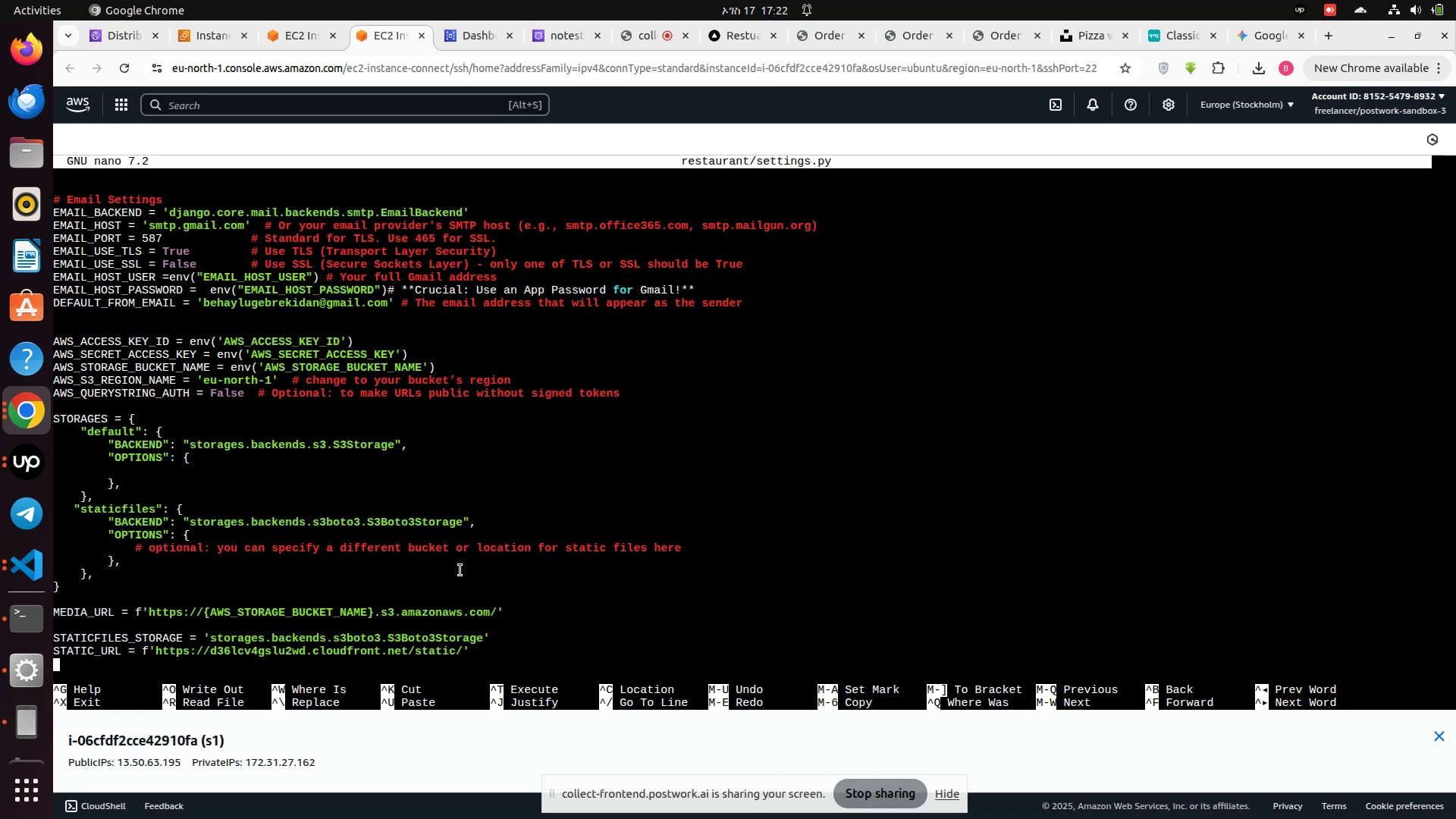 
scroll: coordinate [460, 570], scroll_direction: up, amount: 7.0
 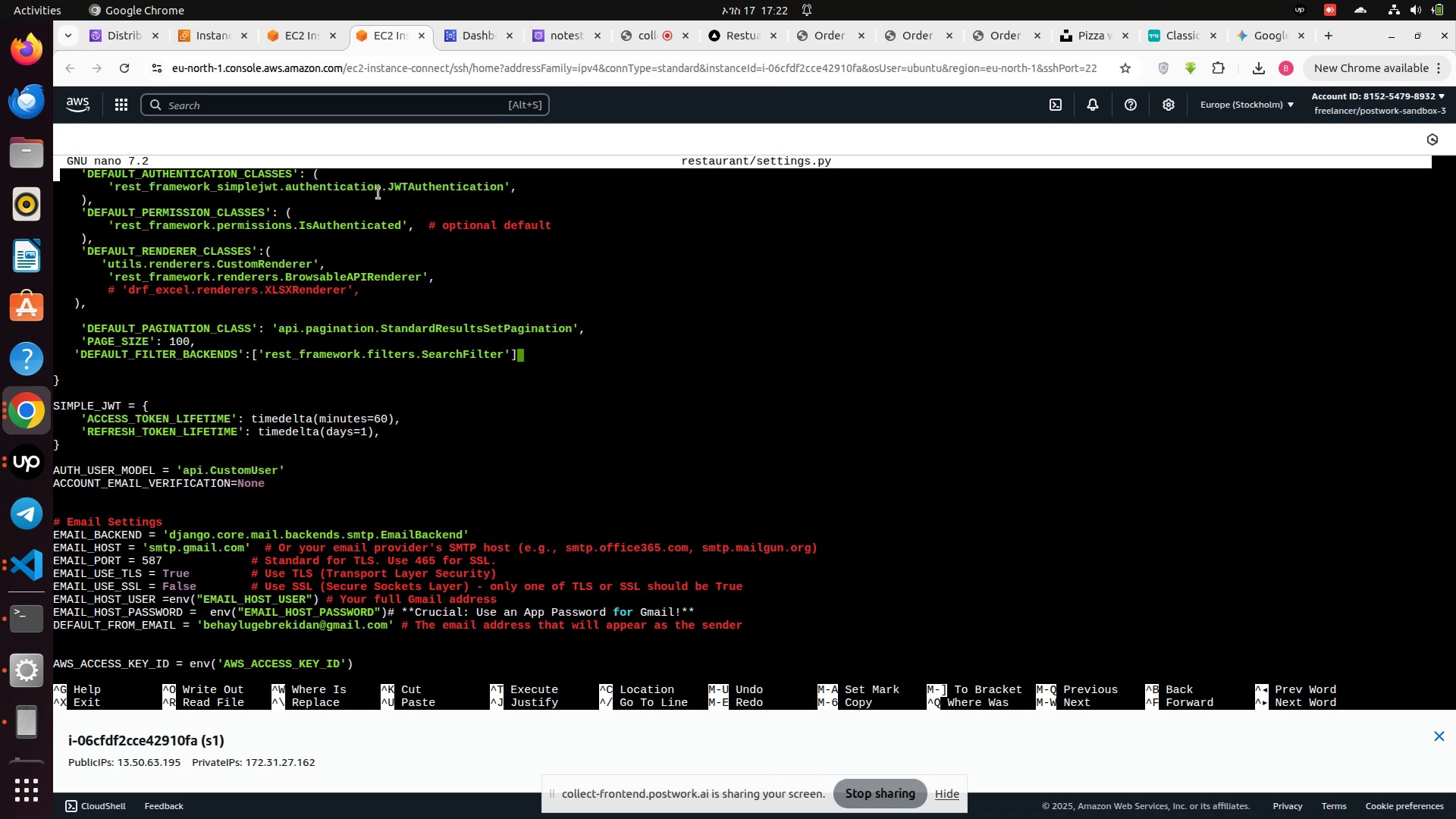 
left_click([279, 33])
 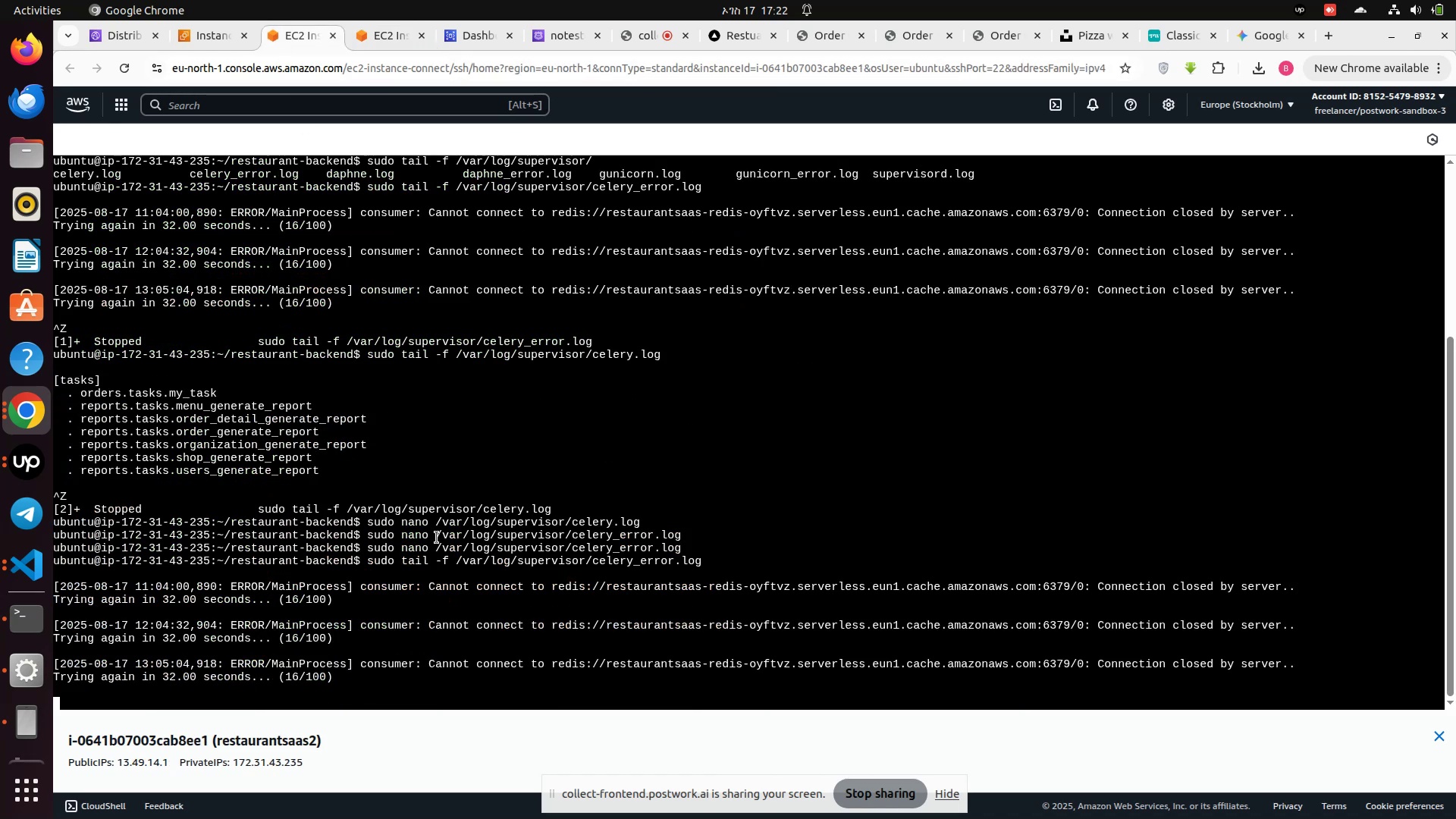 
scroll: coordinate [437, 538], scroll_direction: down, amount: 5.0
 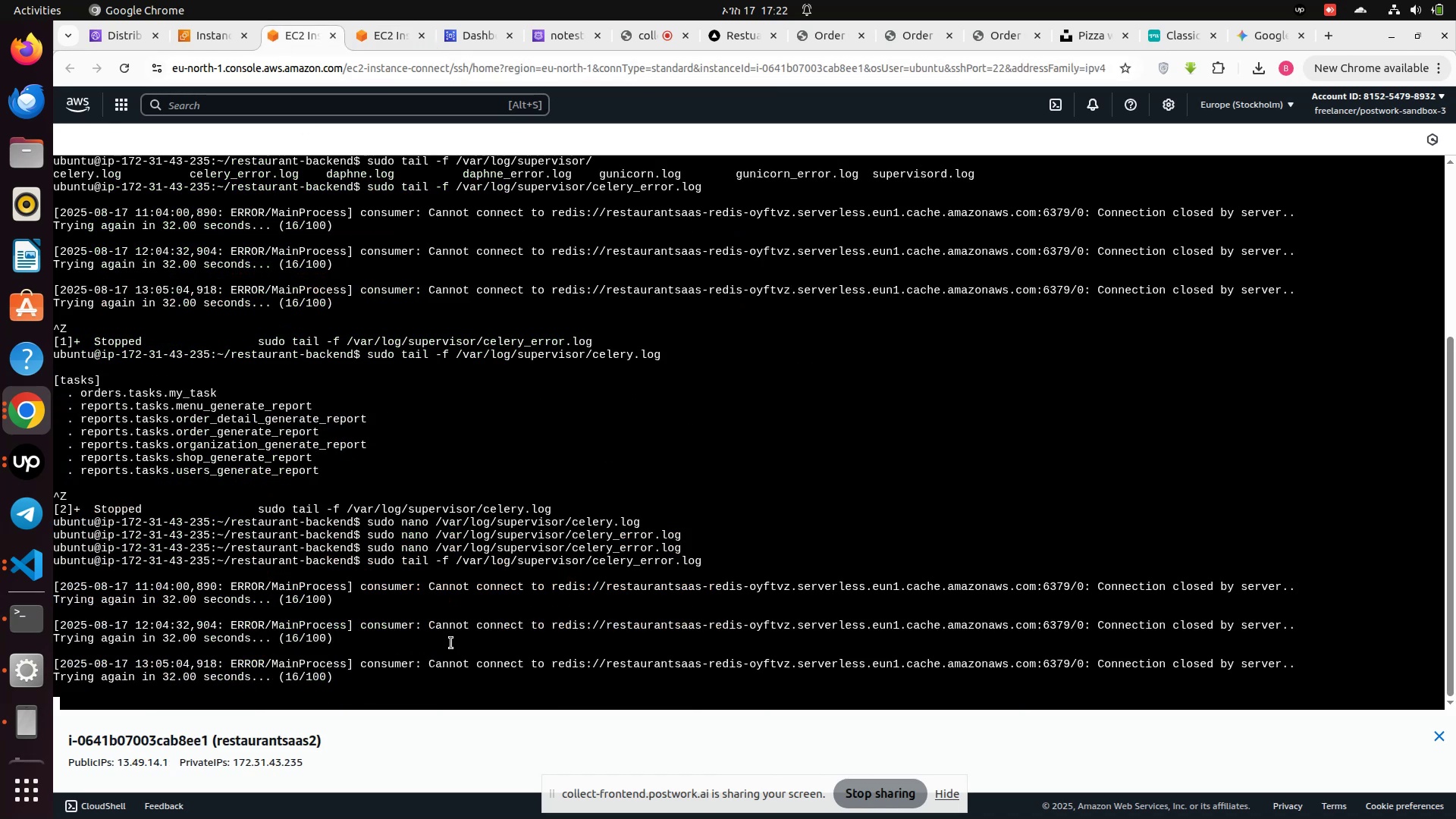 
key(Control+Z)
 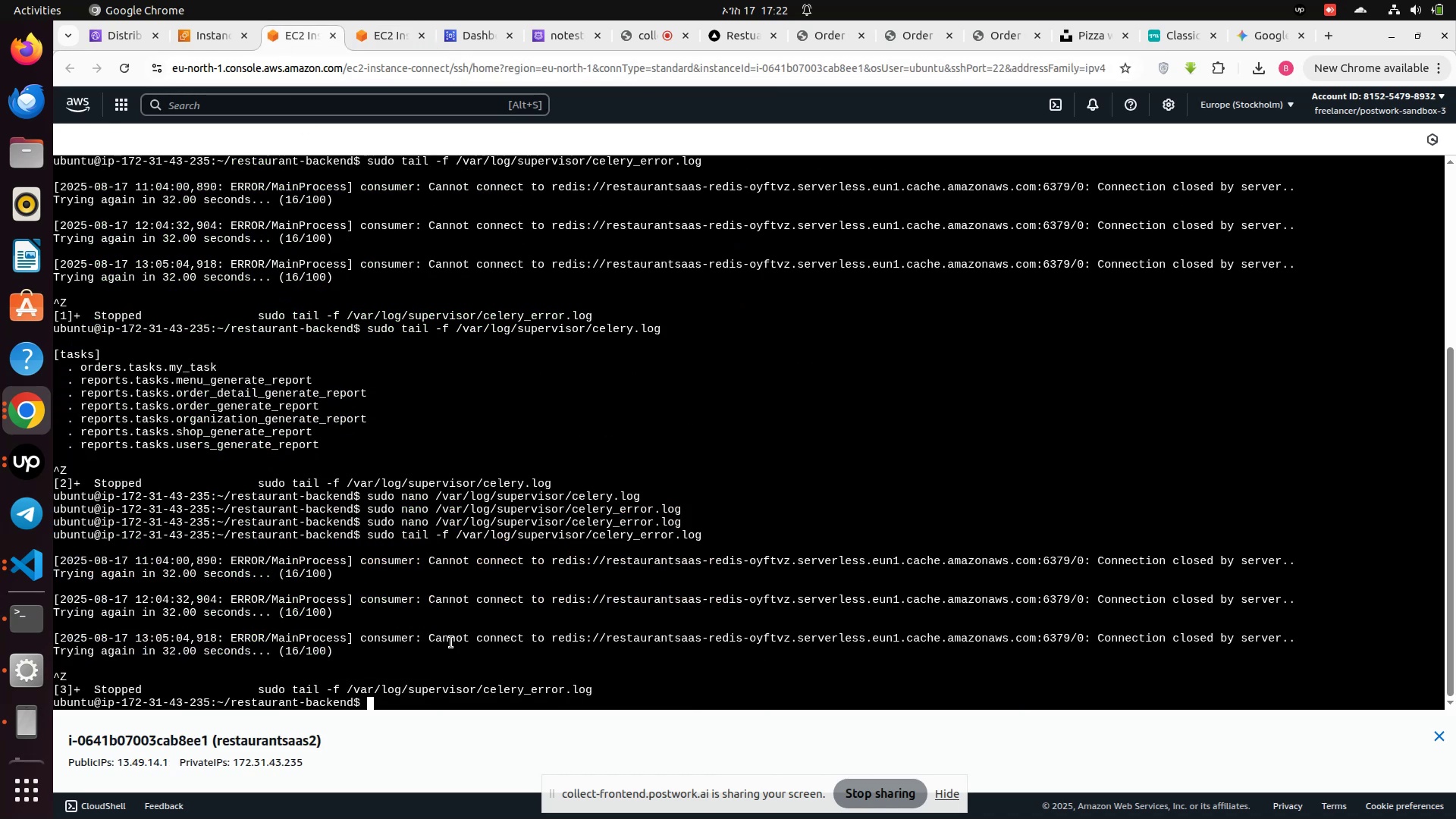 
key(ArrowUp)
 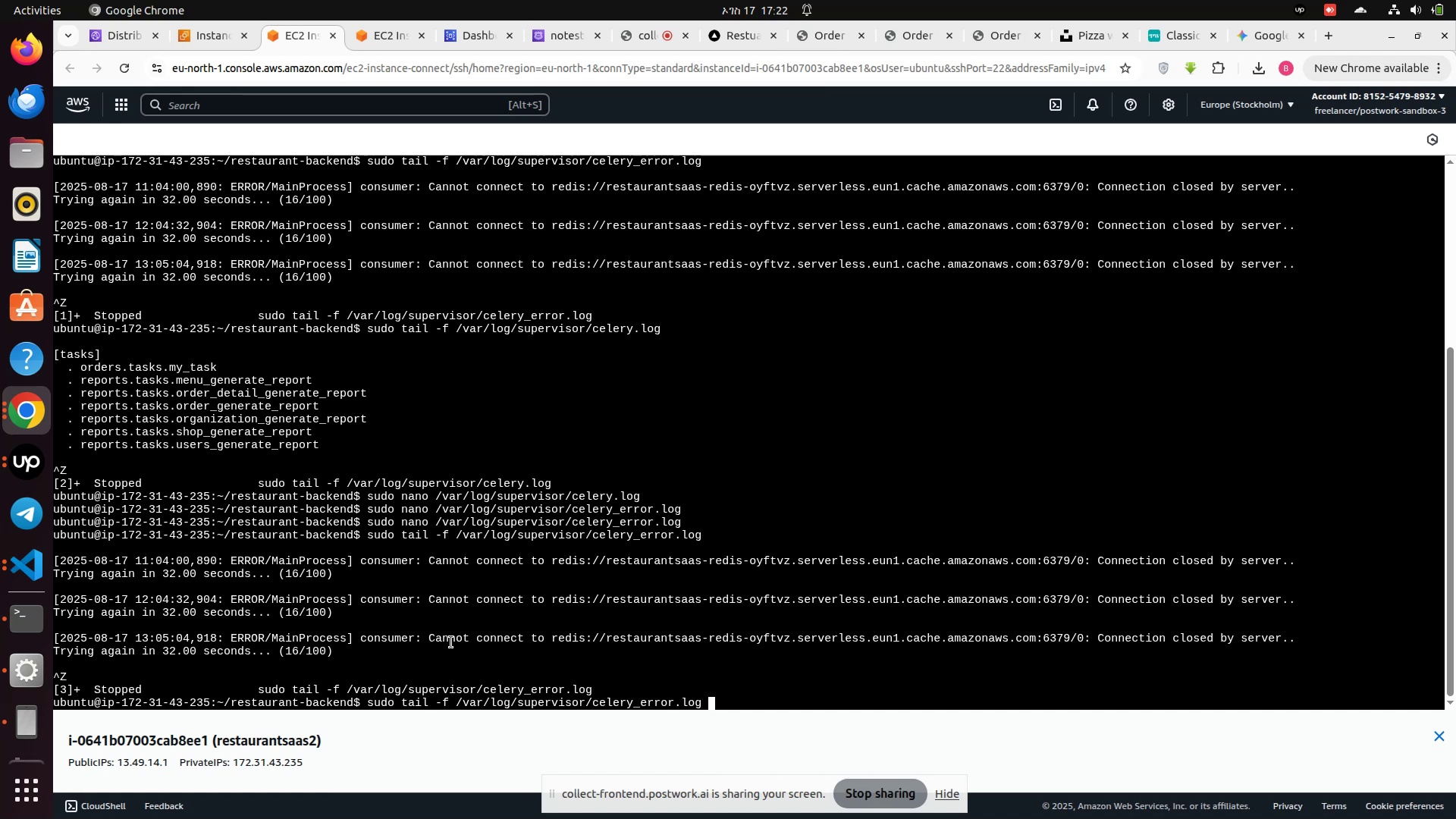 
key(ArrowUp)
 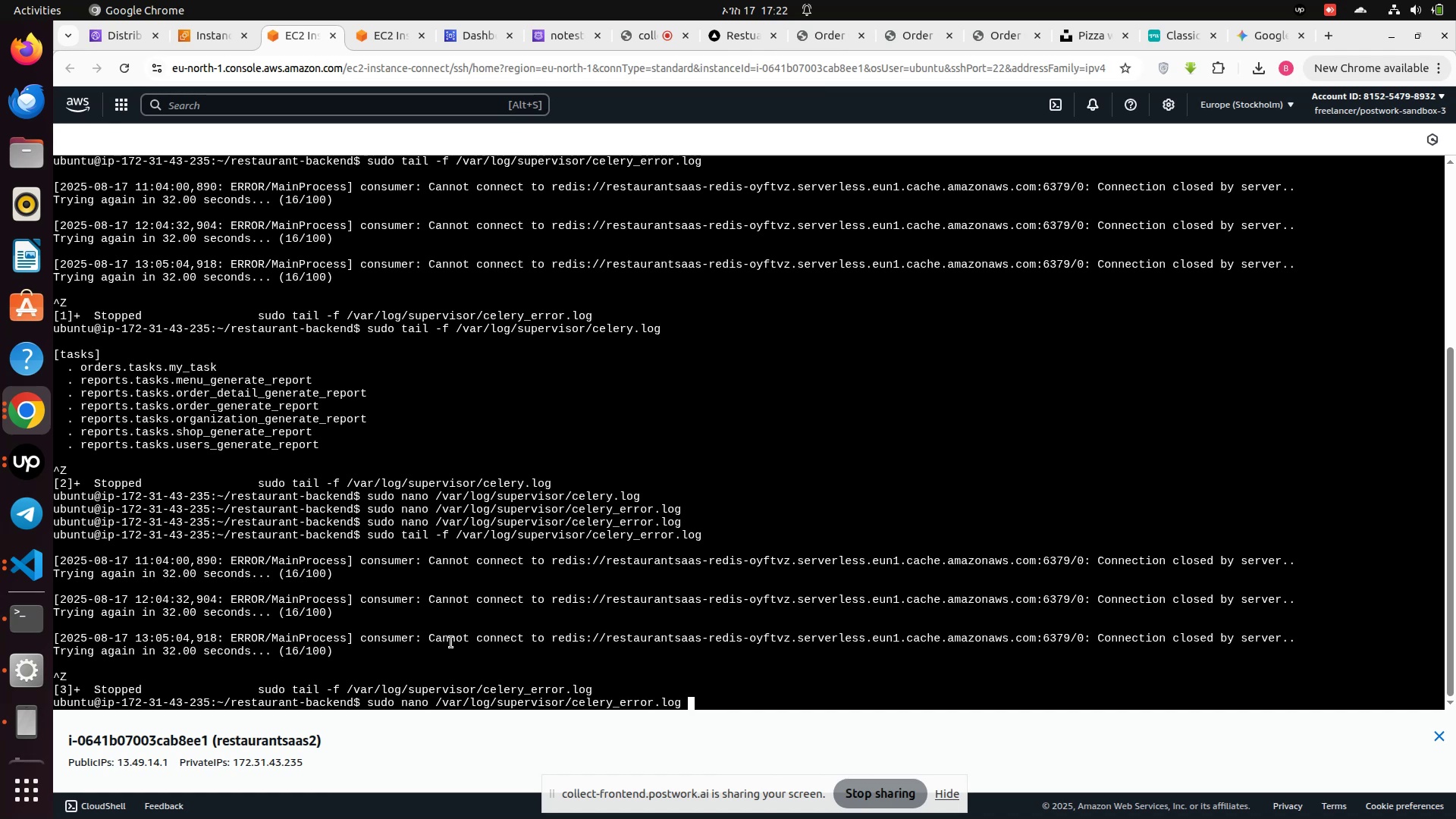 
key(ArrowUp)
 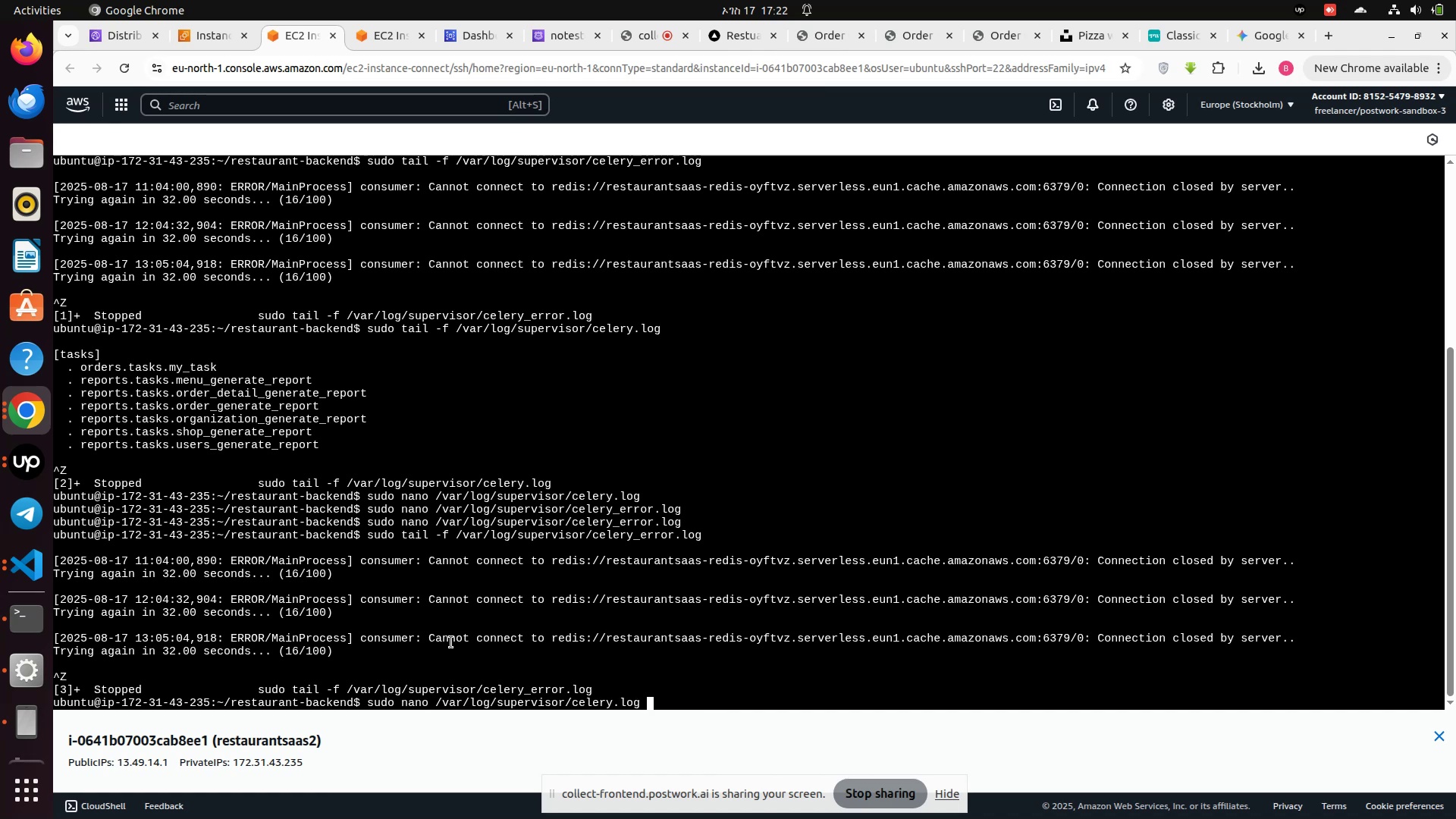 
key(ArrowUp)
 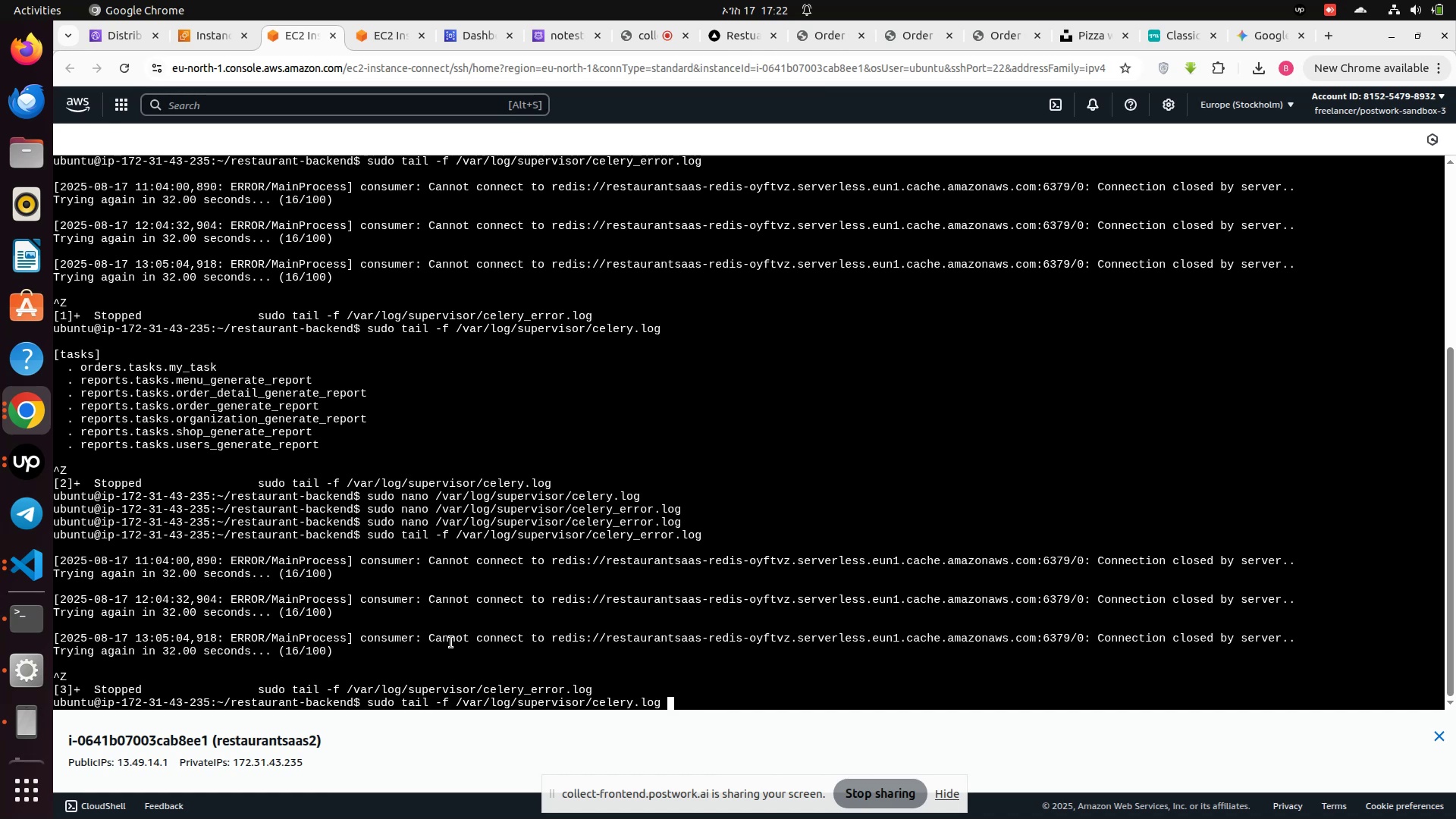 
key(ArrowUp)
 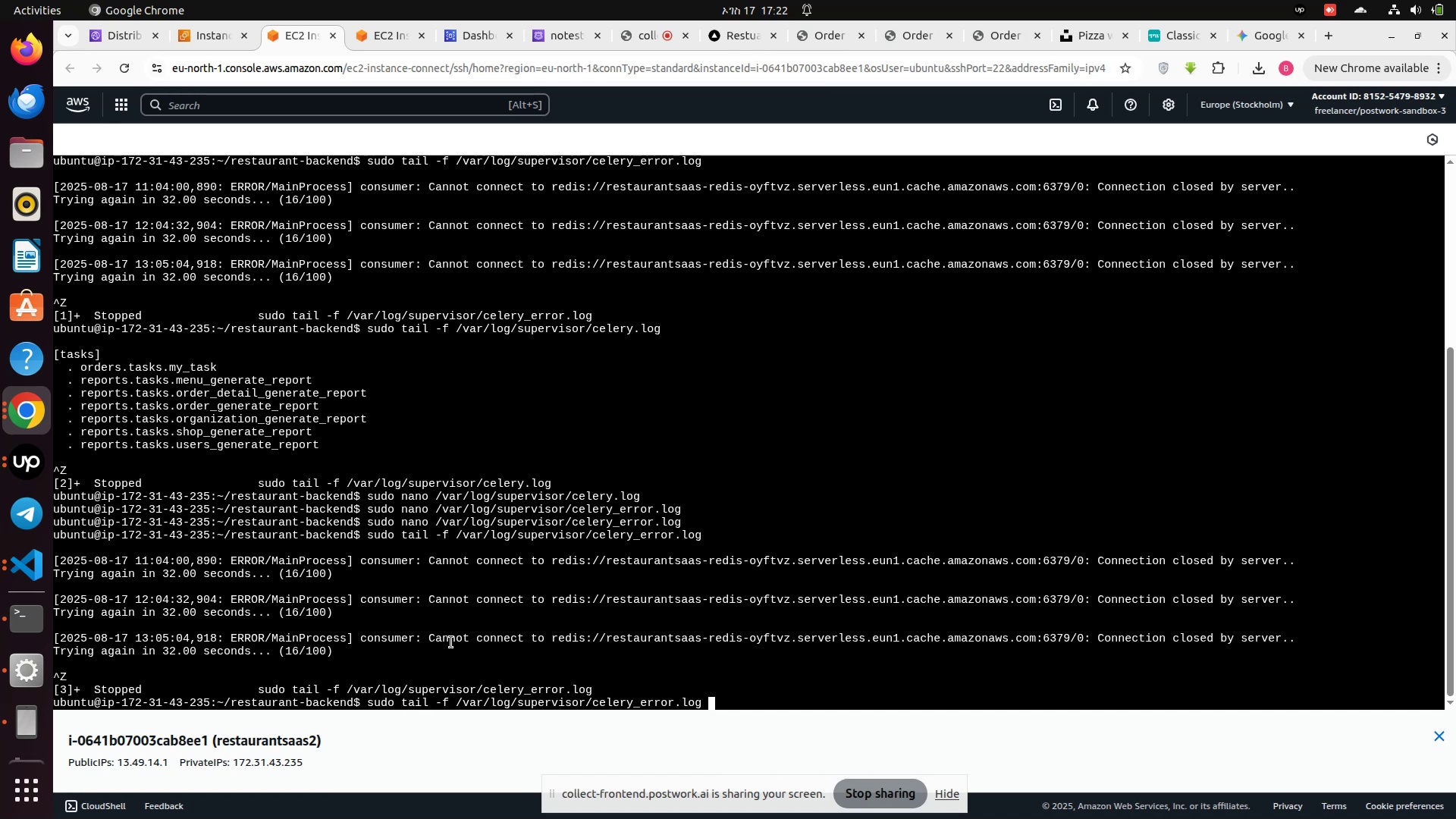 
key(ArrowUp)
 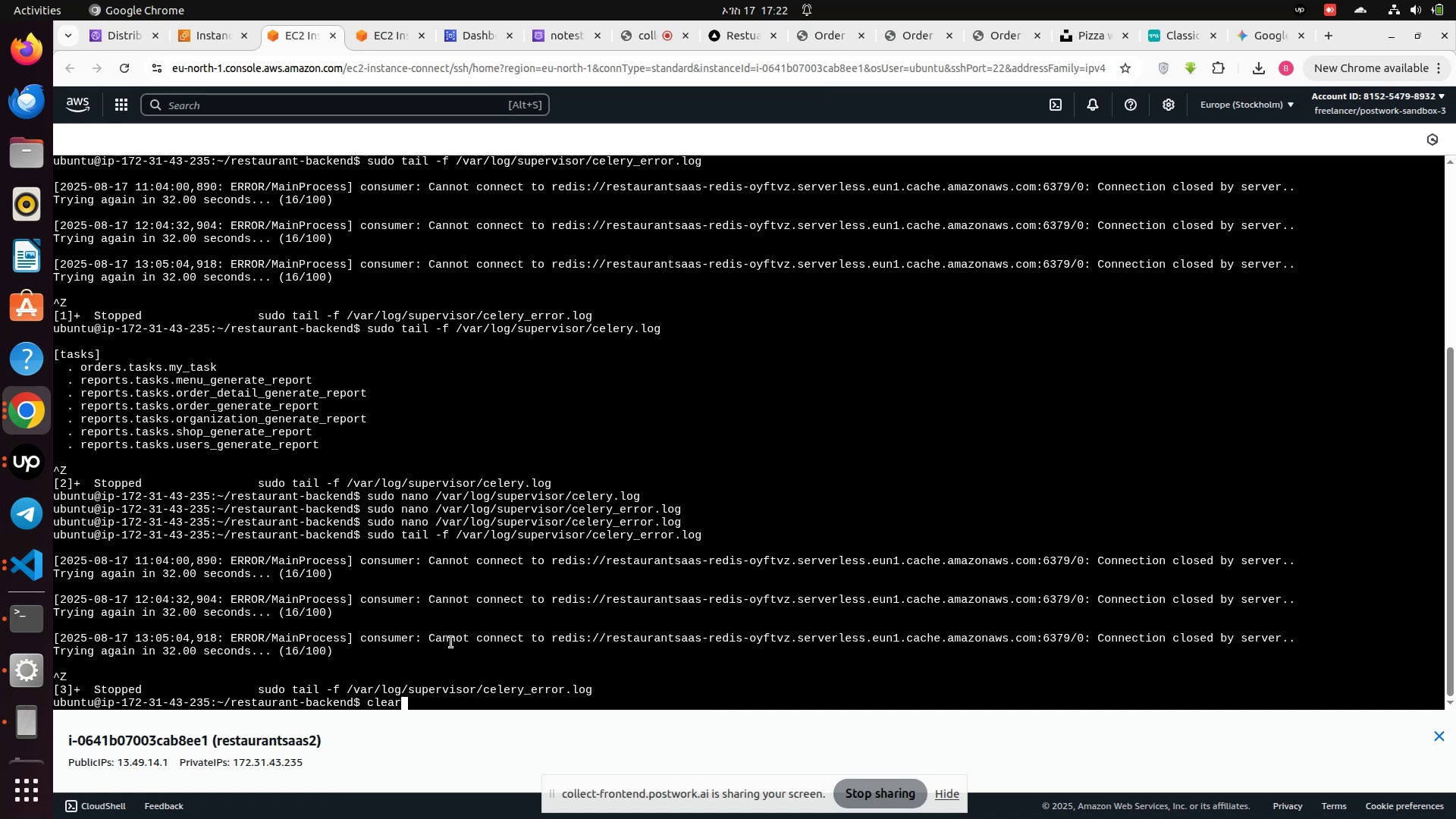 
key(ArrowUp)
 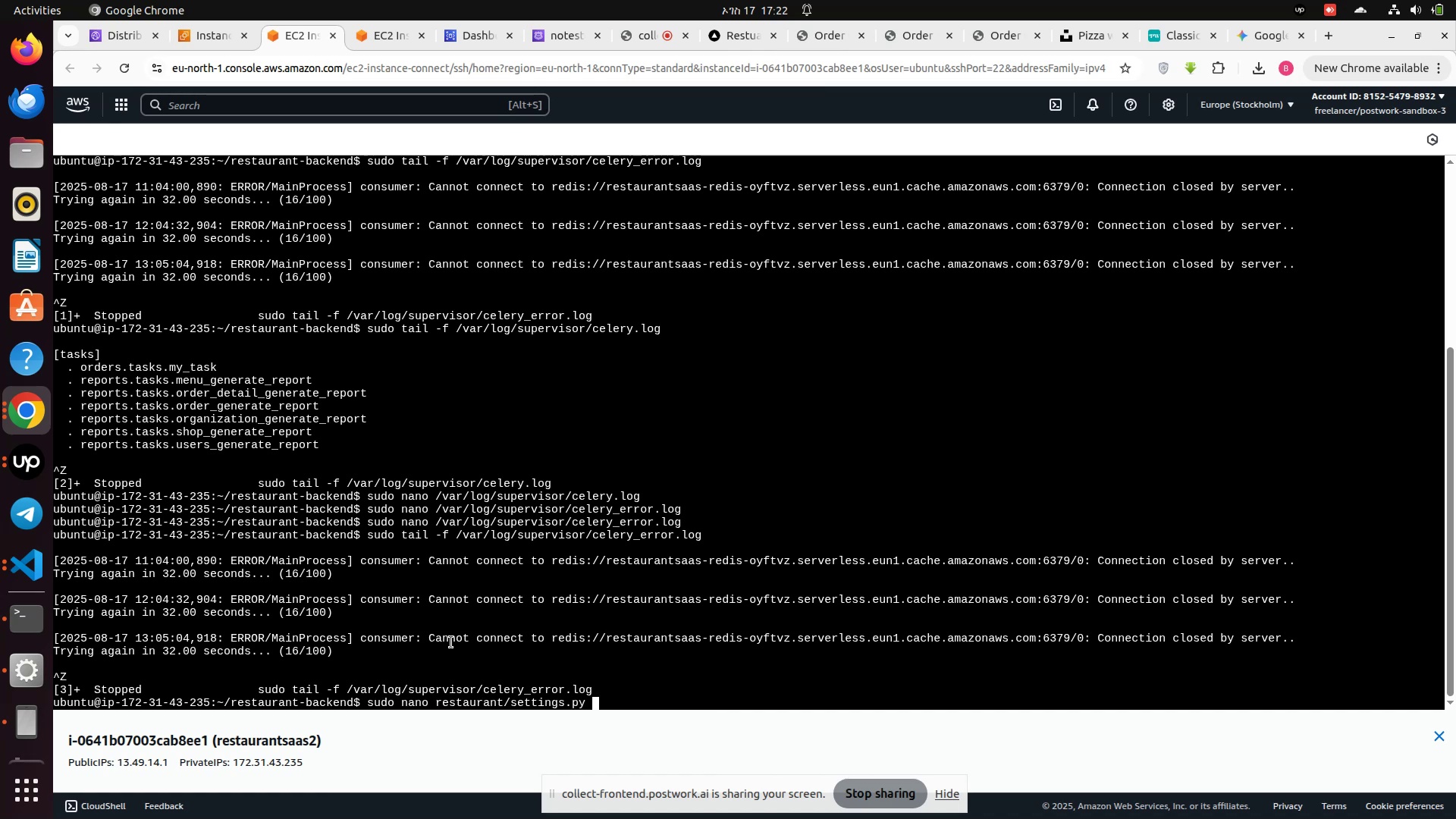 
key(Enter)
 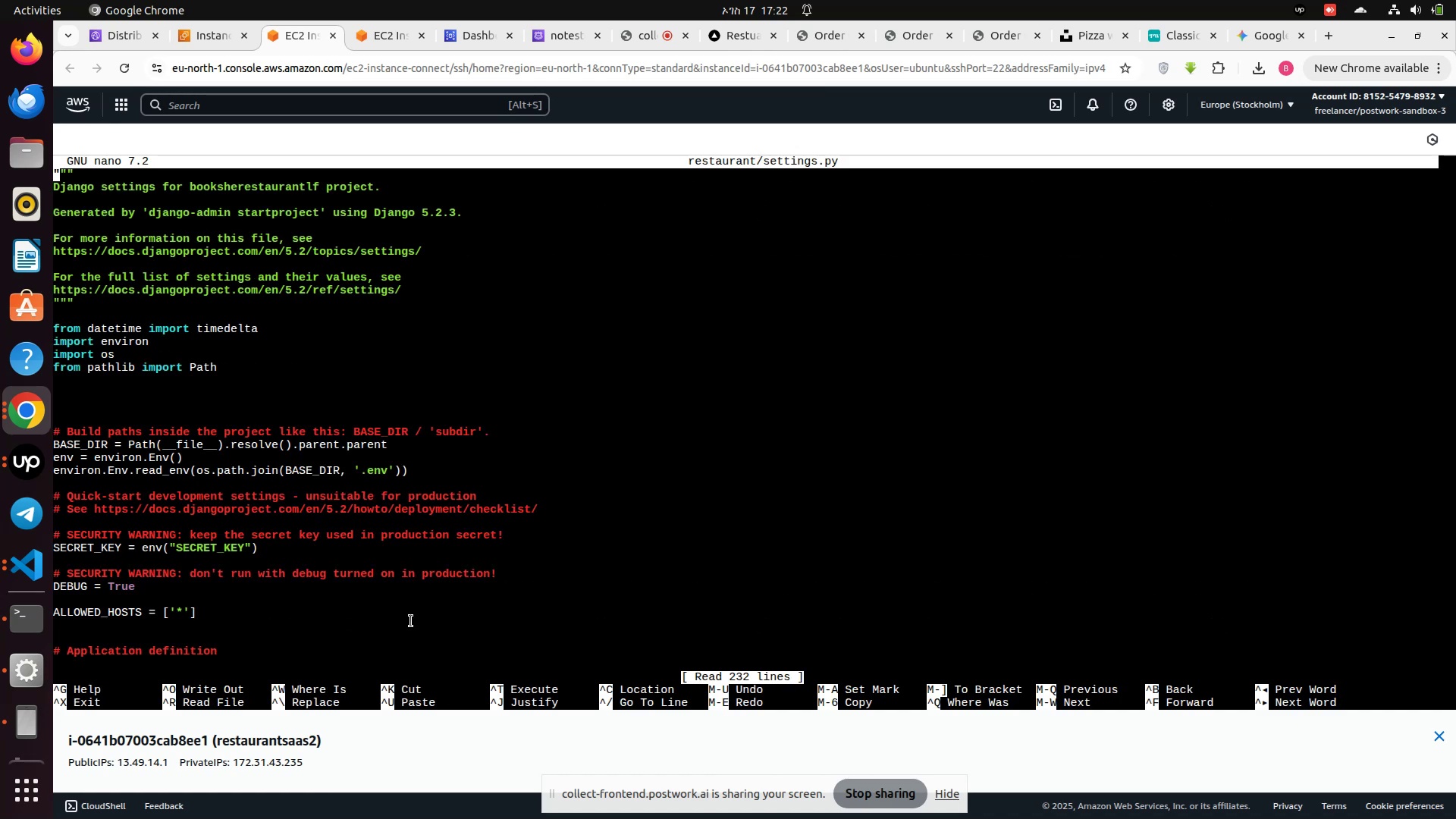 
scroll: coordinate [363, 475], scroll_direction: down, amount: 13.0
 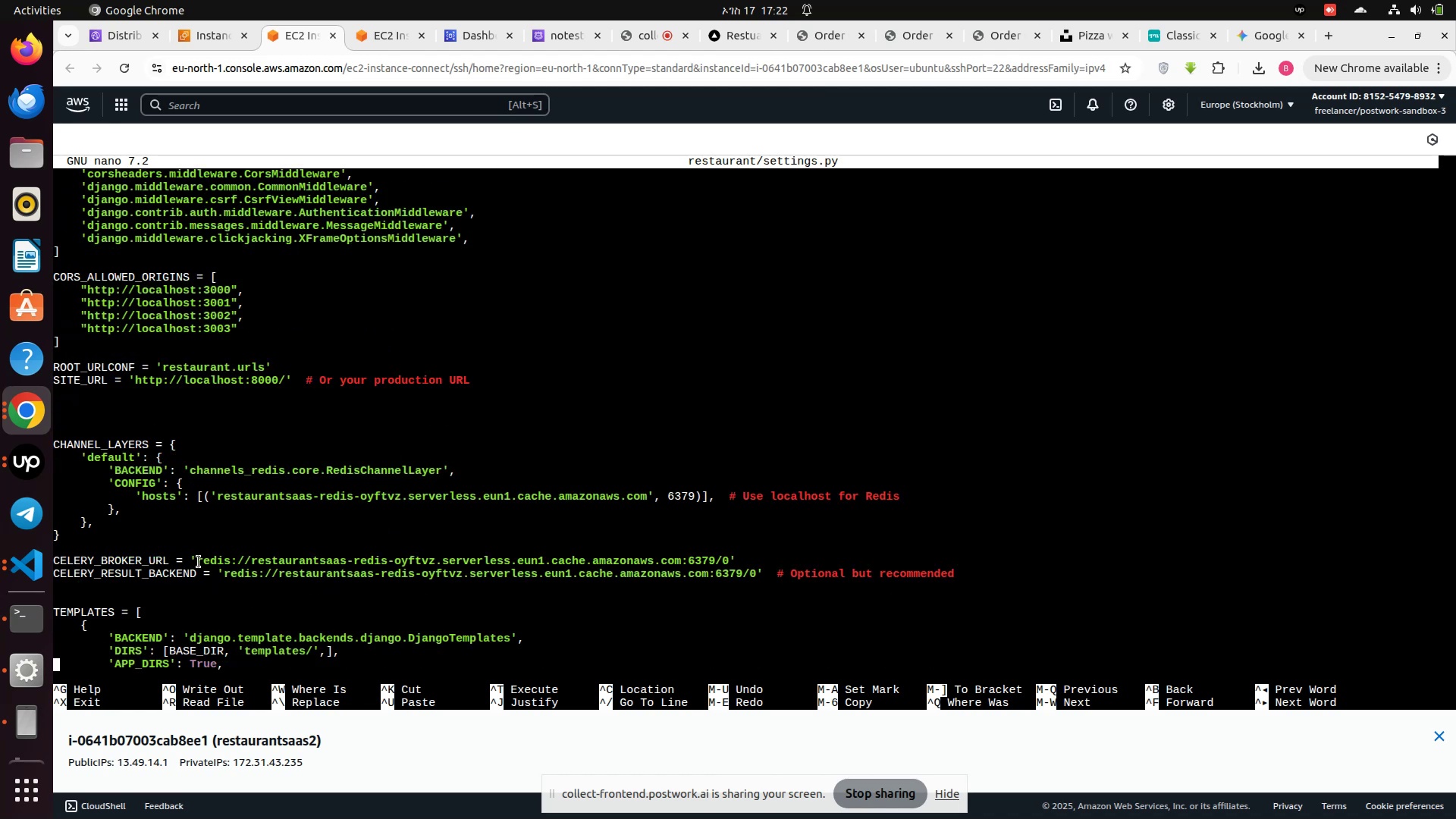 
left_click_drag(start_coordinate=[198, 562], to_coordinate=[730, 557])
 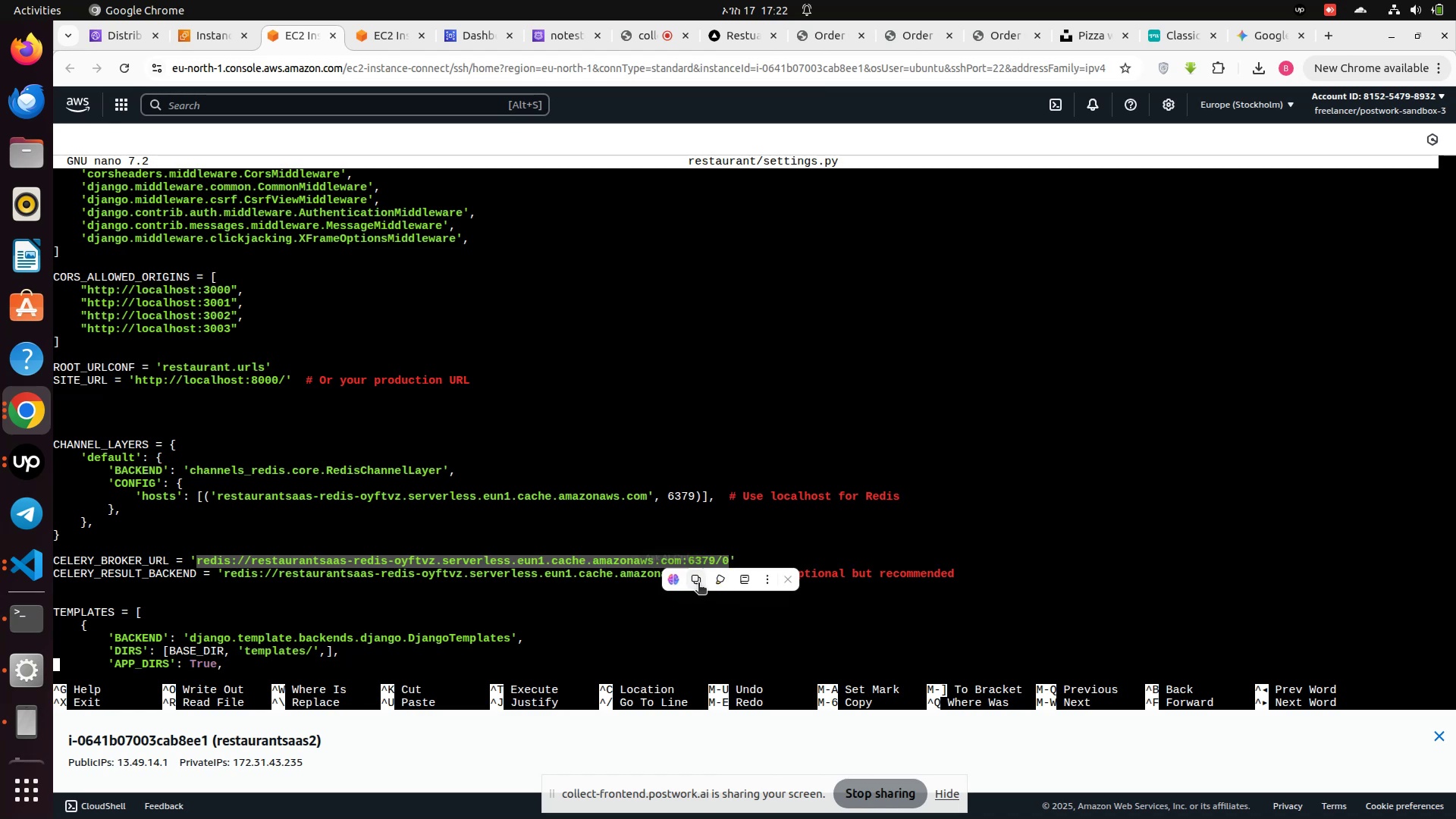 
left_click([698, 584])
 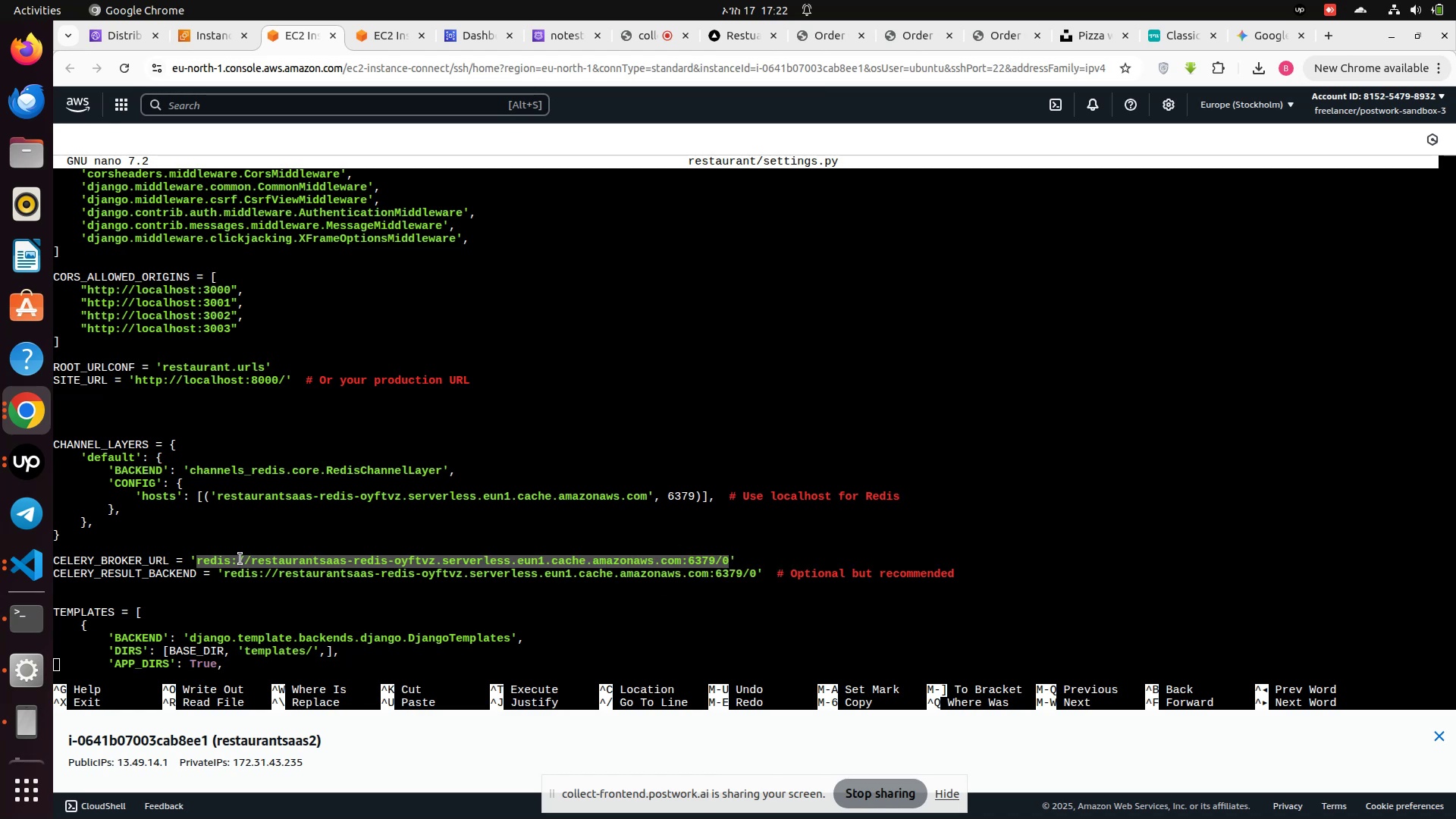 
wait(6.83)
 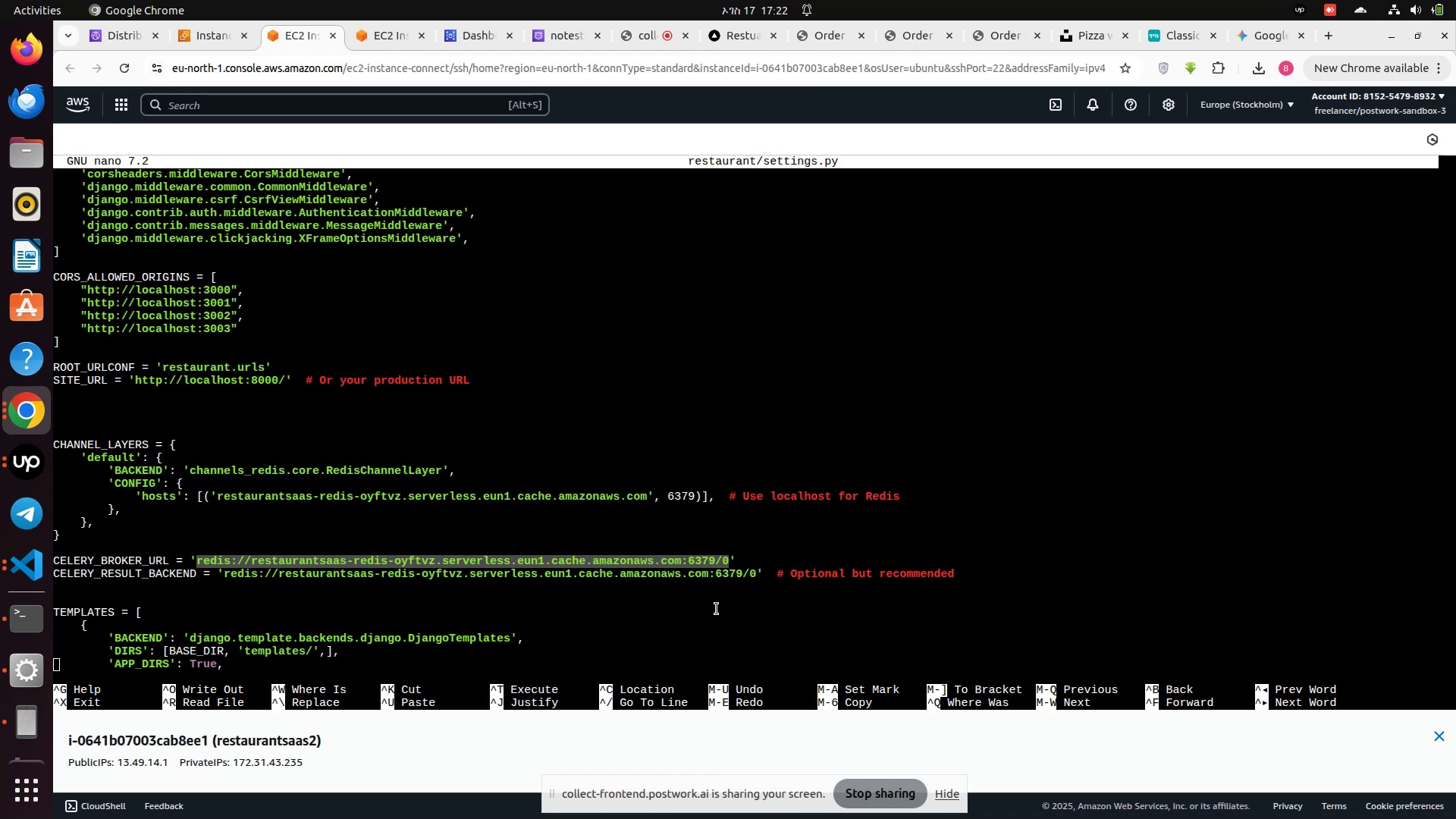 
left_click([251, 562])
 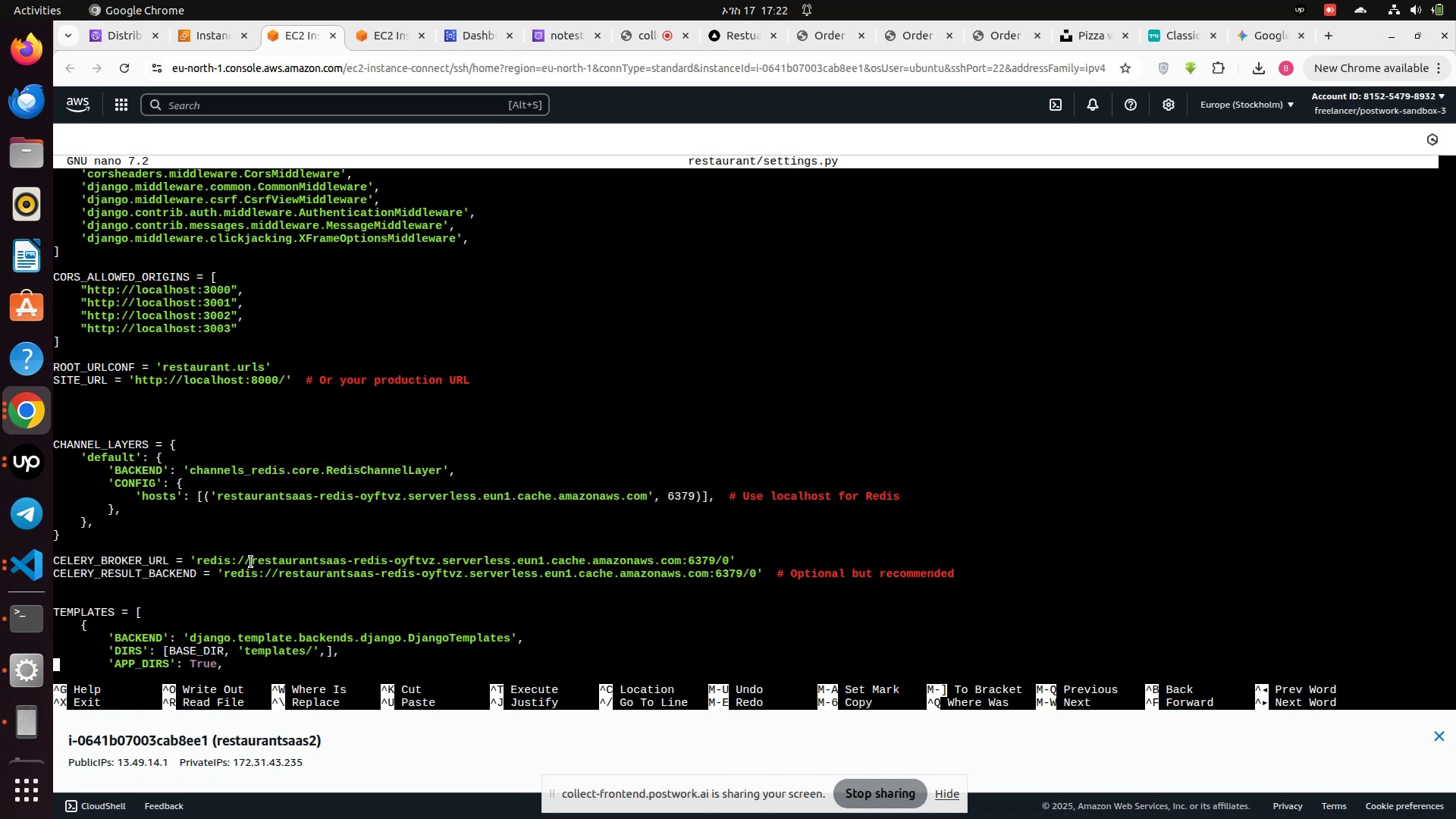 
left_click_drag(start_coordinate=[251, 562], to_coordinate=[729, 559])
 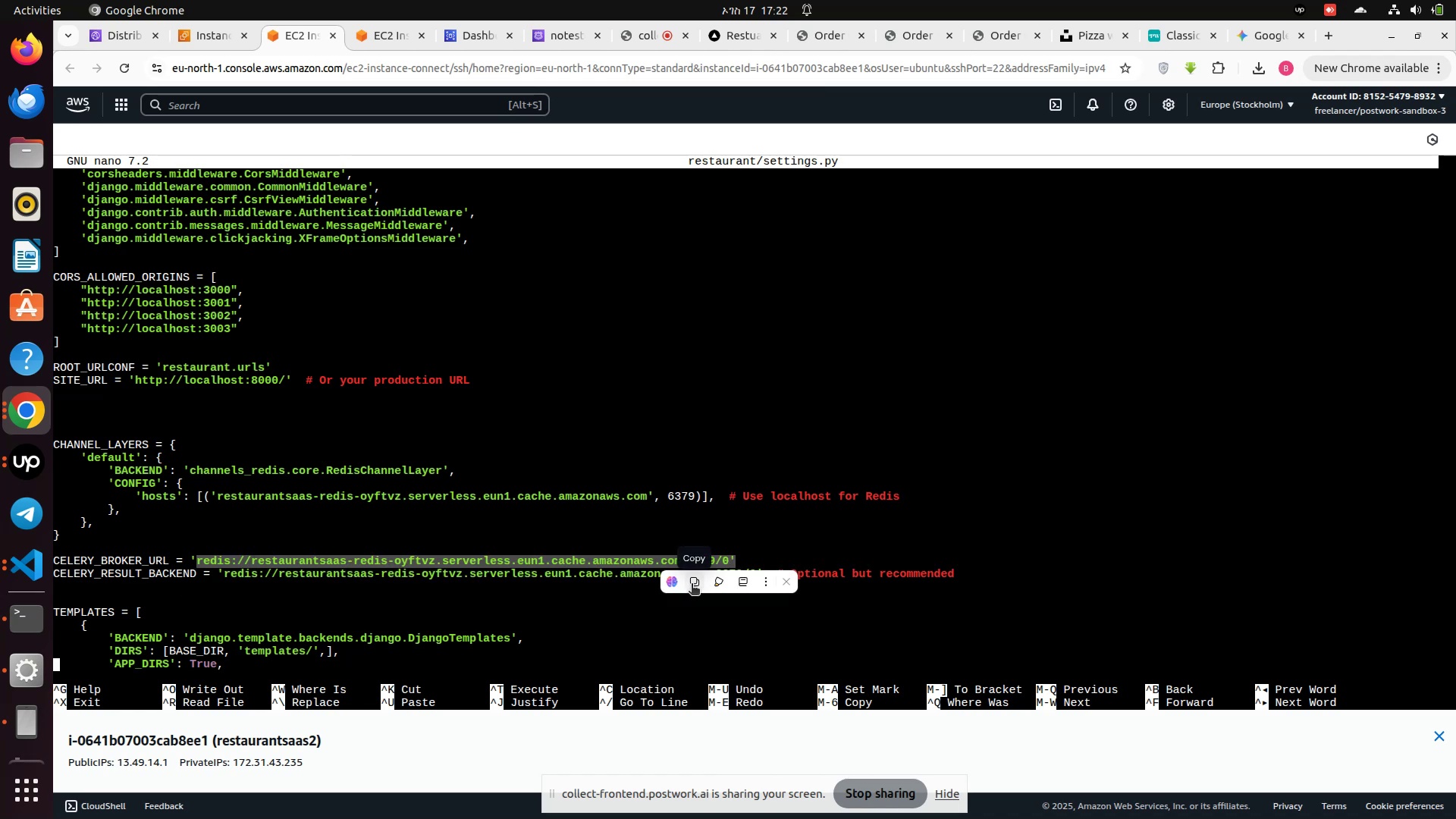 
left_click([692, 585])
 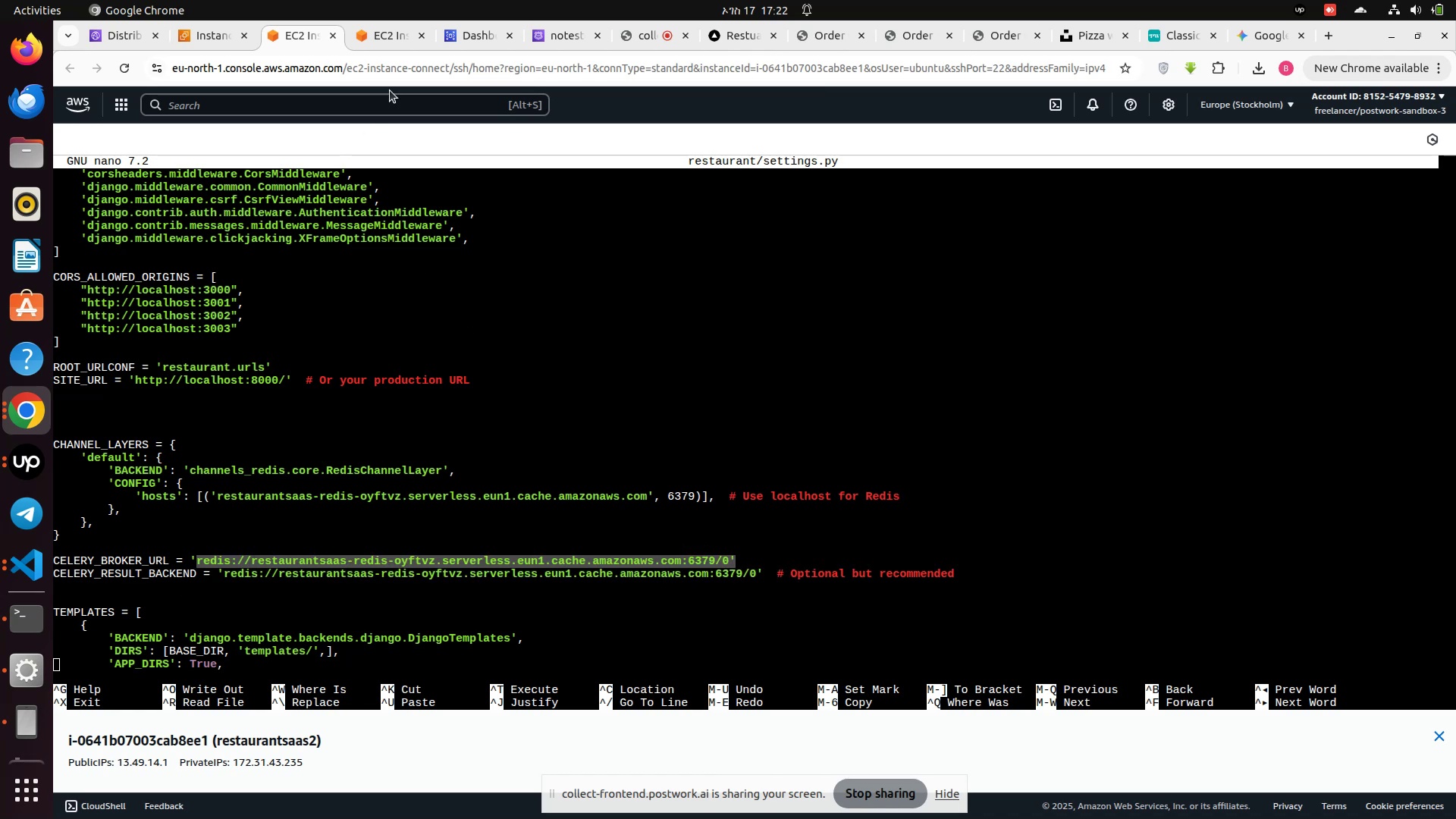 
left_click([380, 31])
 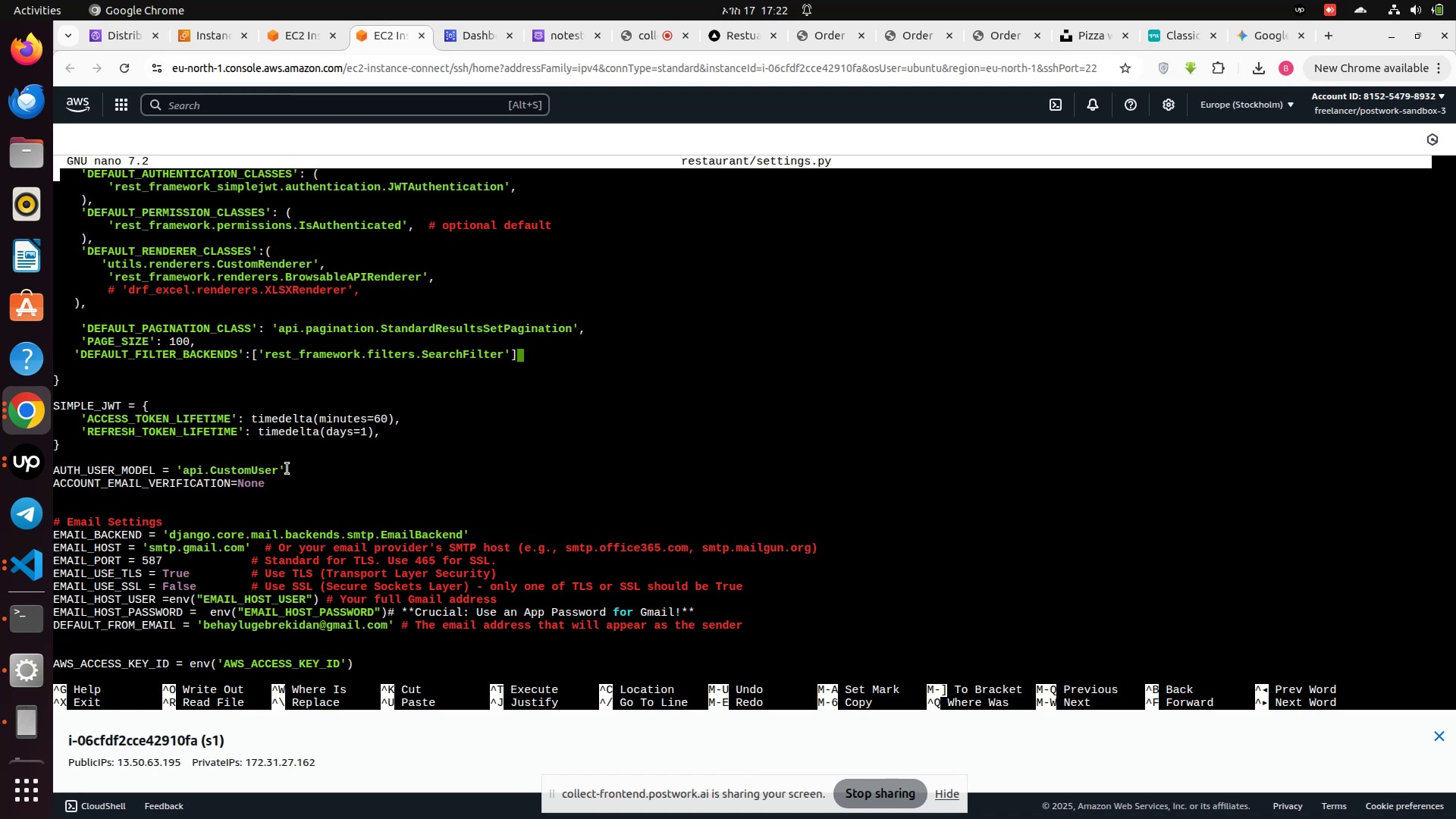 
scroll: coordinate [287, 469], scroll_direction: down, amount: 9.0
 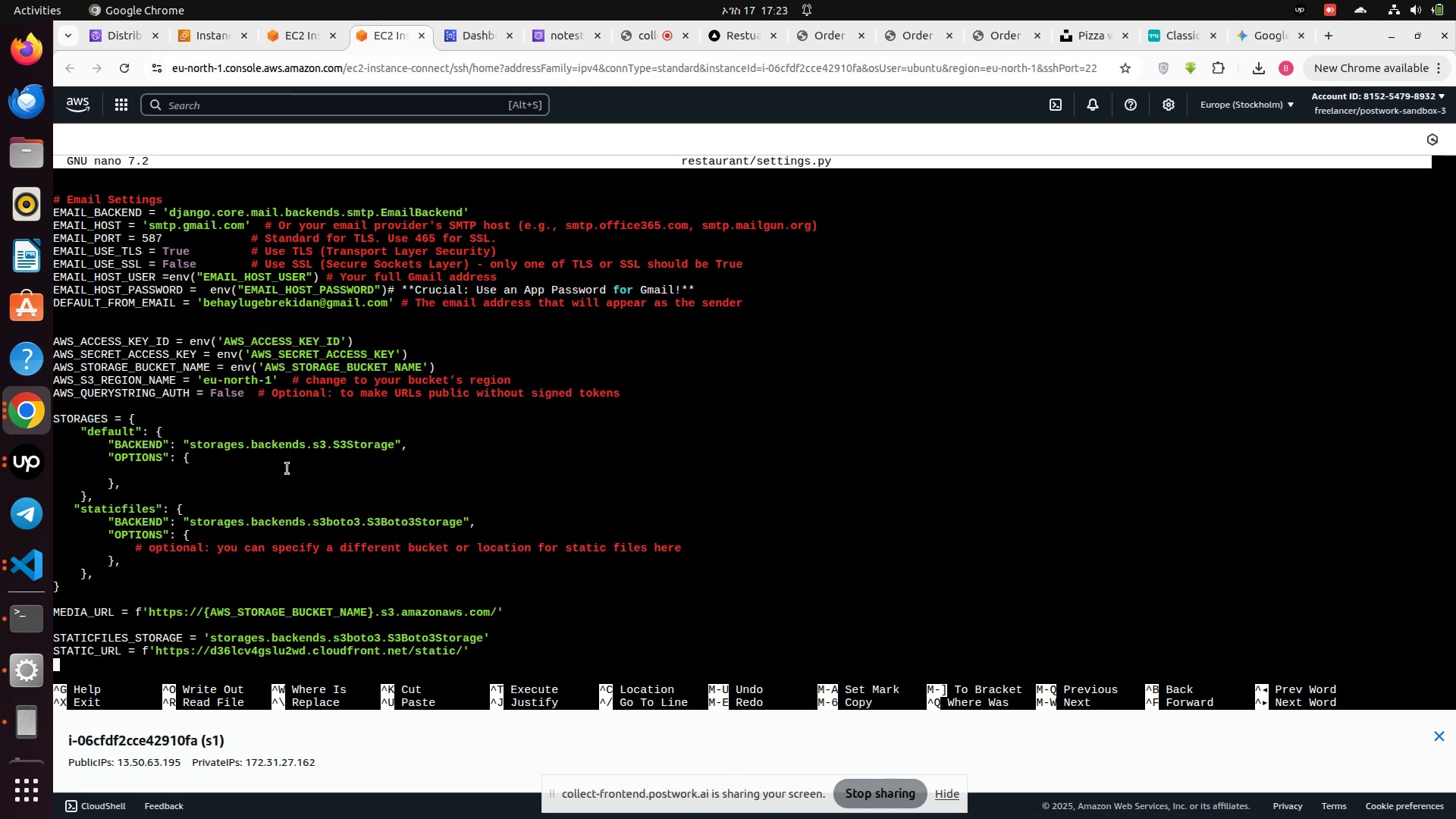 
scroll: coordinate [287, 469], scroll_direction: up, amount: 11.0
 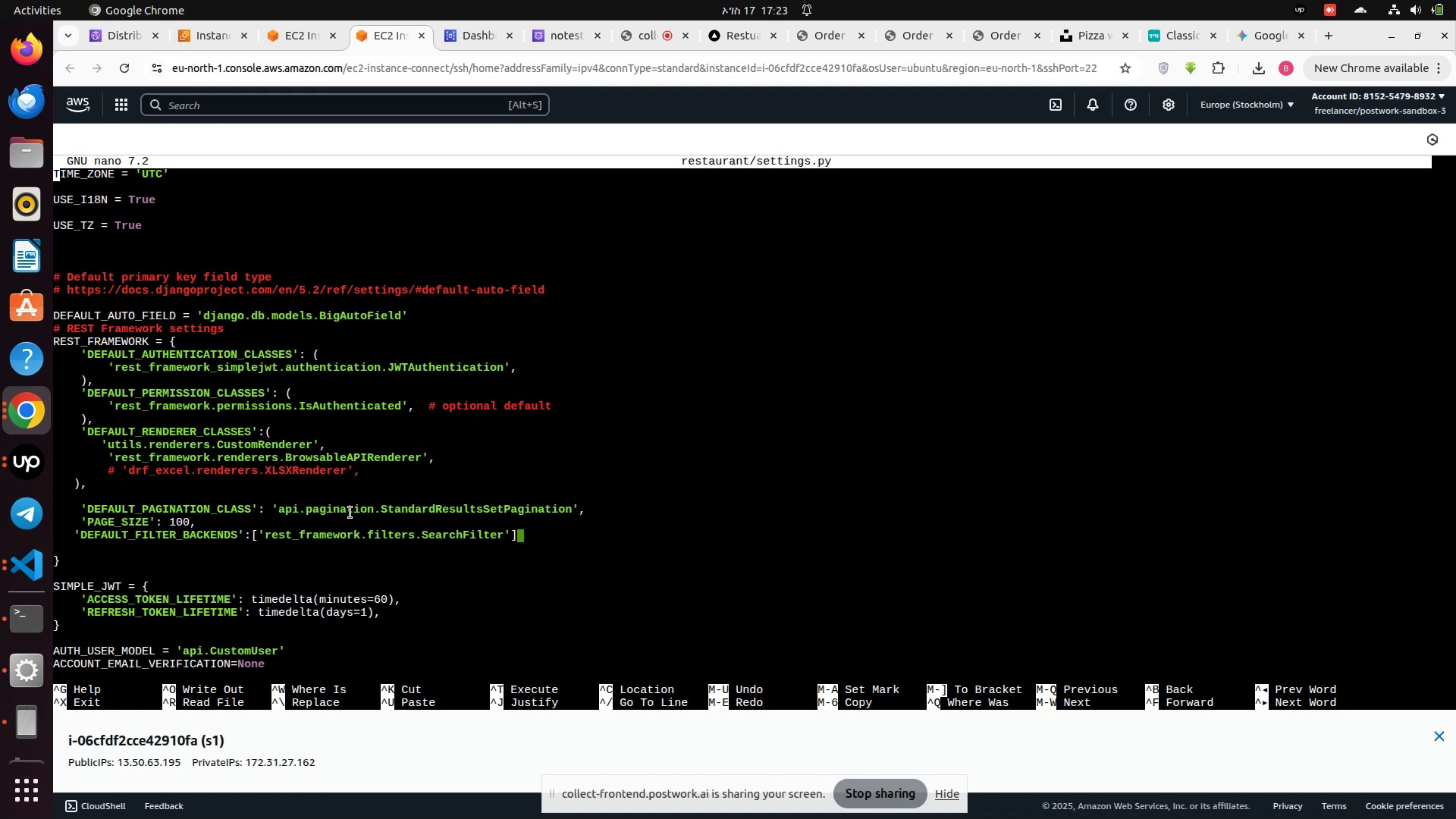 
wait(9.84)
 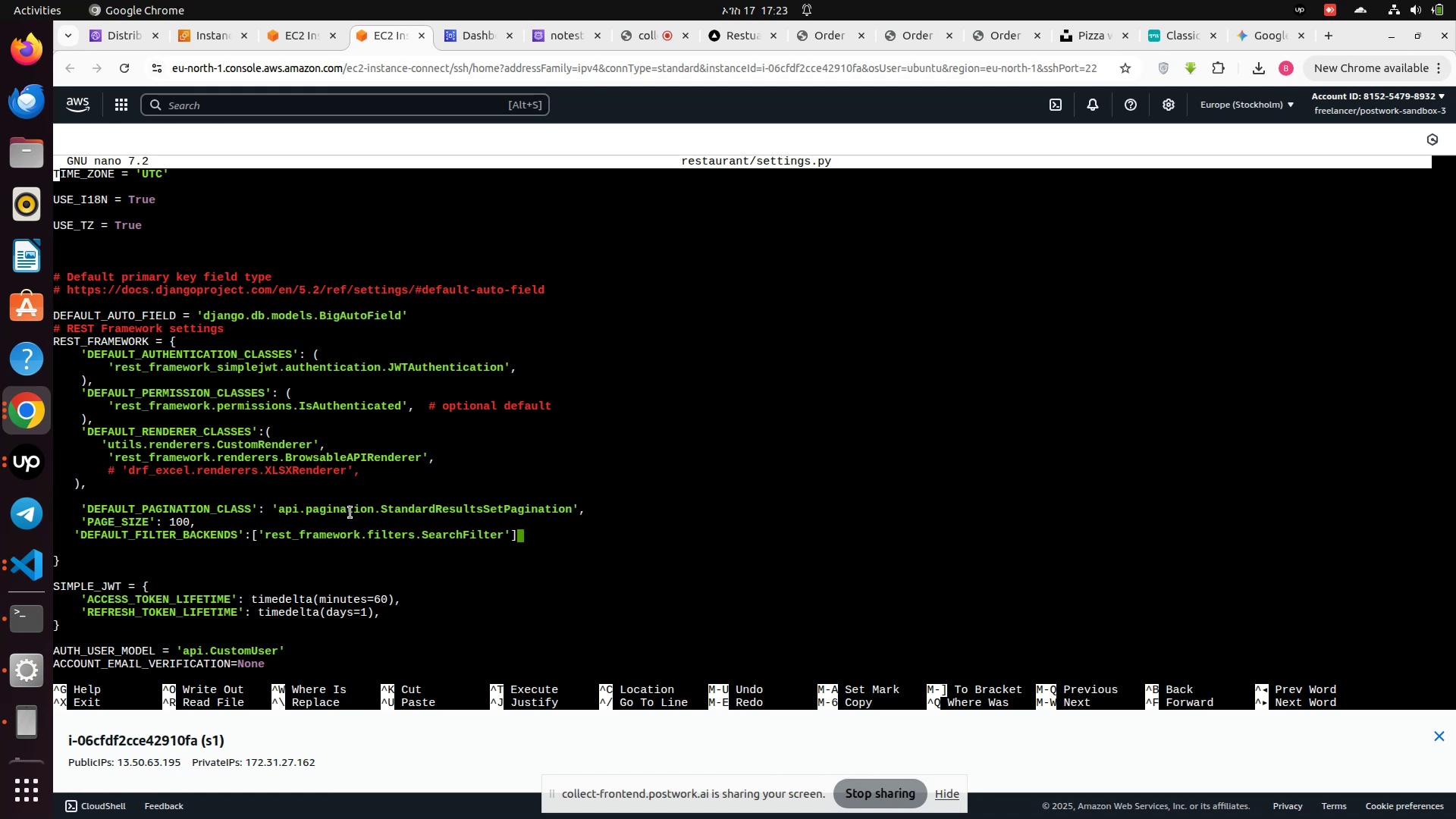 
scroll: coordinate [350, 513], scroll_direction: up, amount: 9.0
 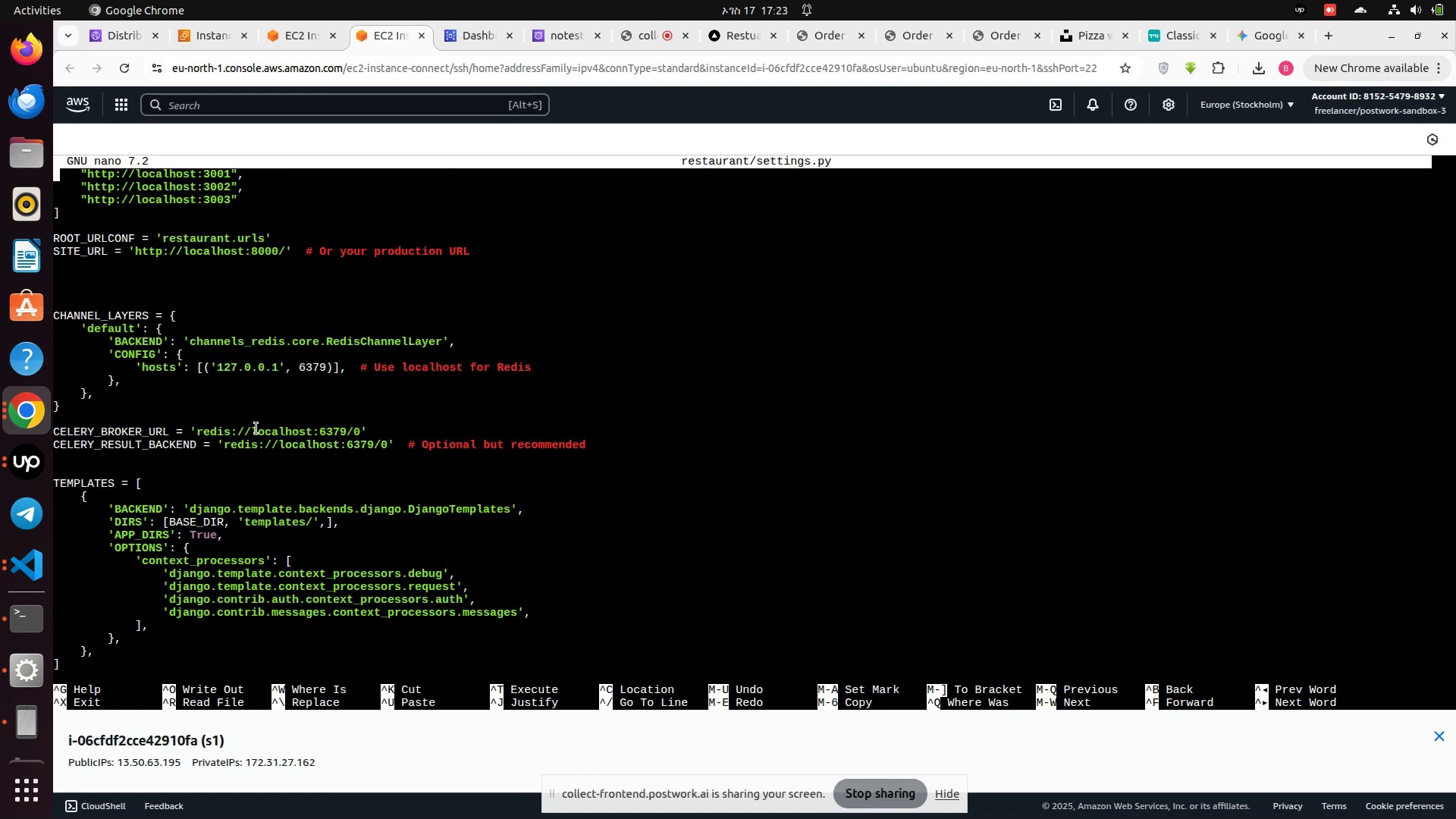 
left_click_drag(start_coordinate=[253, 431], to_coordinate=[359, 431])
 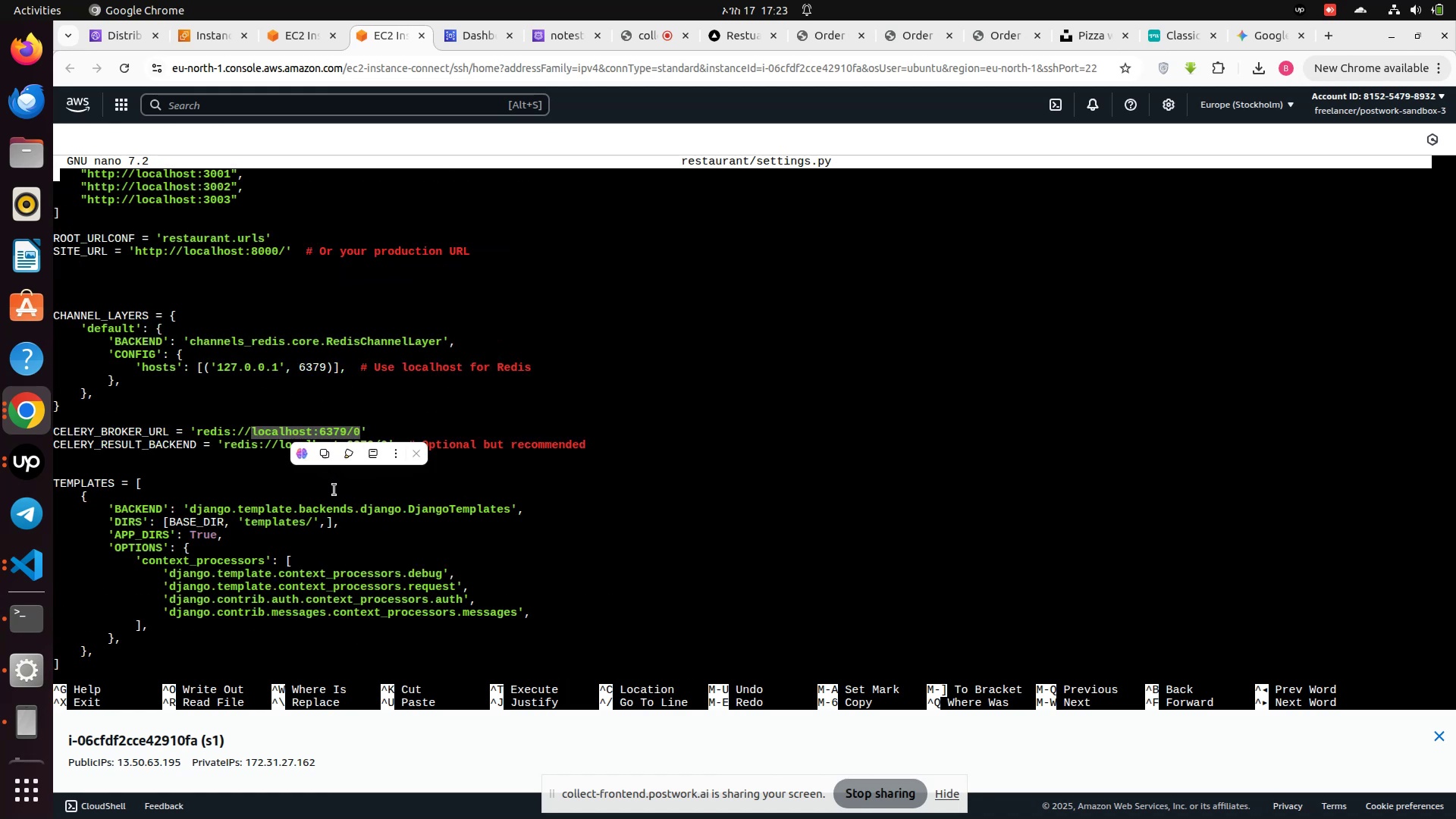 
left_click([346, 416])
 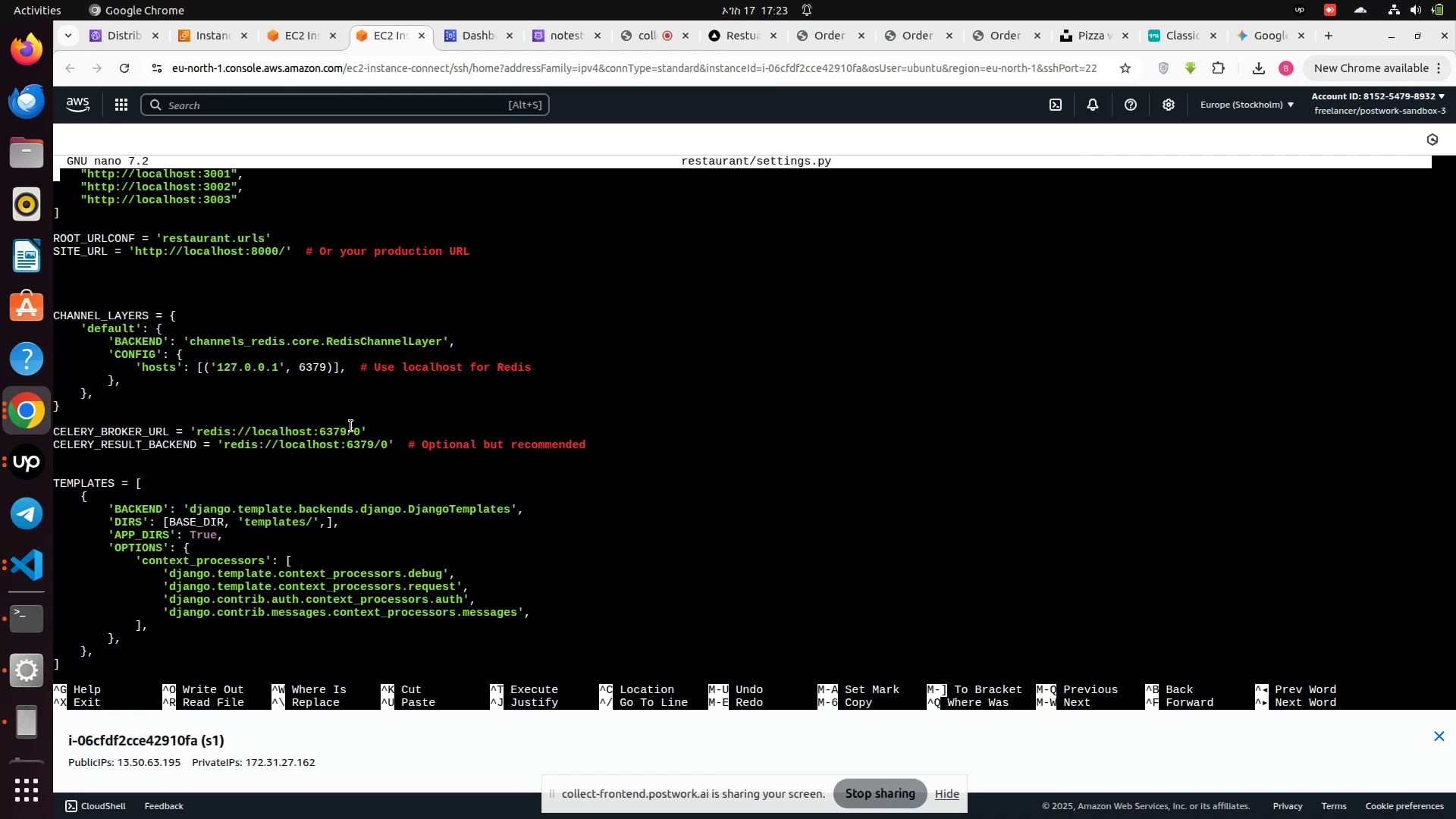 
left_click([351, 426])
 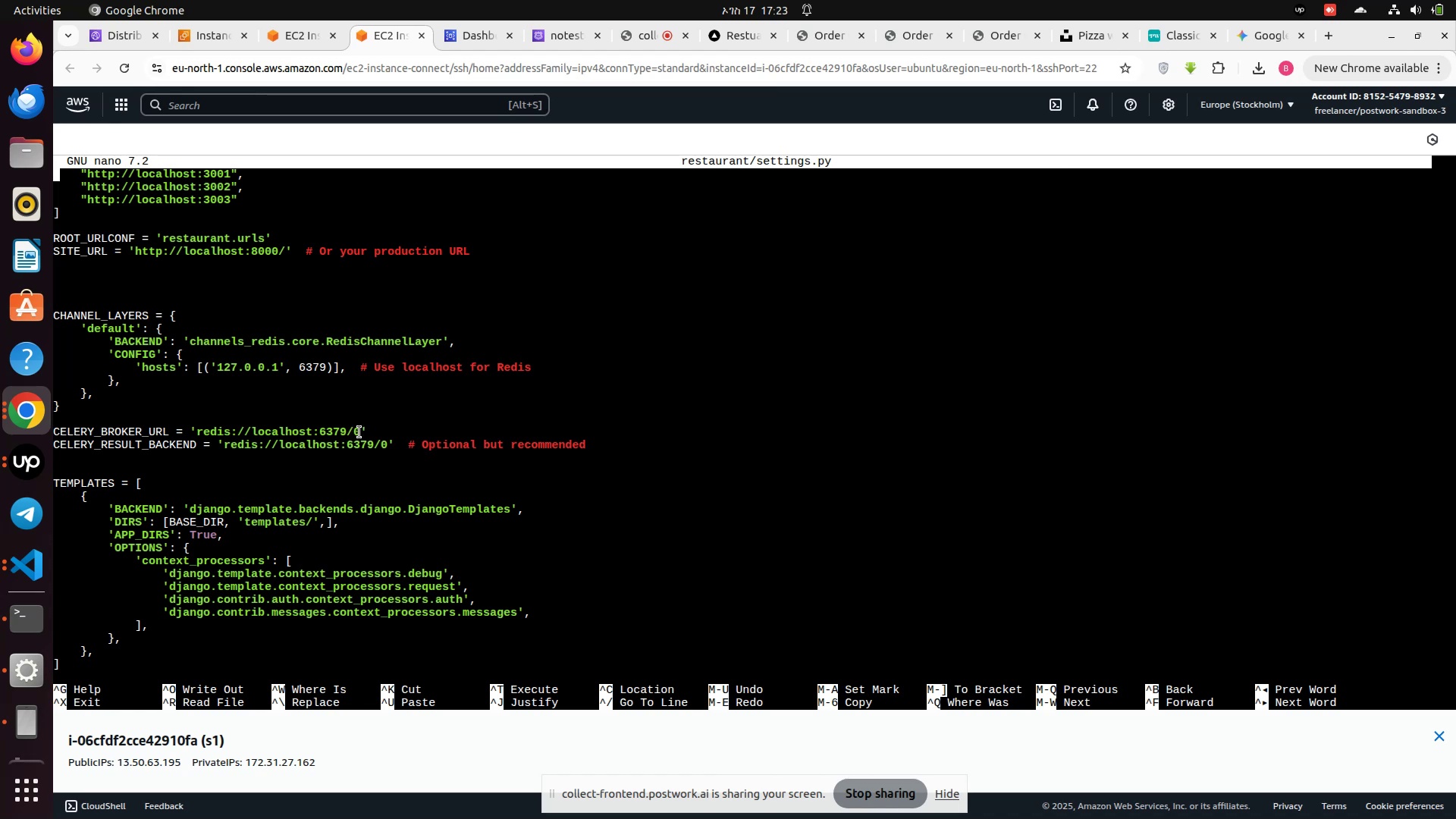 
key(ArrowDown)
 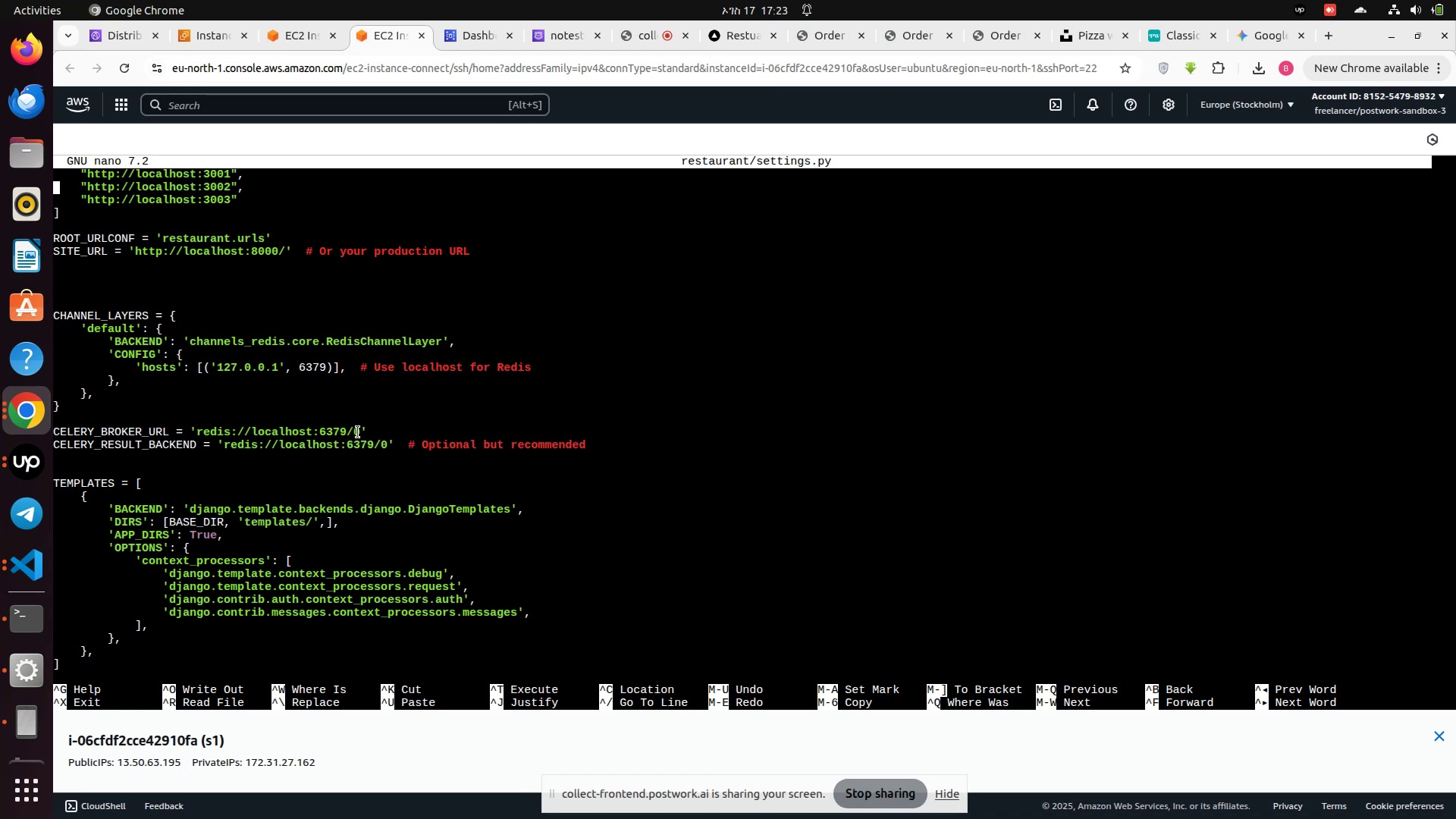 
key(ArrowDown)
 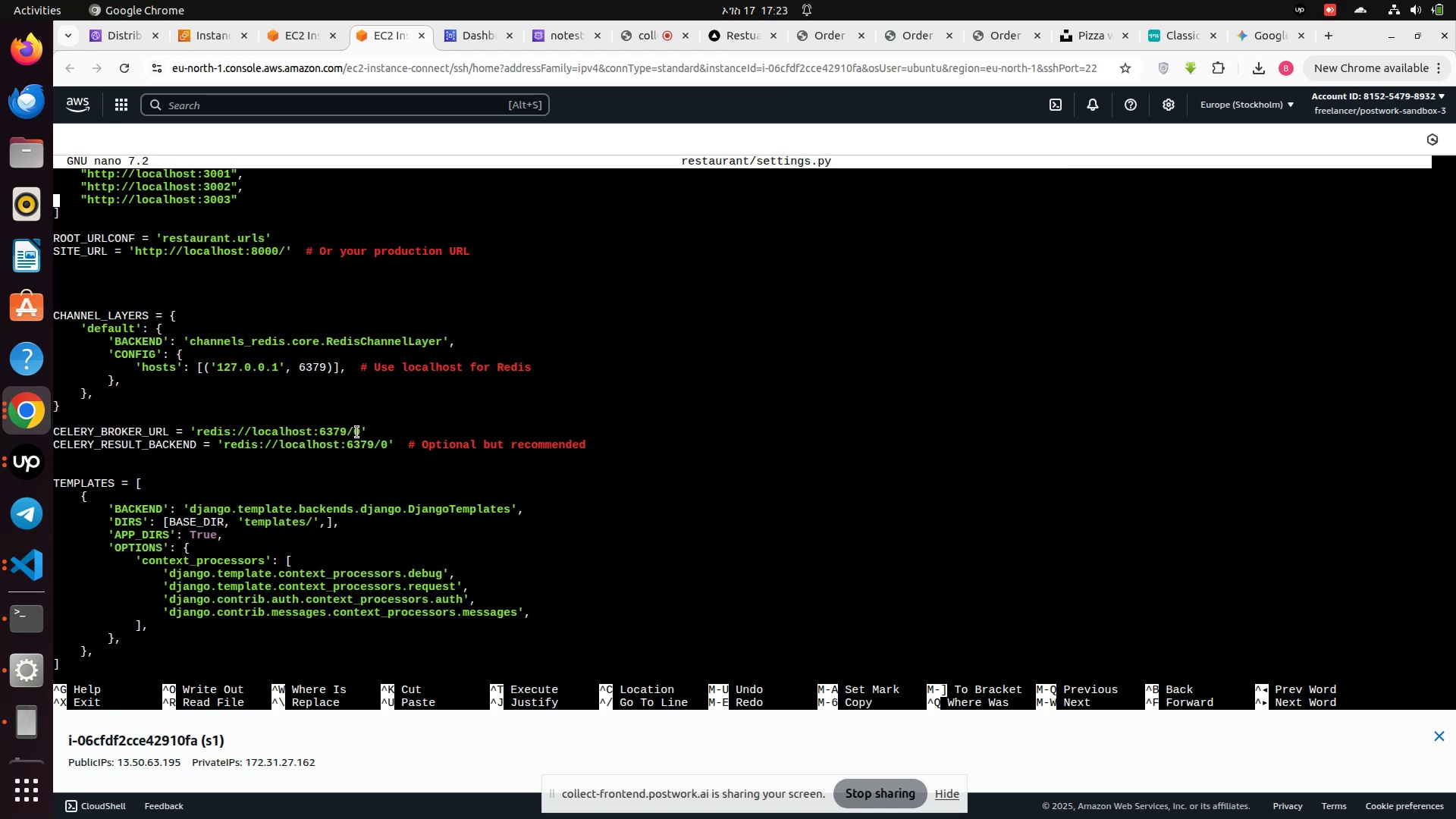 
key(ArrowDown)
 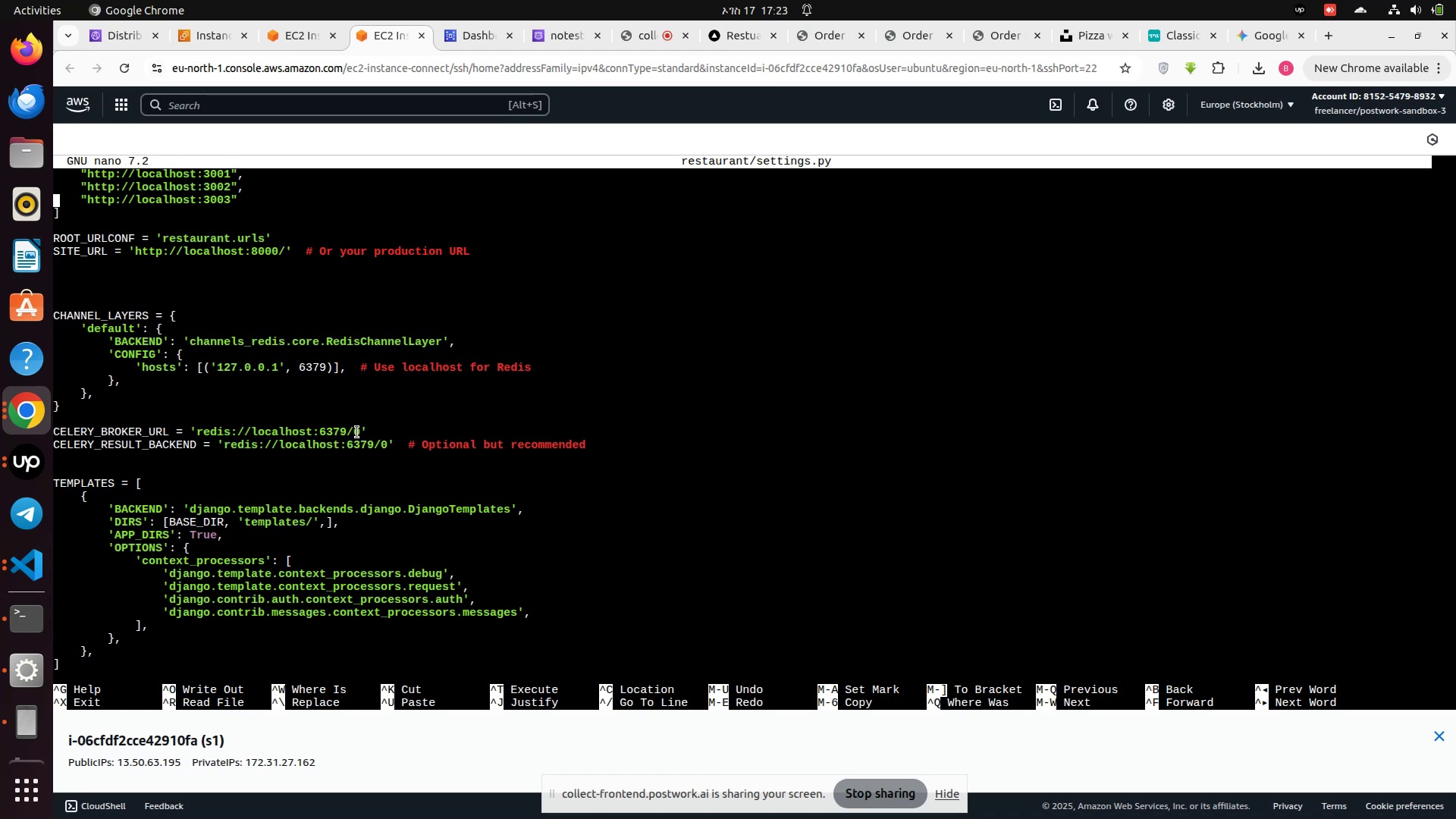 
key(ArrowDown)
 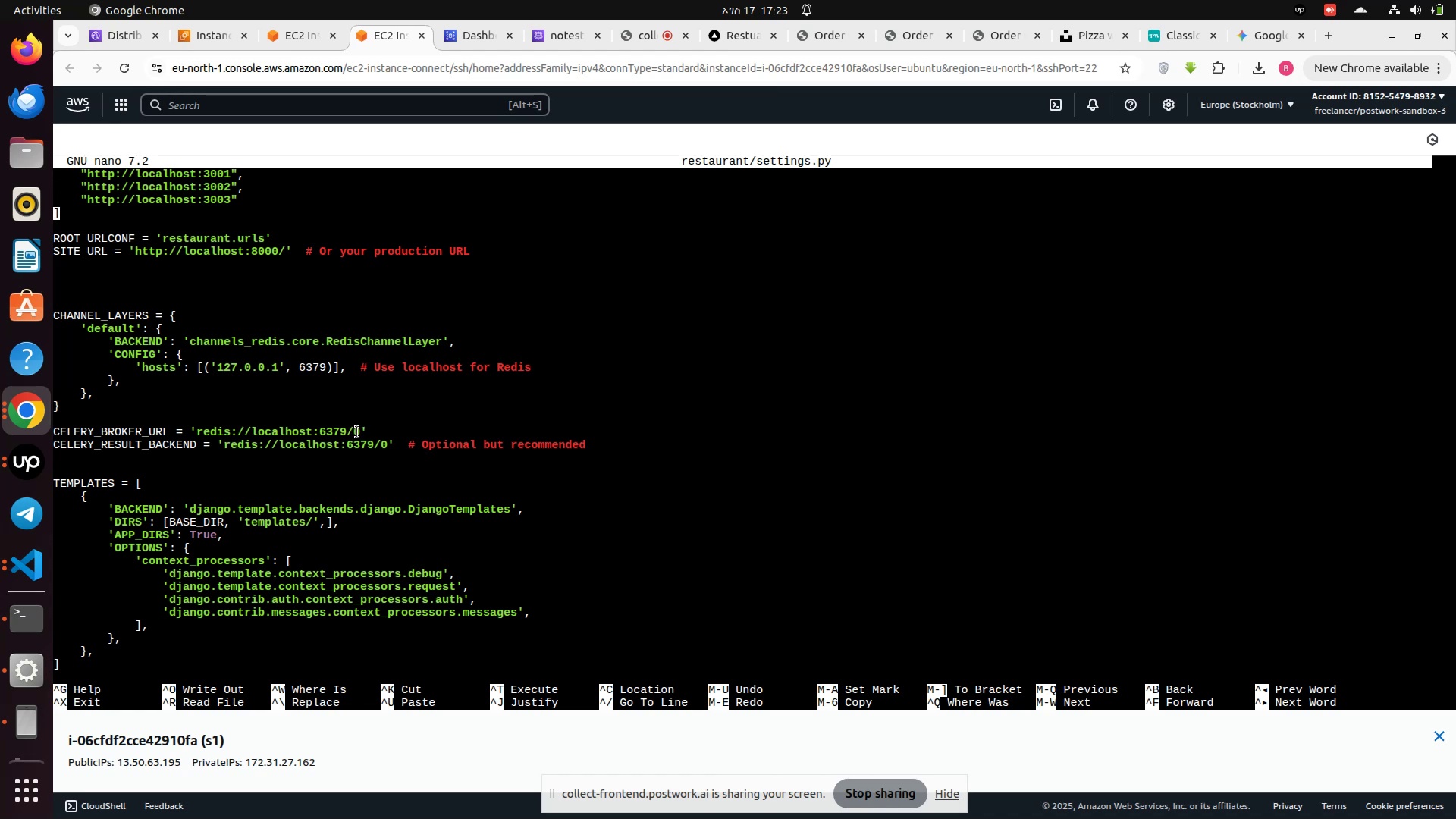 
key(ArrowDown)
 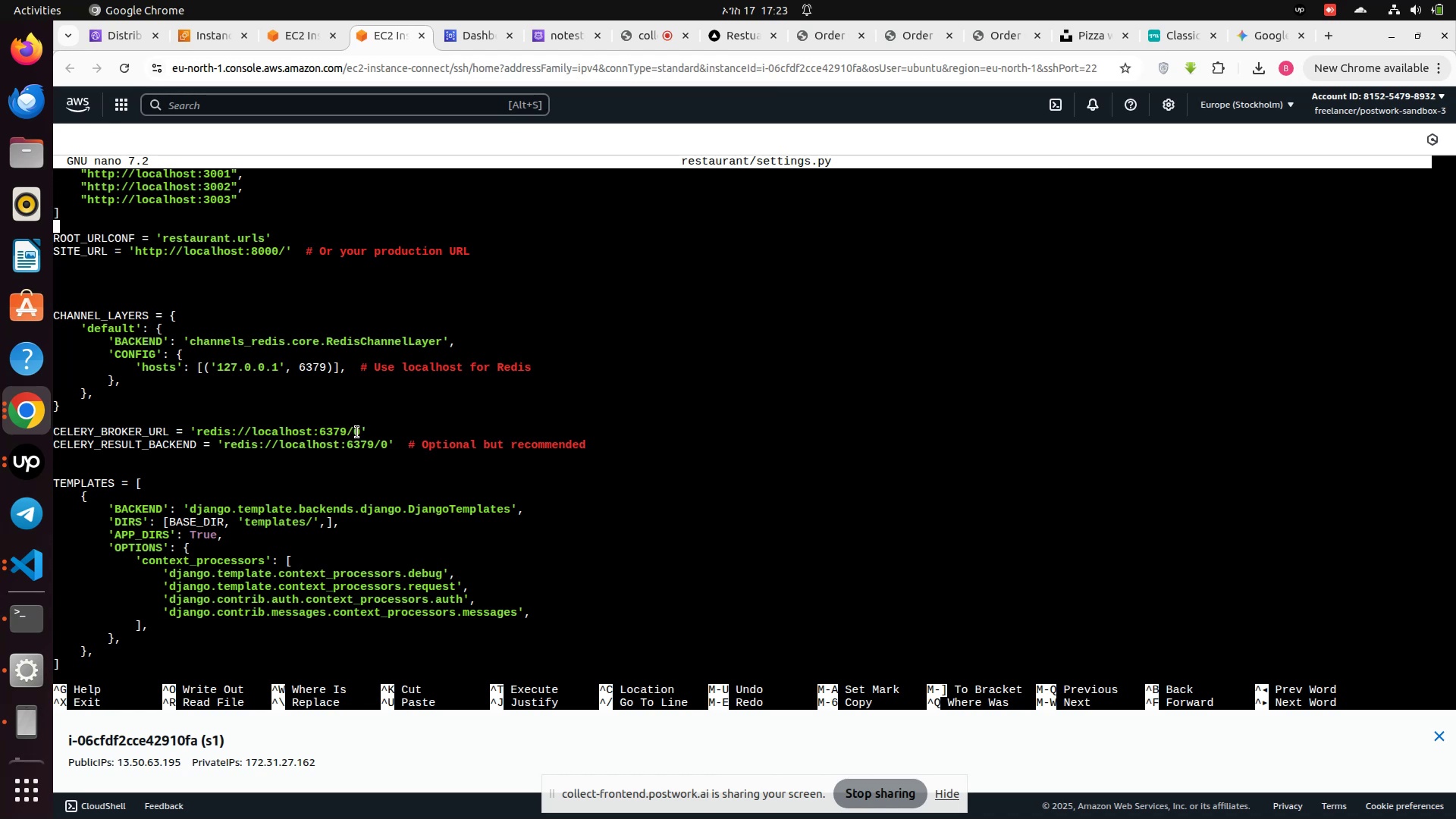 
key(ArrowDown)
 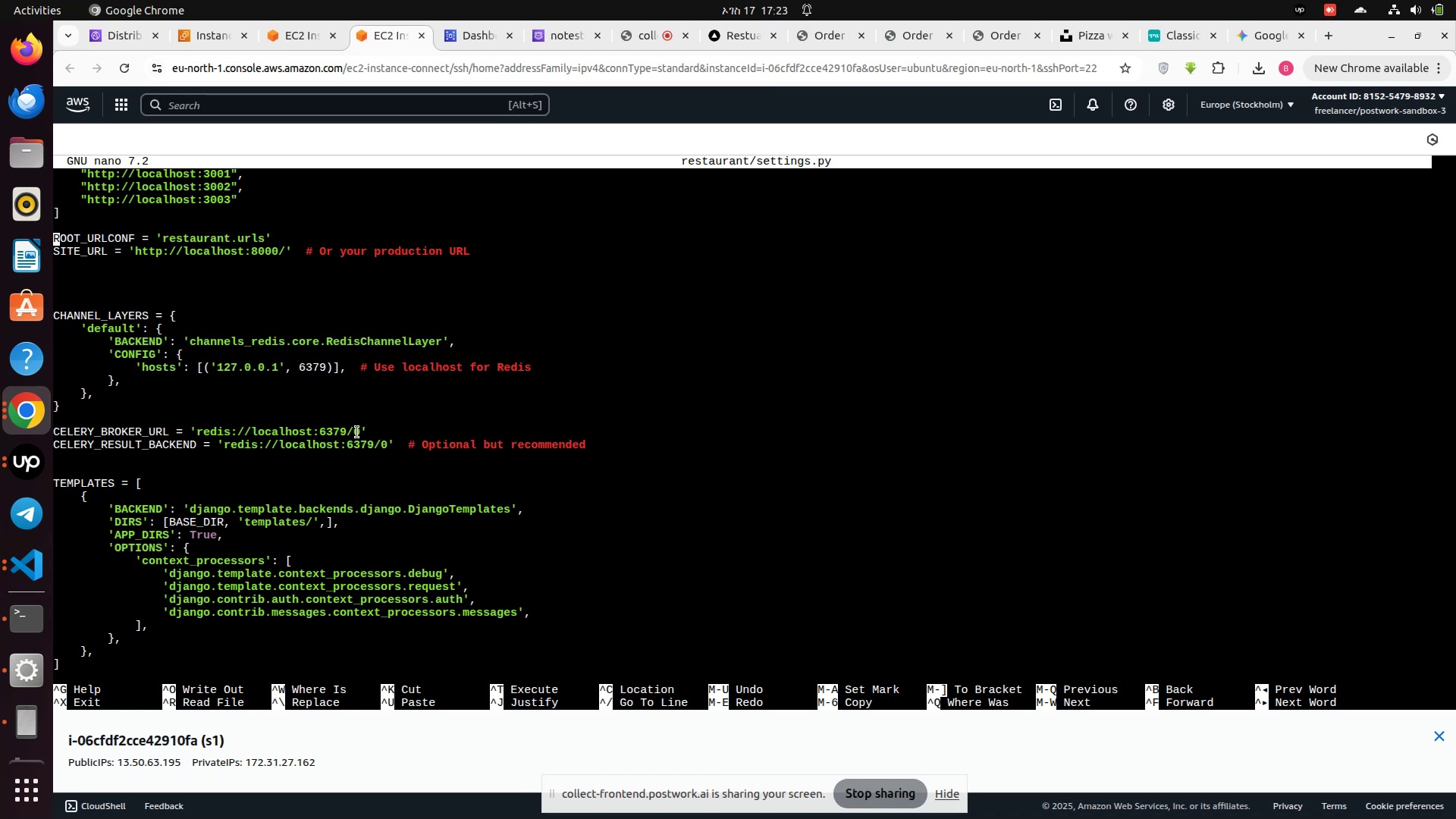 
scroll: coordinate [357, 432], scroll_direction: down, amount: 2.0
 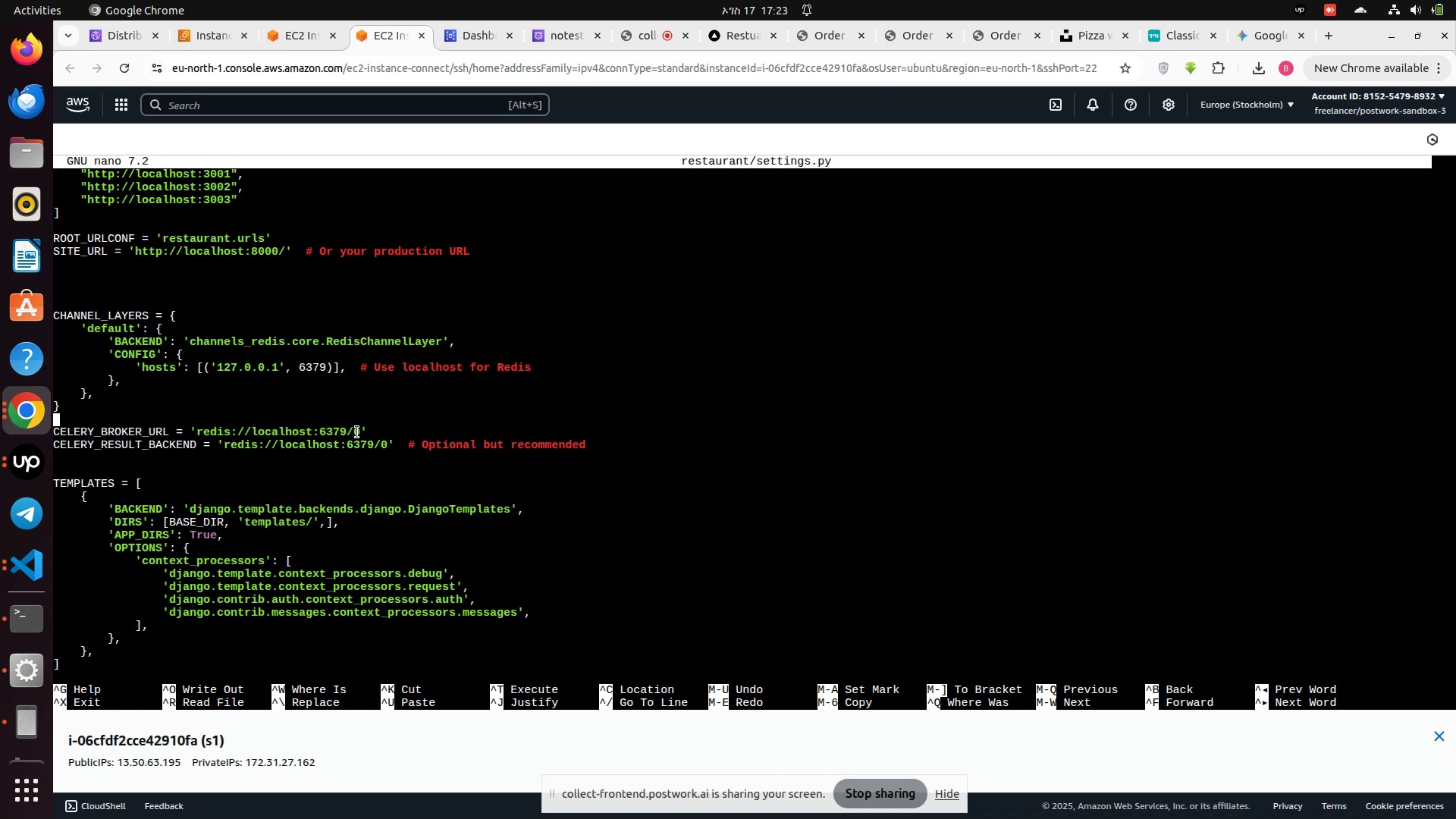 
key(ArrowRight)
 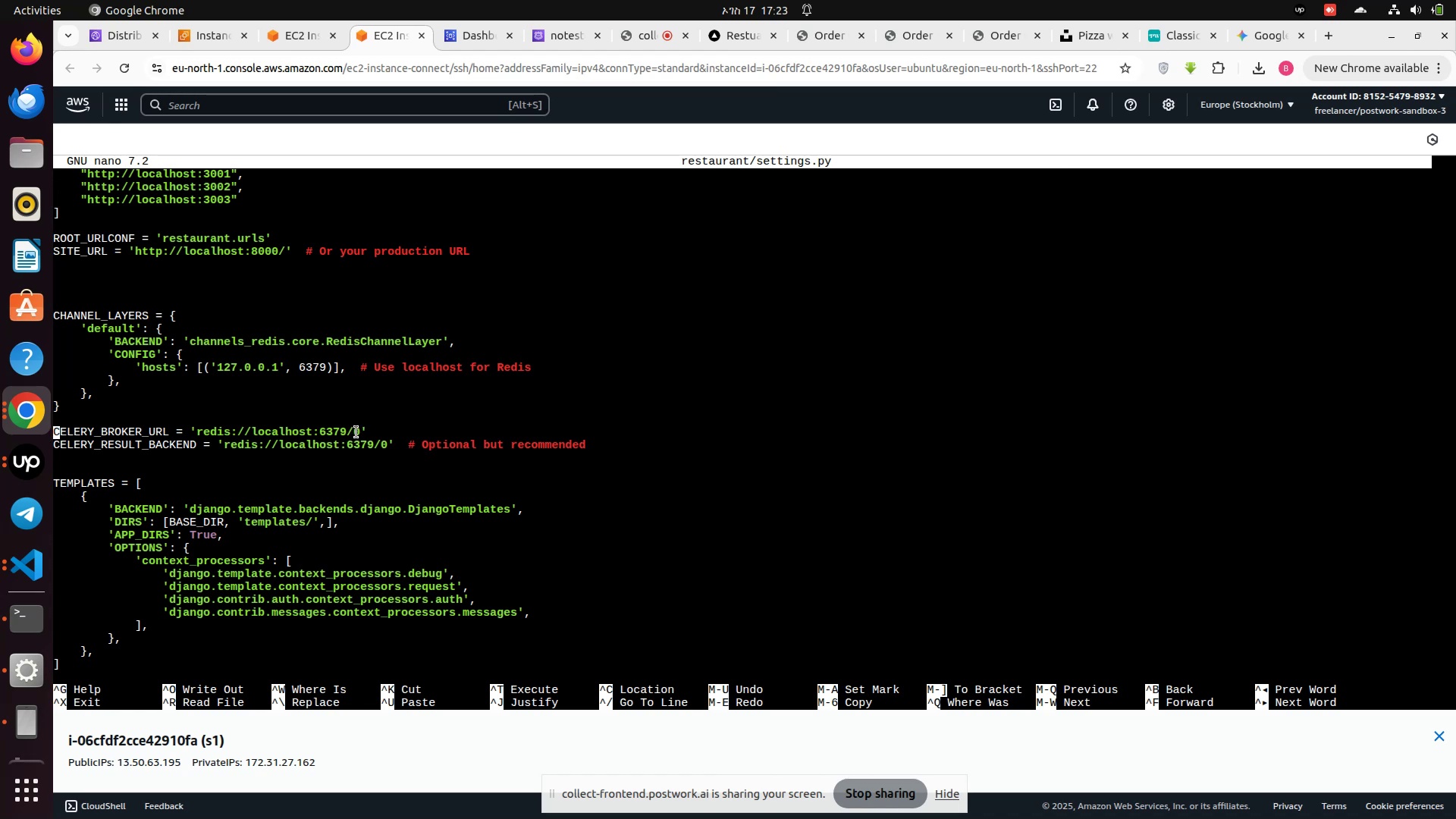 
hold_key(key=ArrowRight, duration=1.5)
 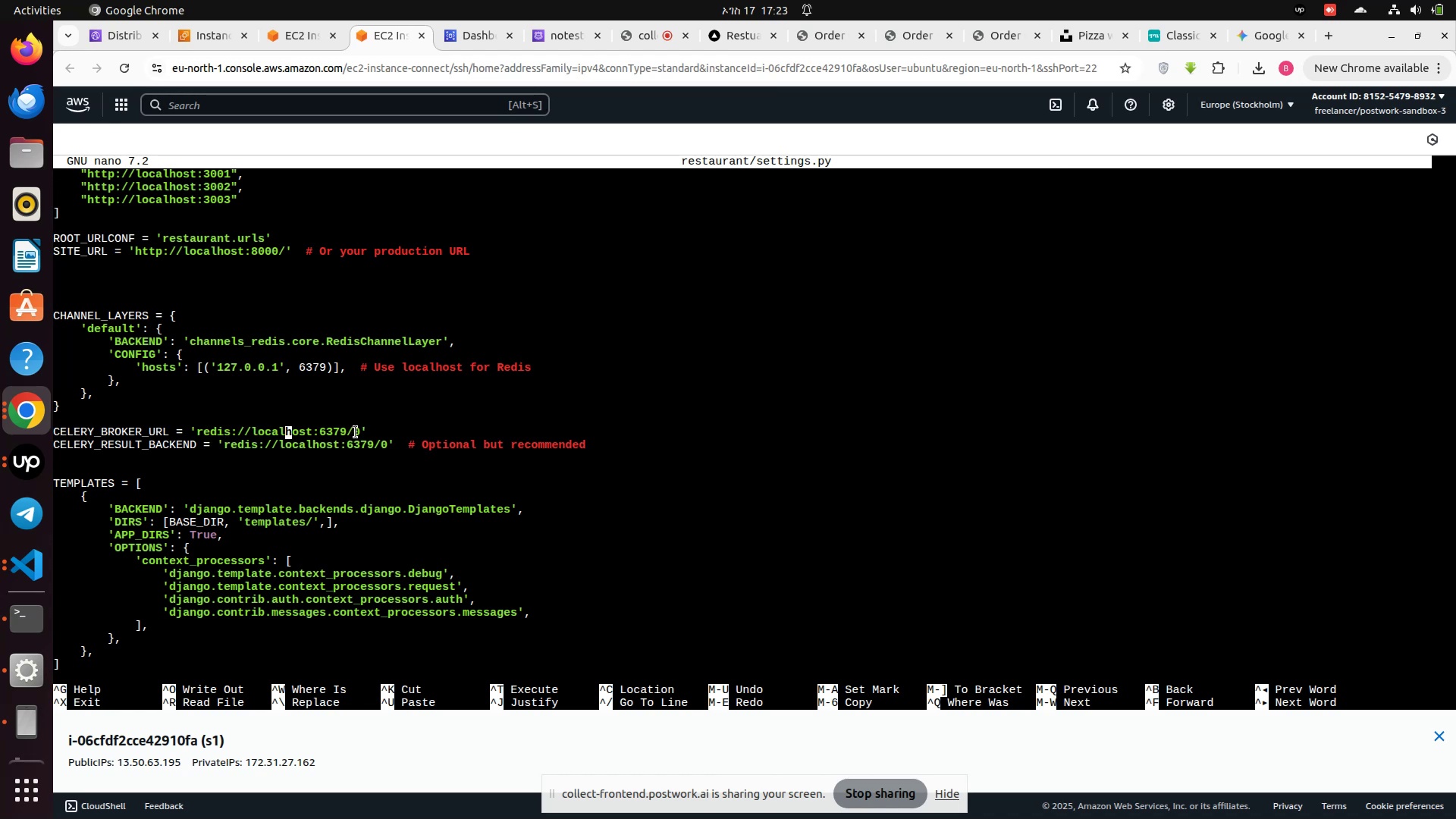 
hold_key(key=ArrowRight, duration=0.38)
 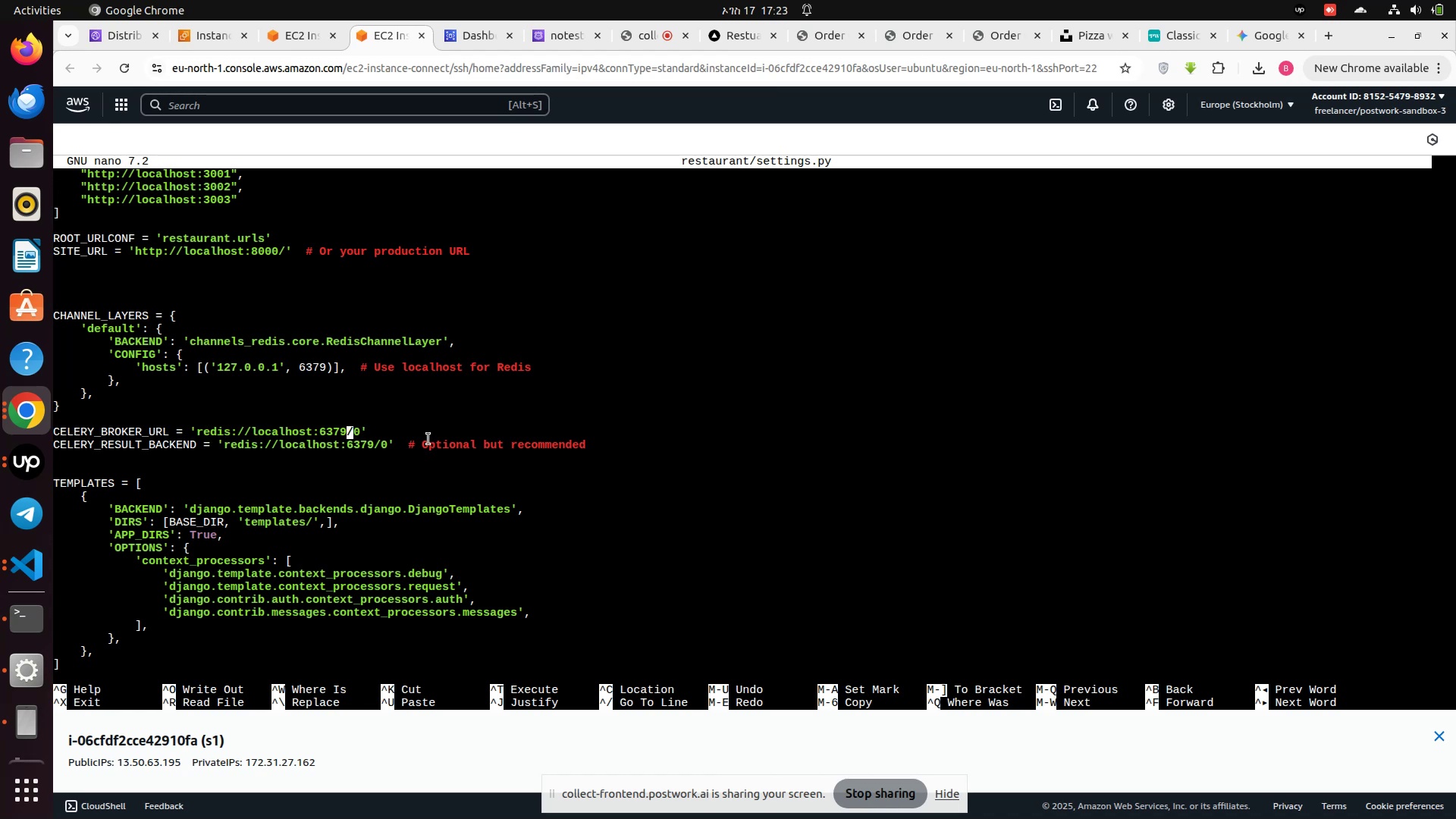 
key(ArrowRight)
 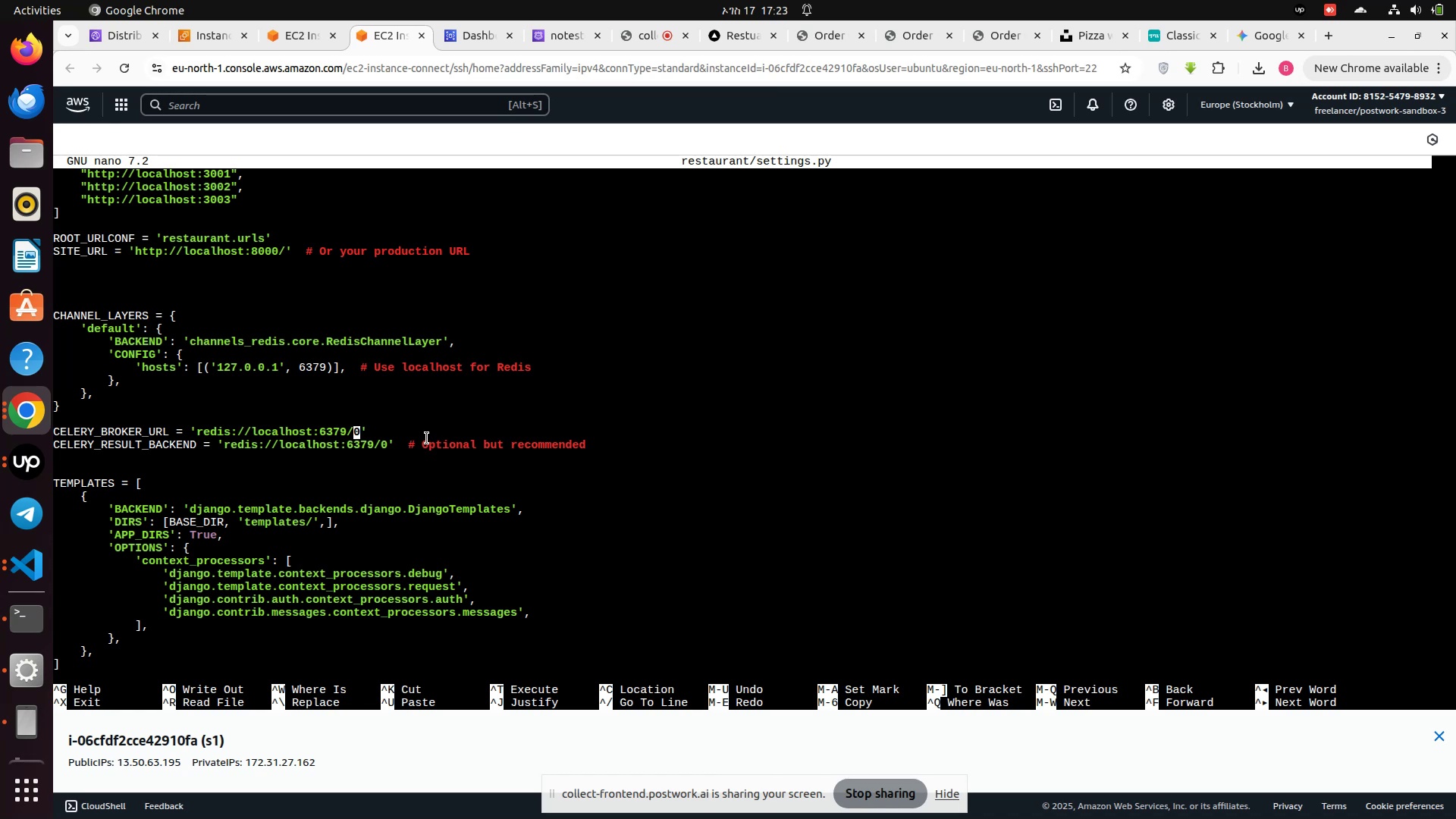 
key(ArrowLeft)
 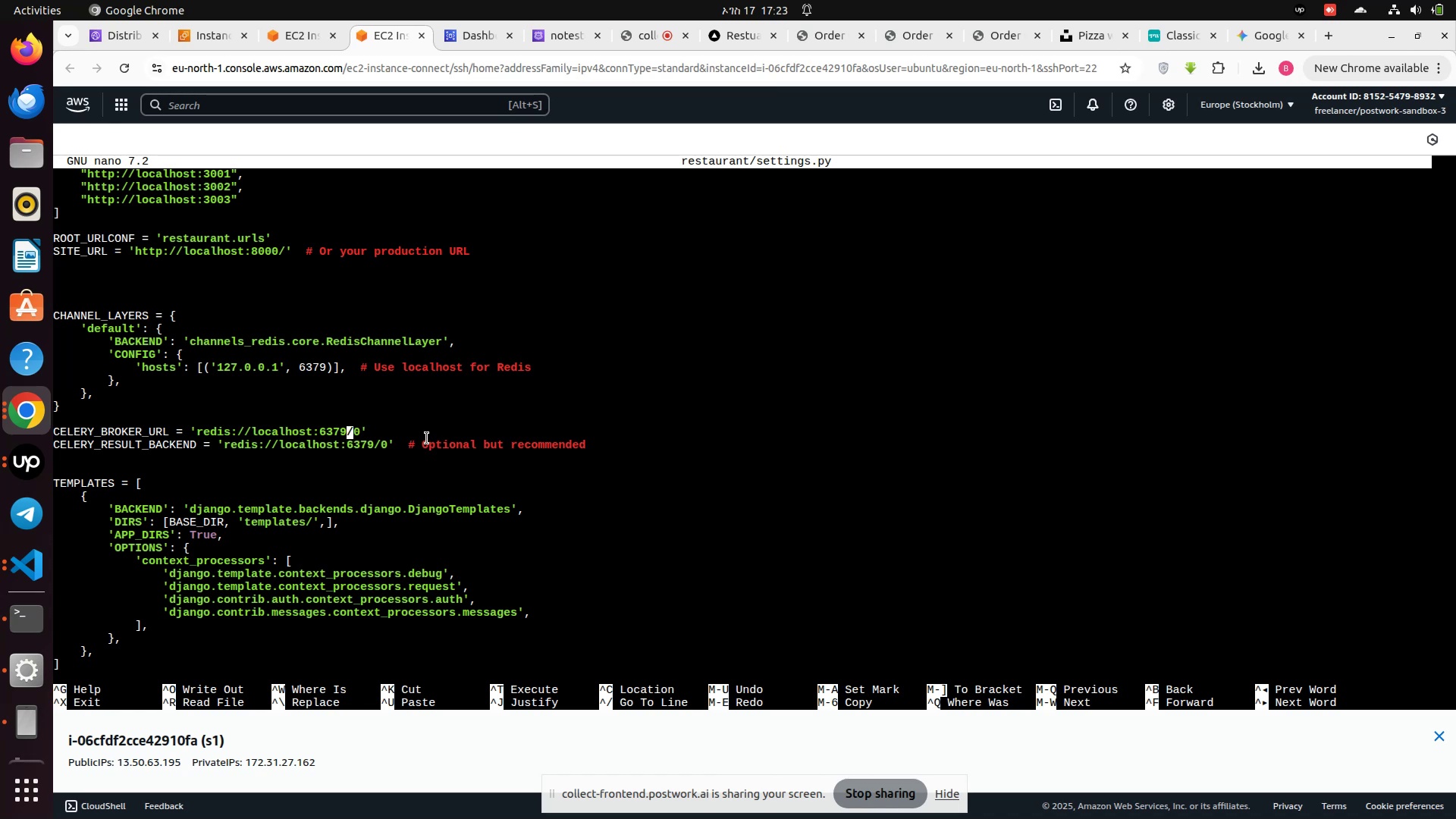 
key(Backspace)
 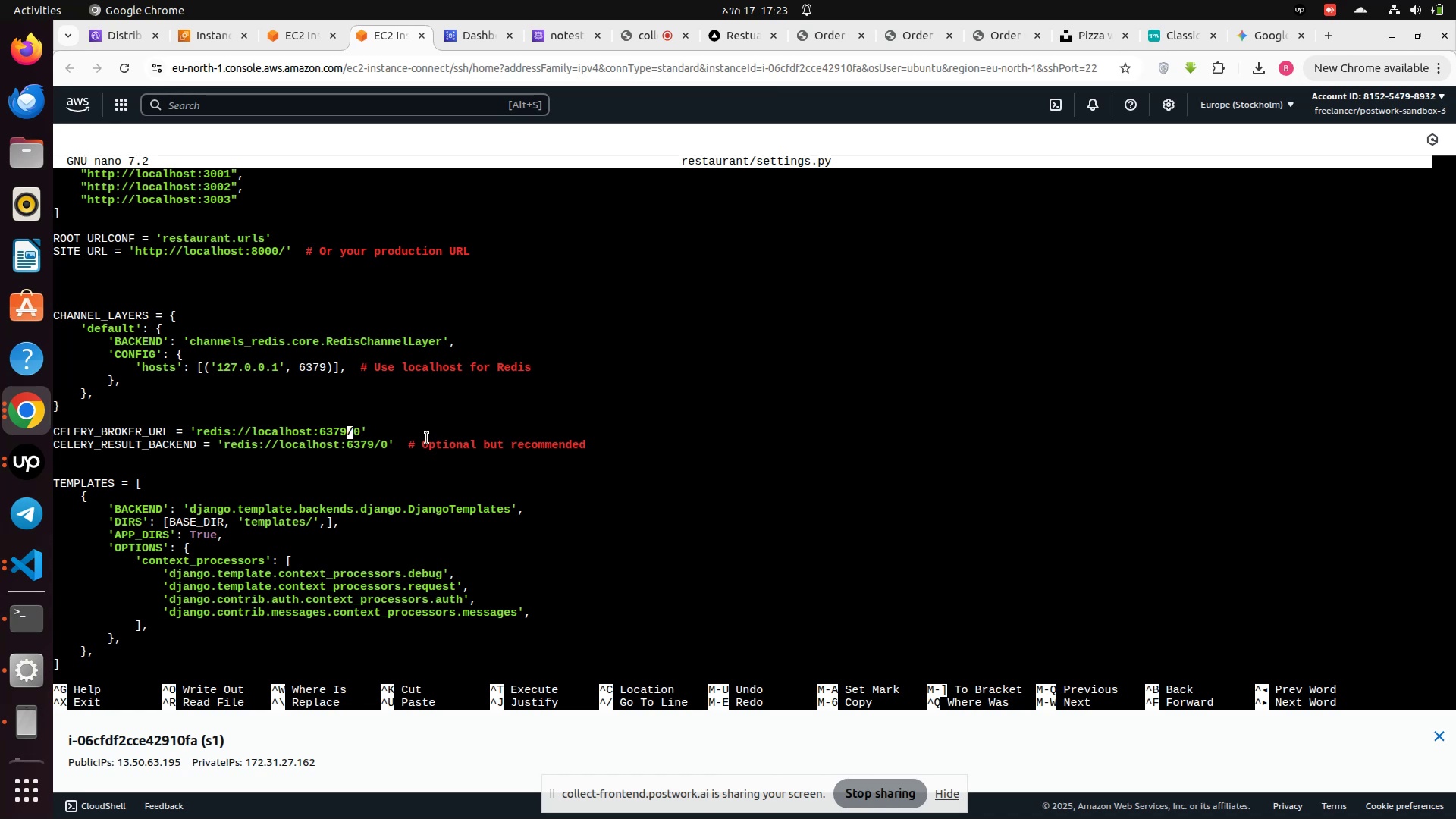 
key(Backspace)
 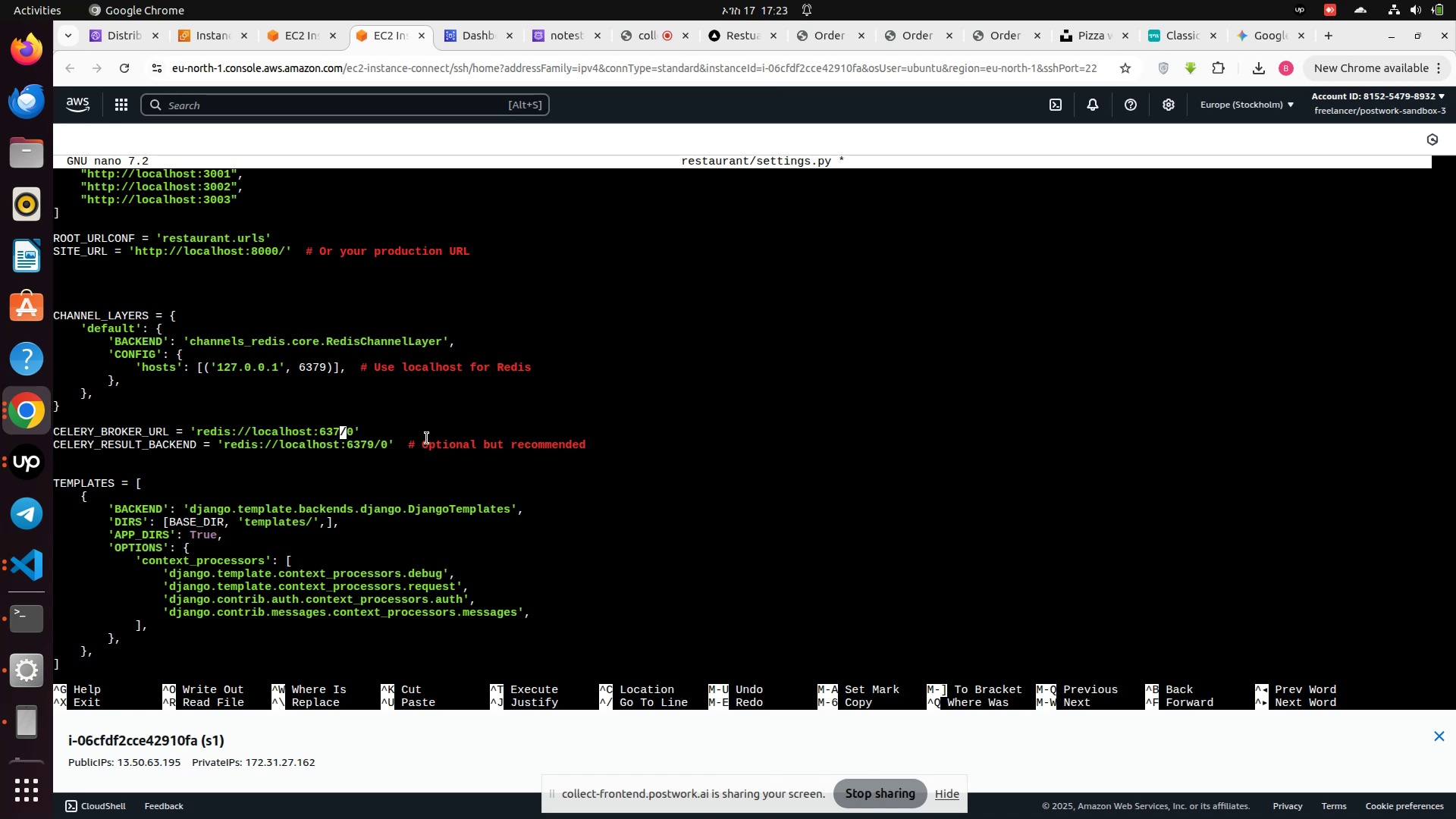 
key(Backspace)
 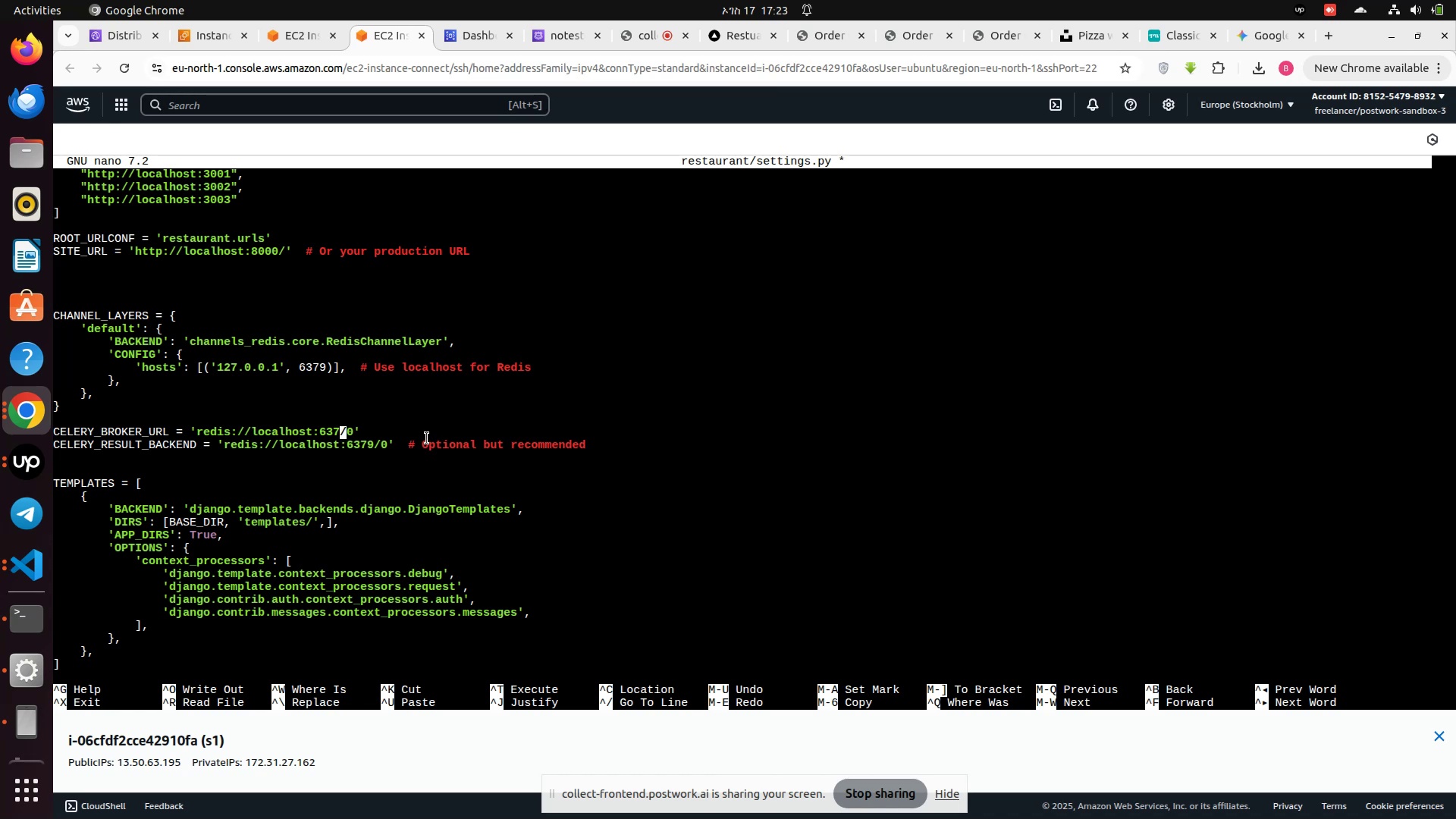 
key(Backspace)
 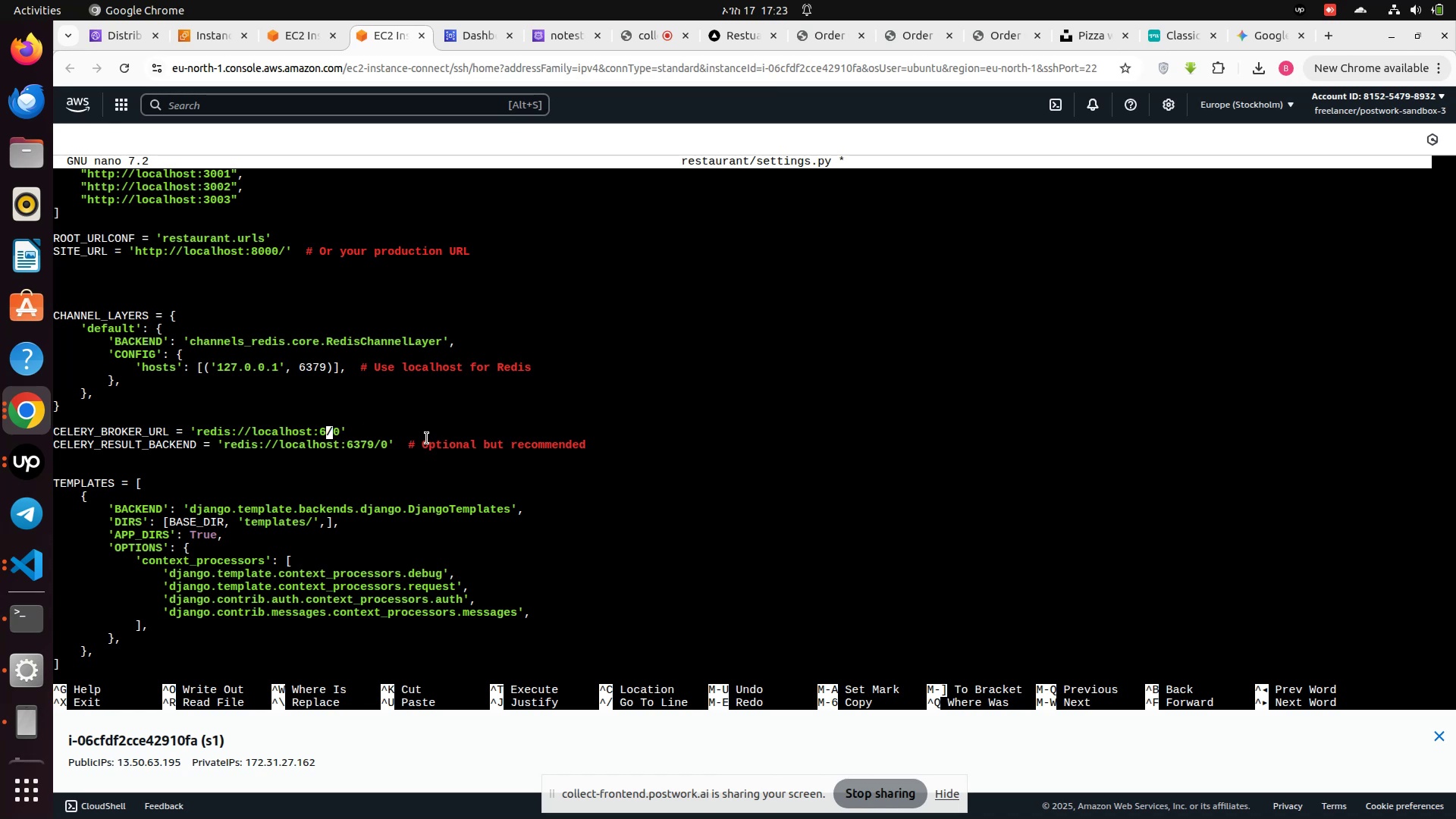 
key(Backspace)
 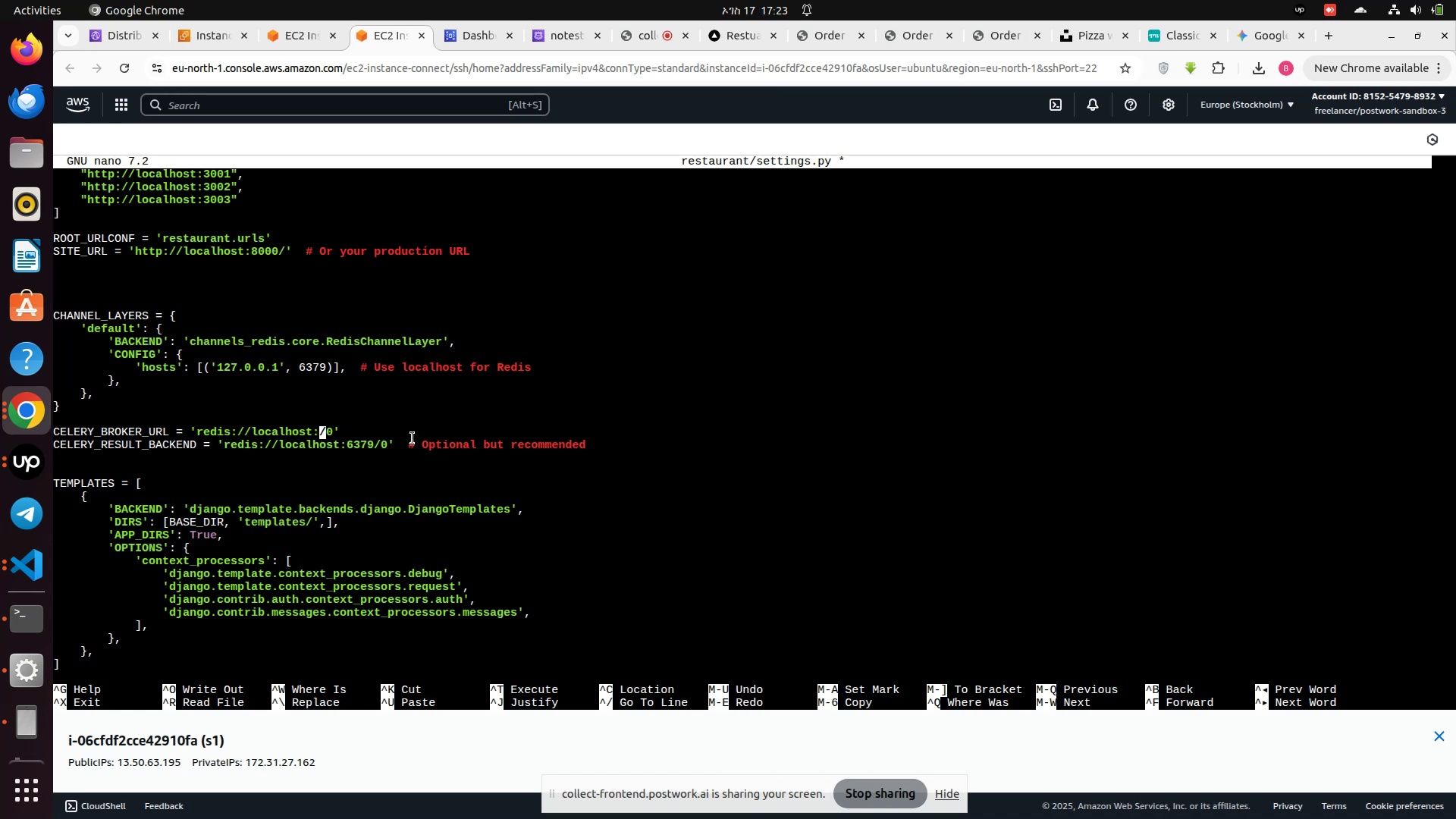 
key(Backspace)
 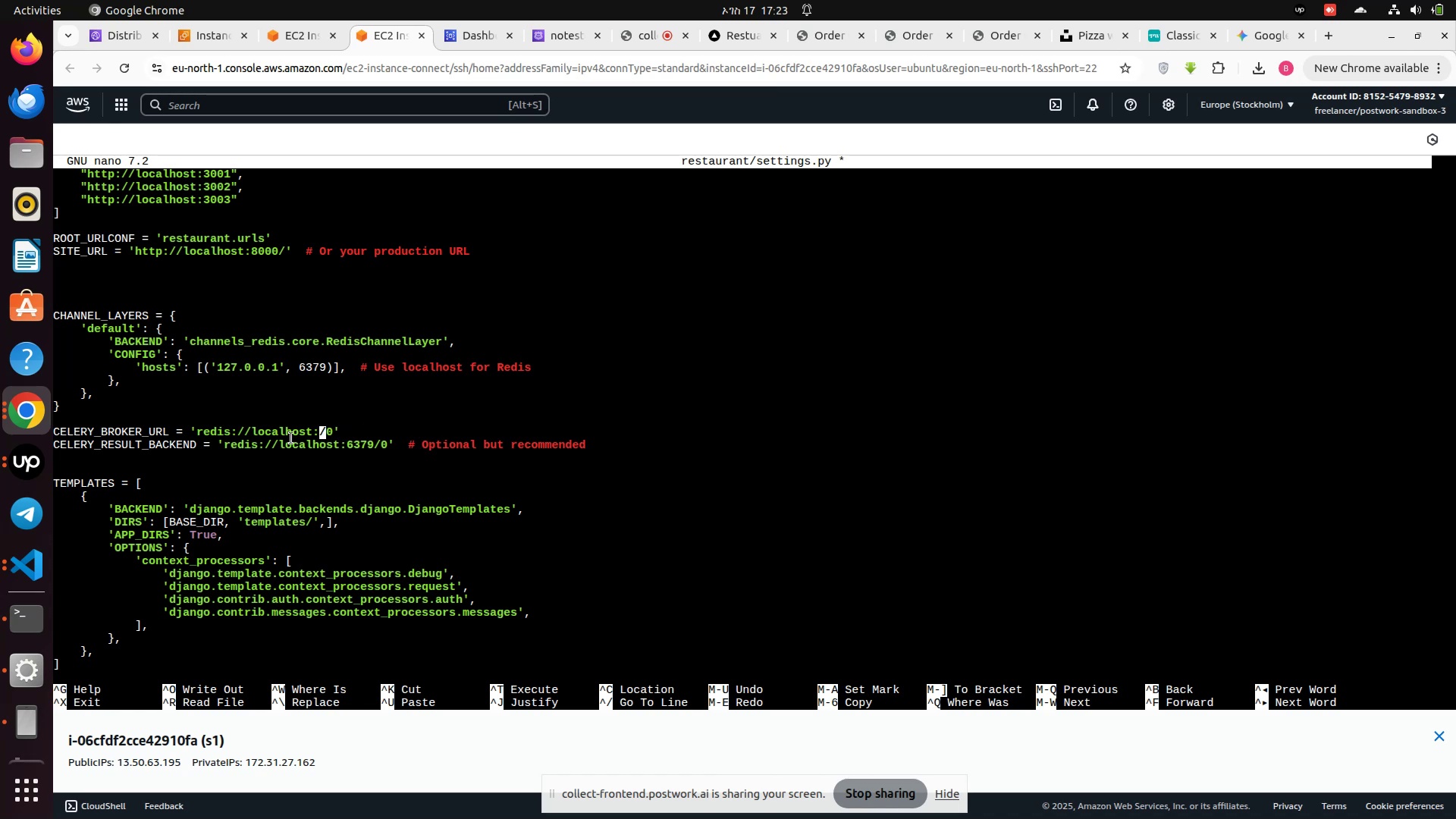 
key(Backspace)
 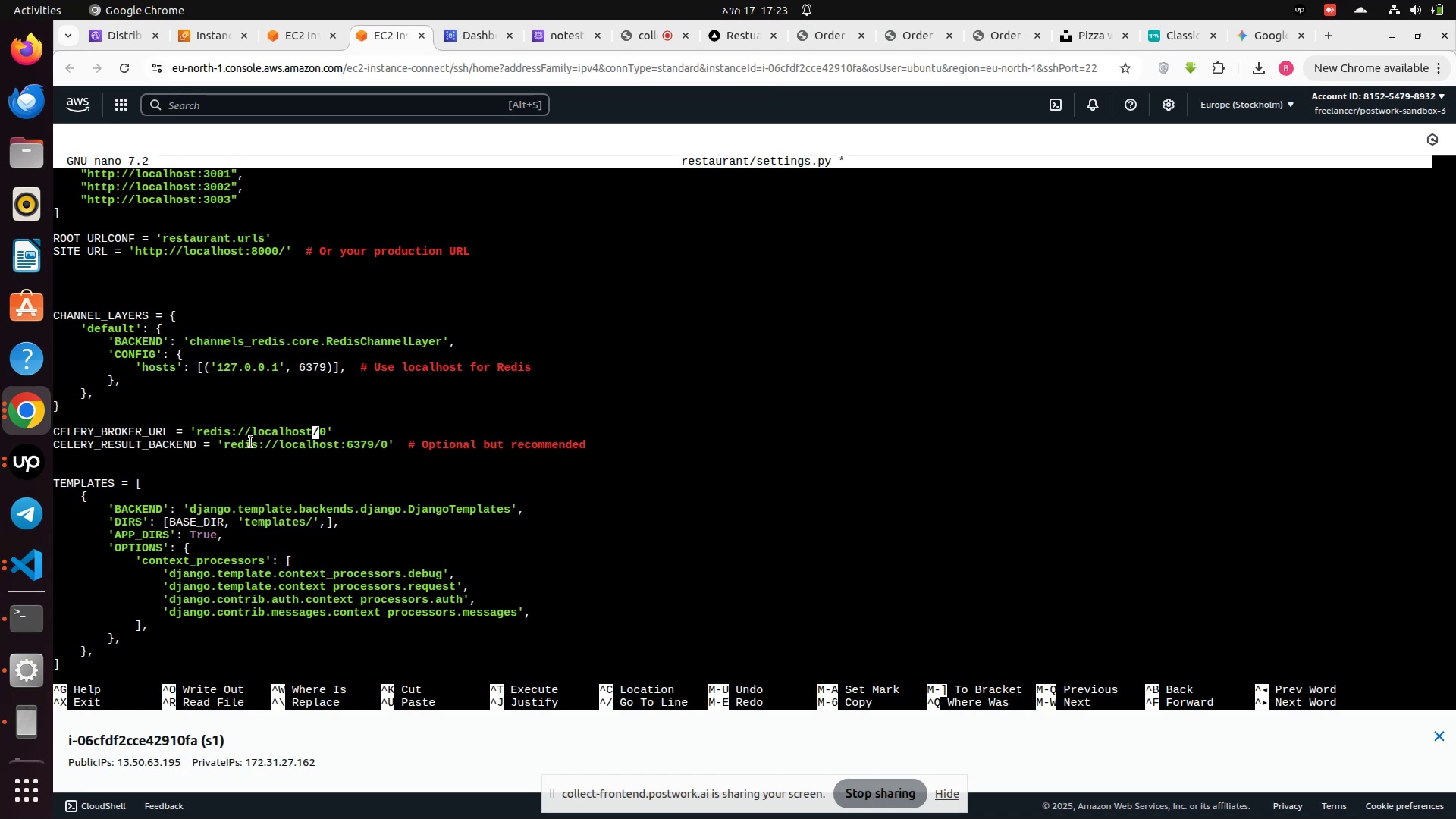 
key(Backspace)
 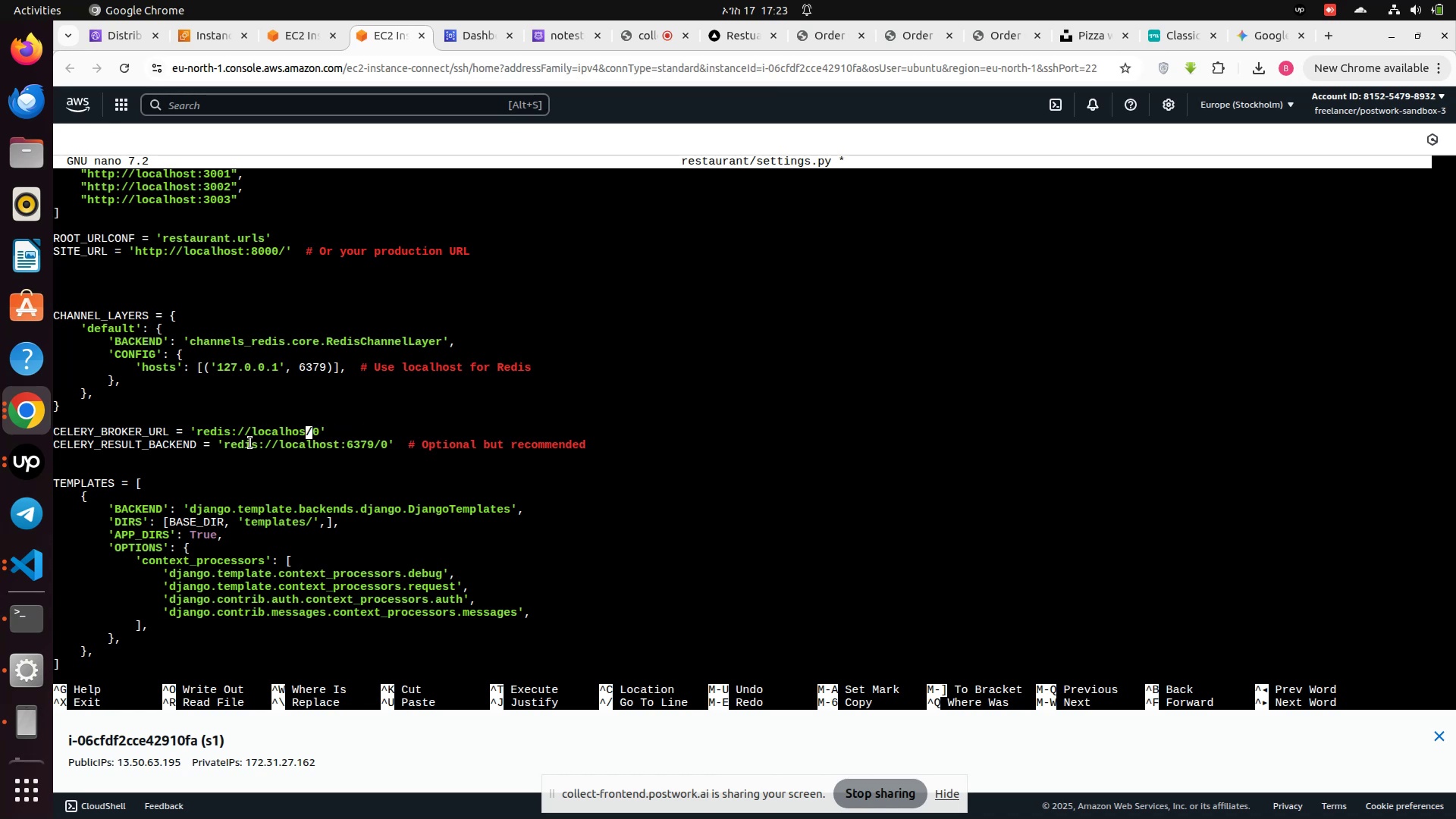 
key(Backspace)
 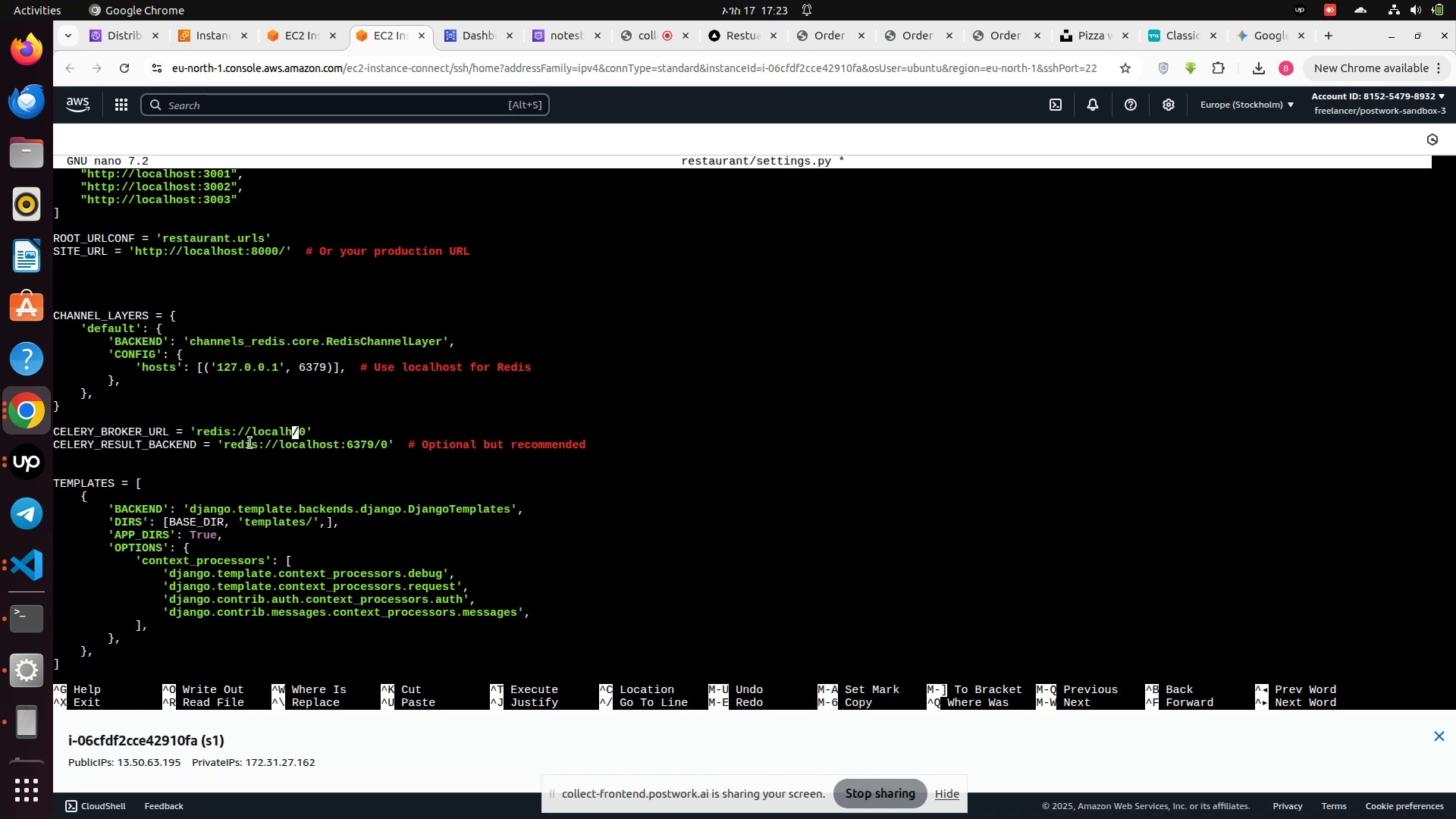 
key(Backspace)
 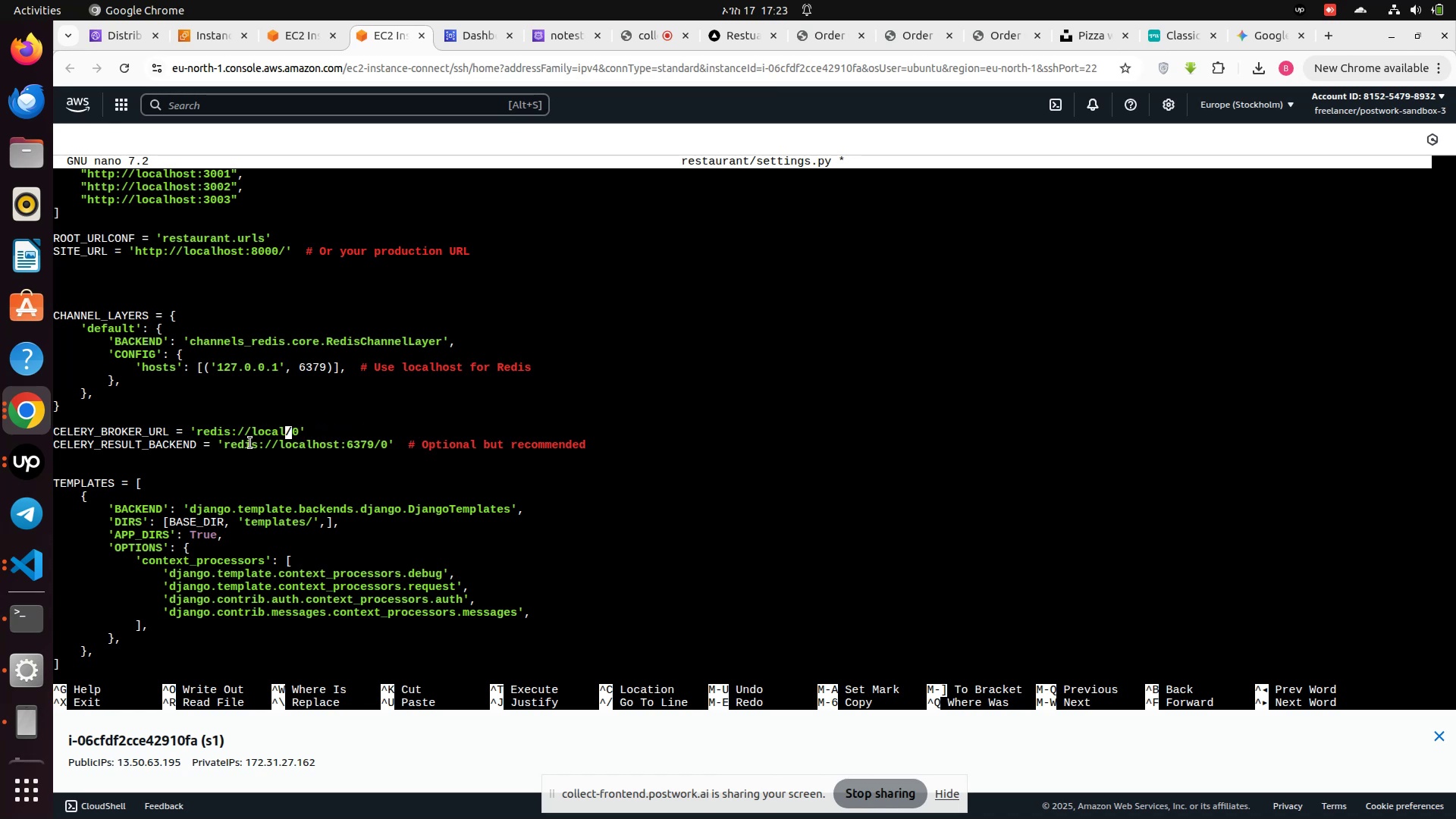 
key(Backspace)
 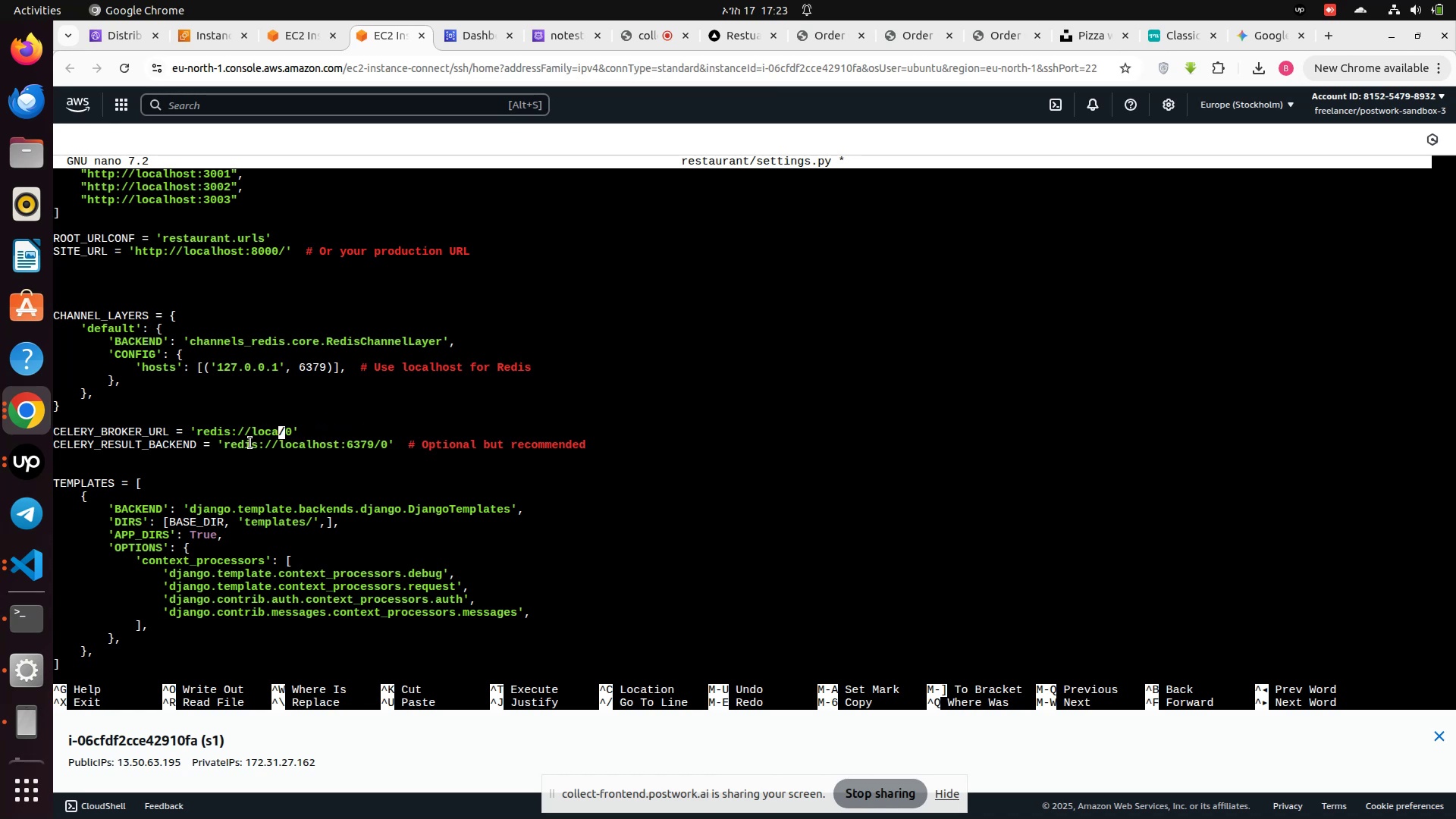 
key(Backspace)
 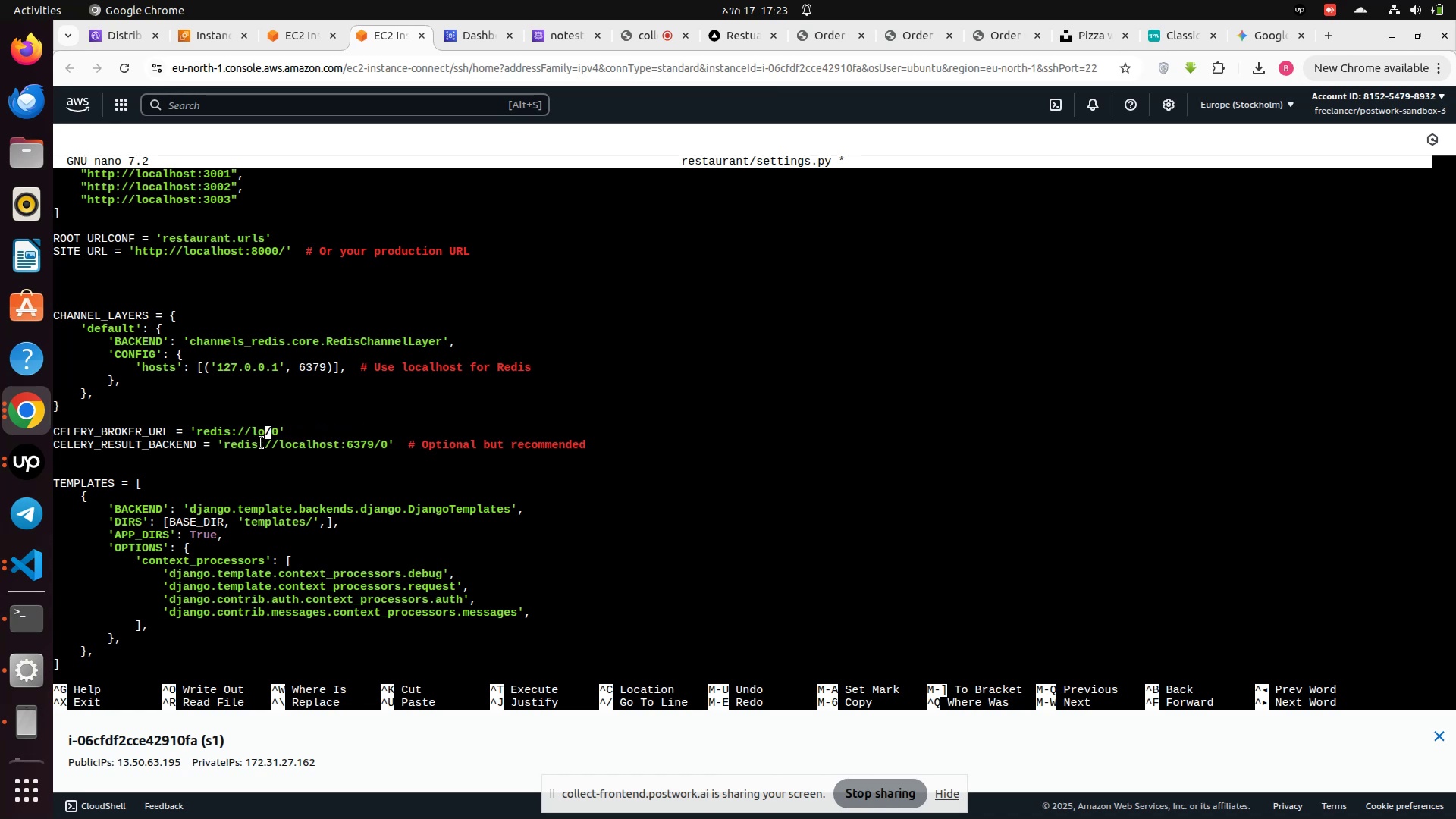 
key(Backspace)
 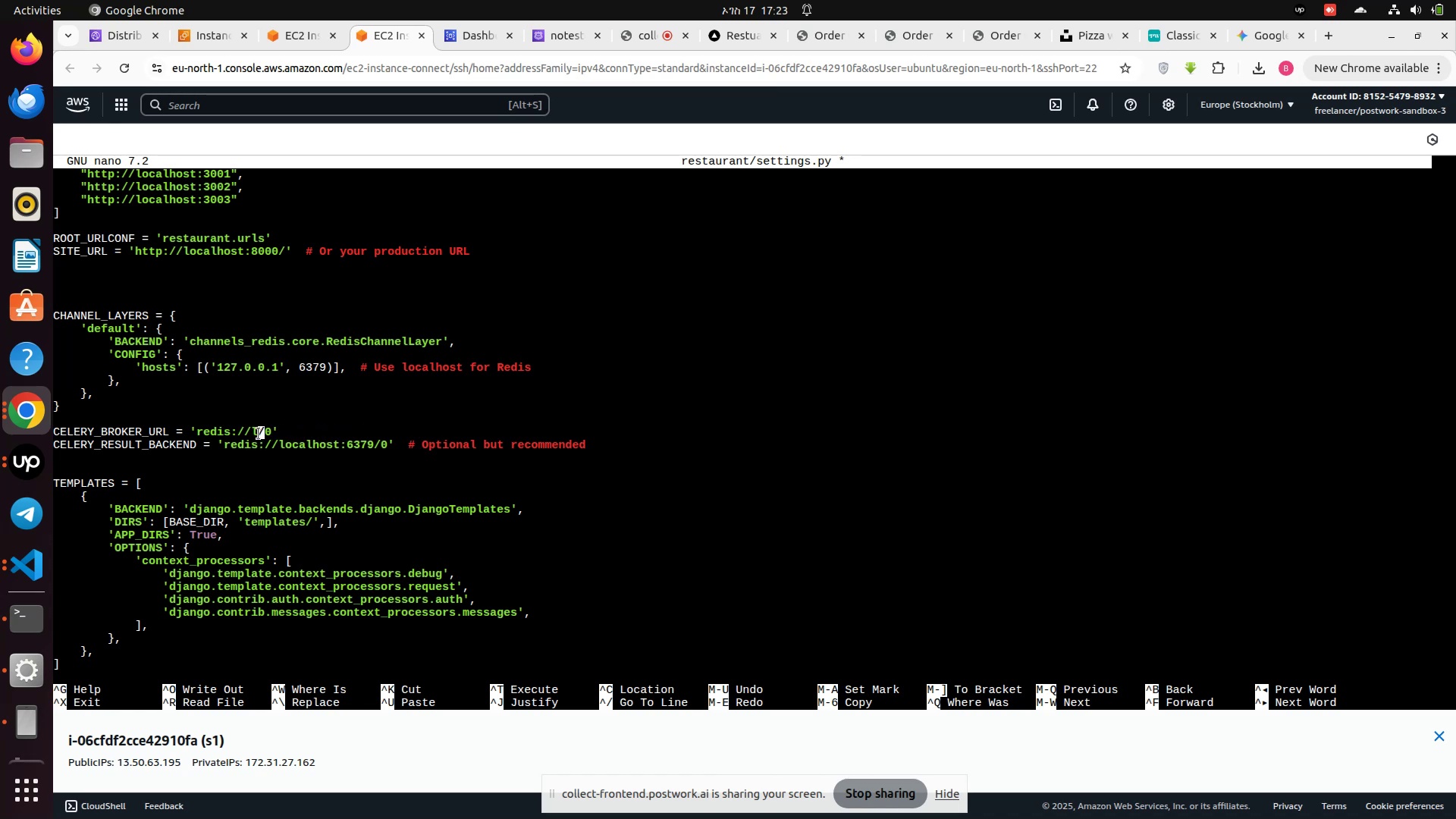 
key(Backspace)
 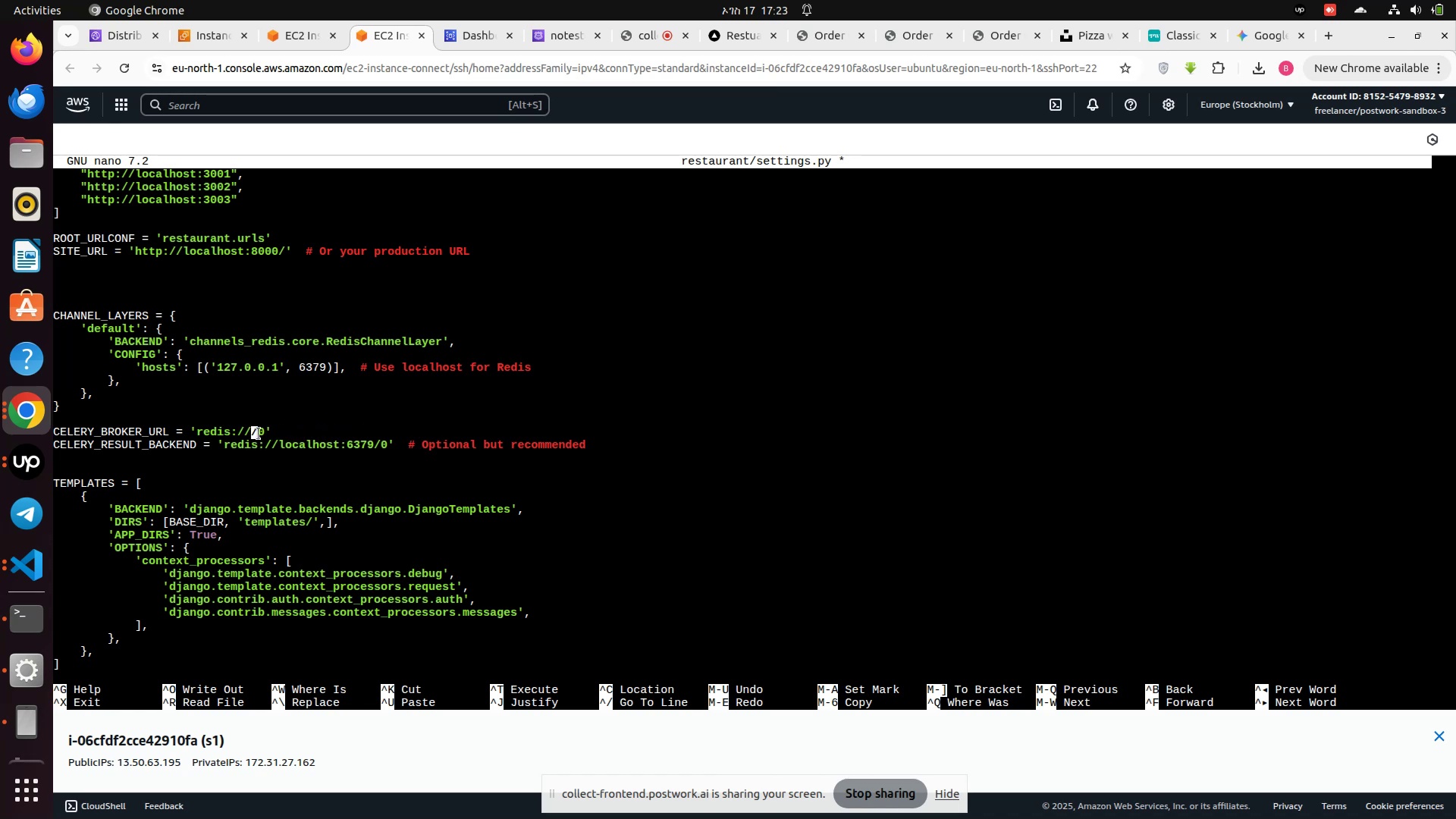 
right_click([258, 433])
 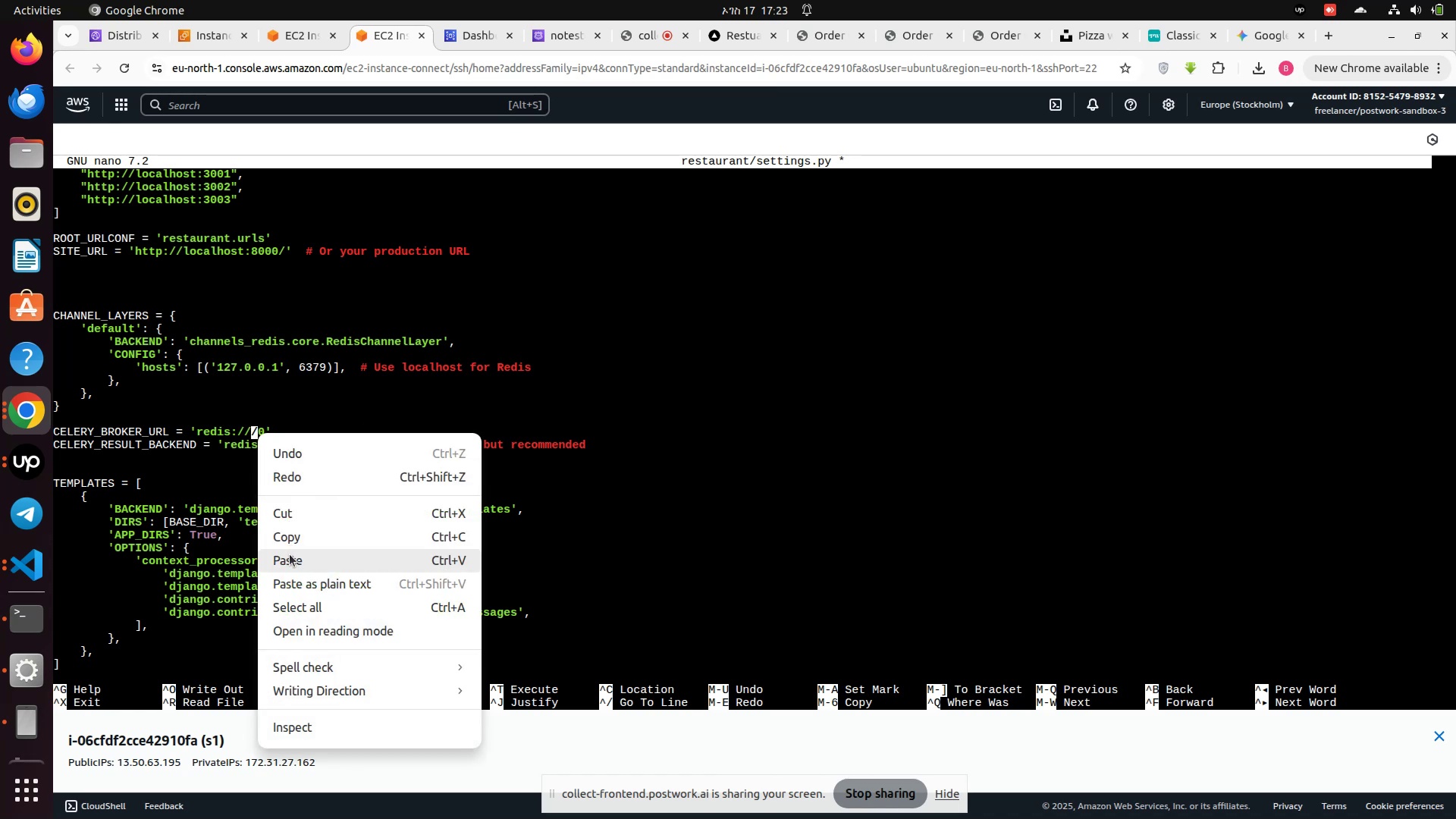 
left_click([290, 554])
 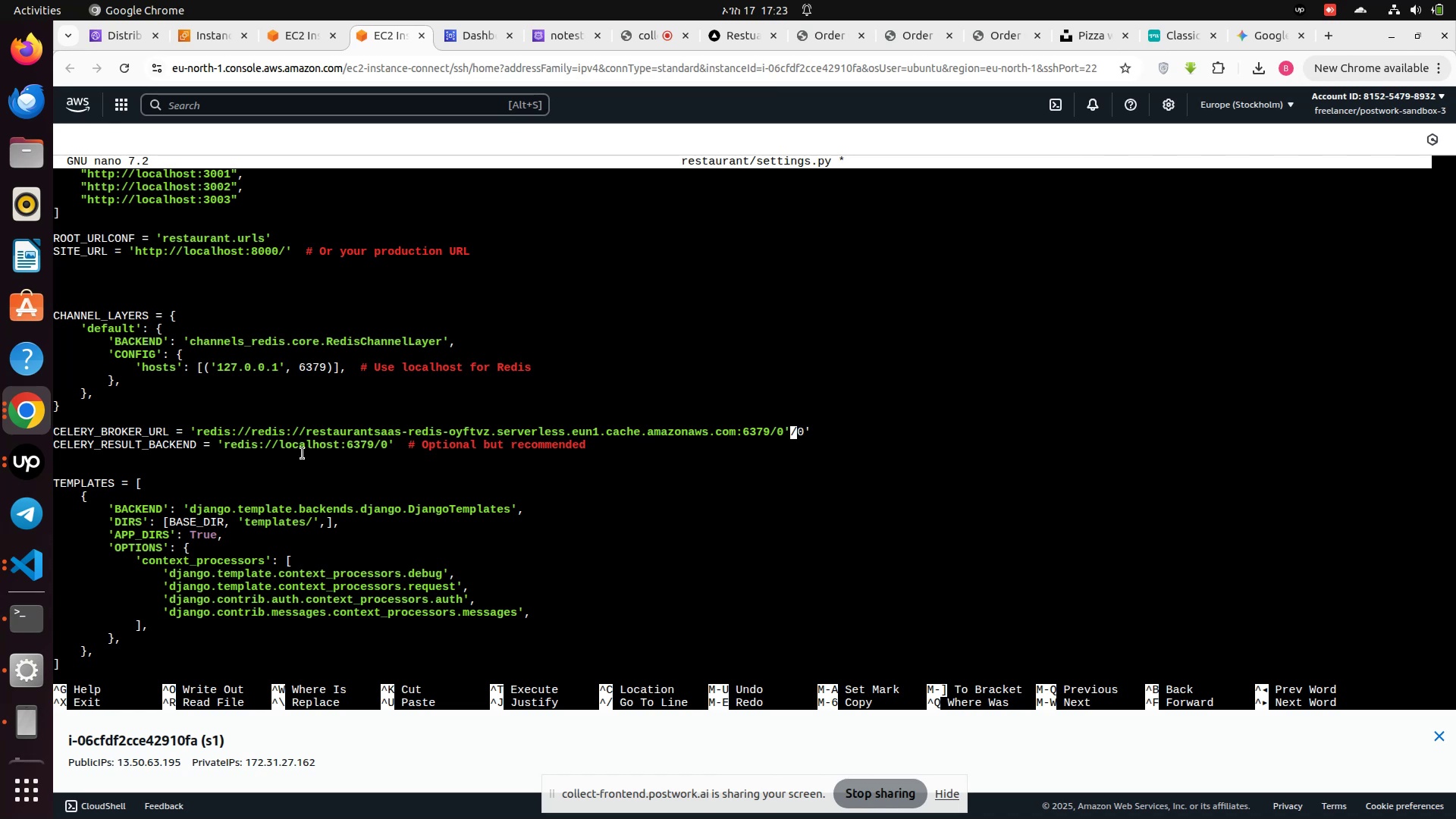 
key(Backspace)
 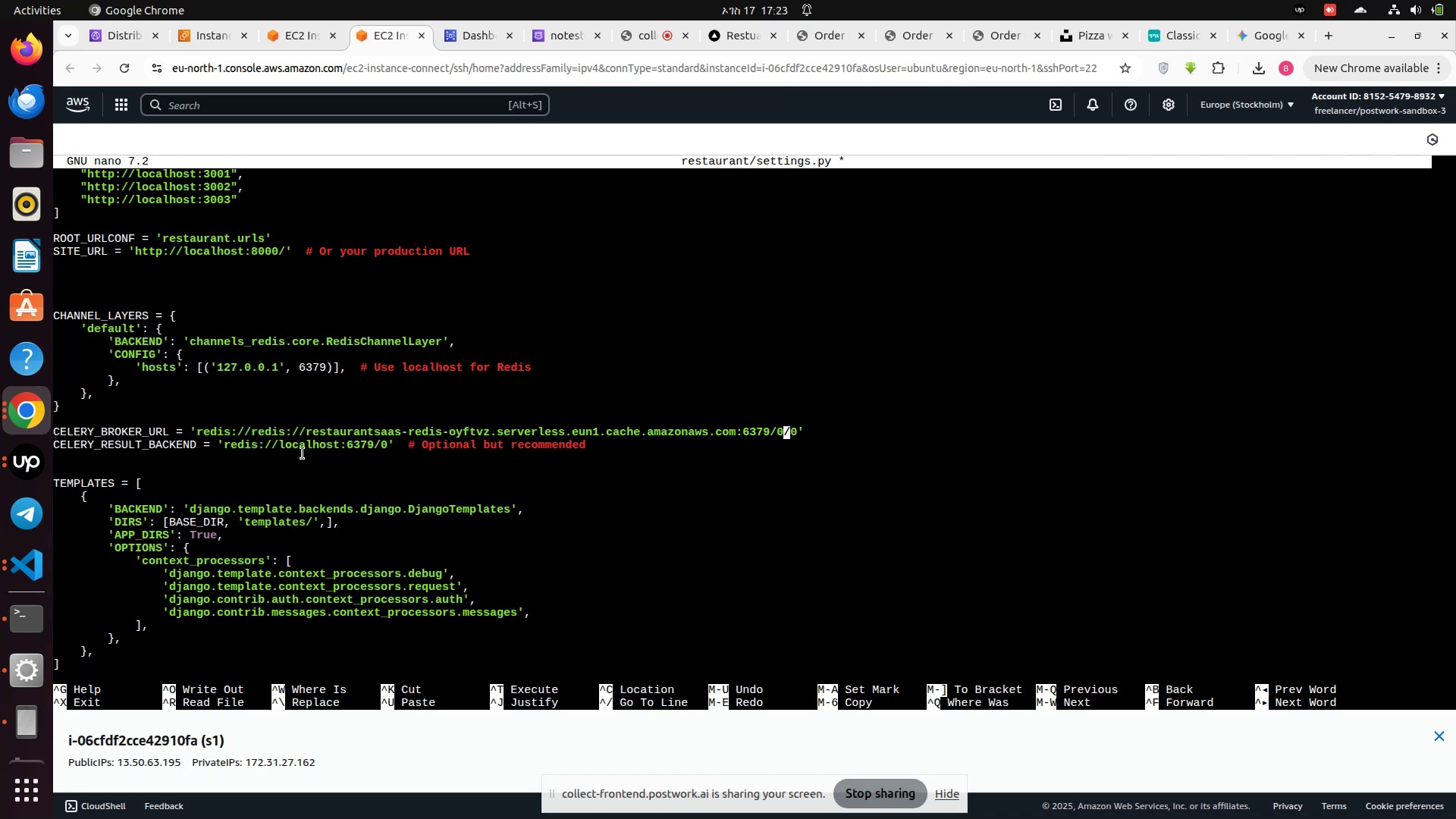 
key(Backspace)
 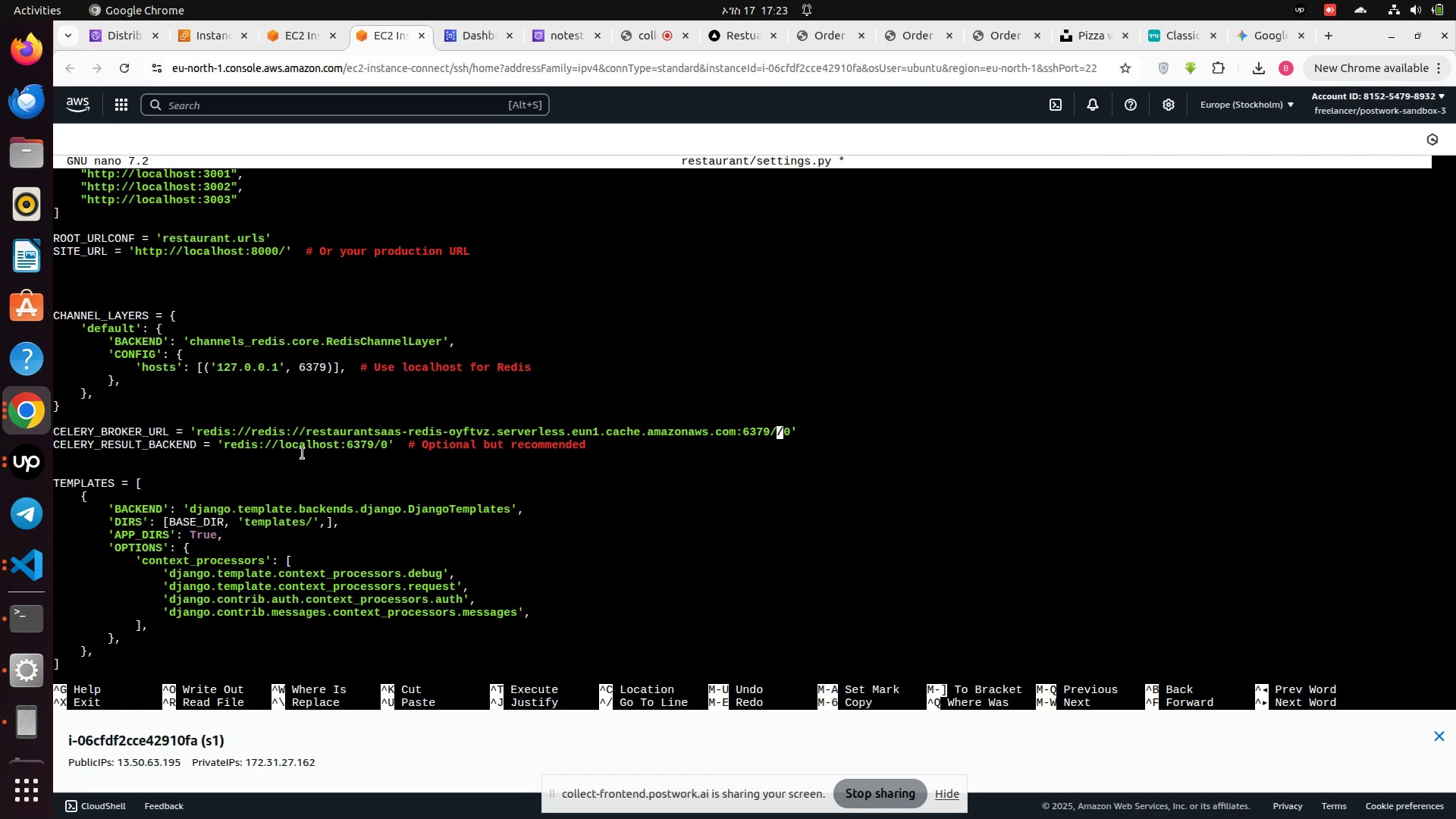 
key(Backspace)
 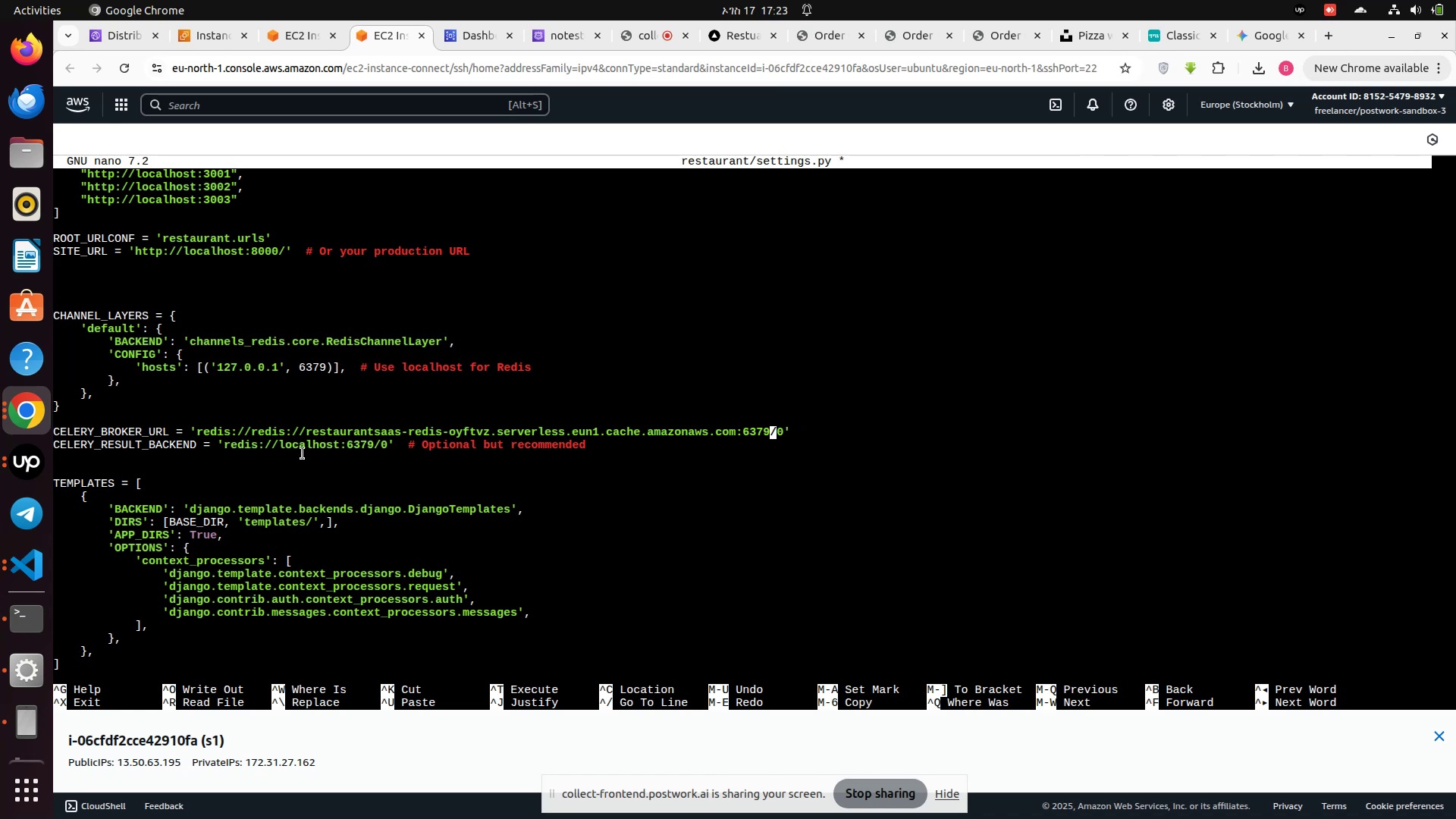 
hold_key(key=ArrowLeft, duration=1.52)
 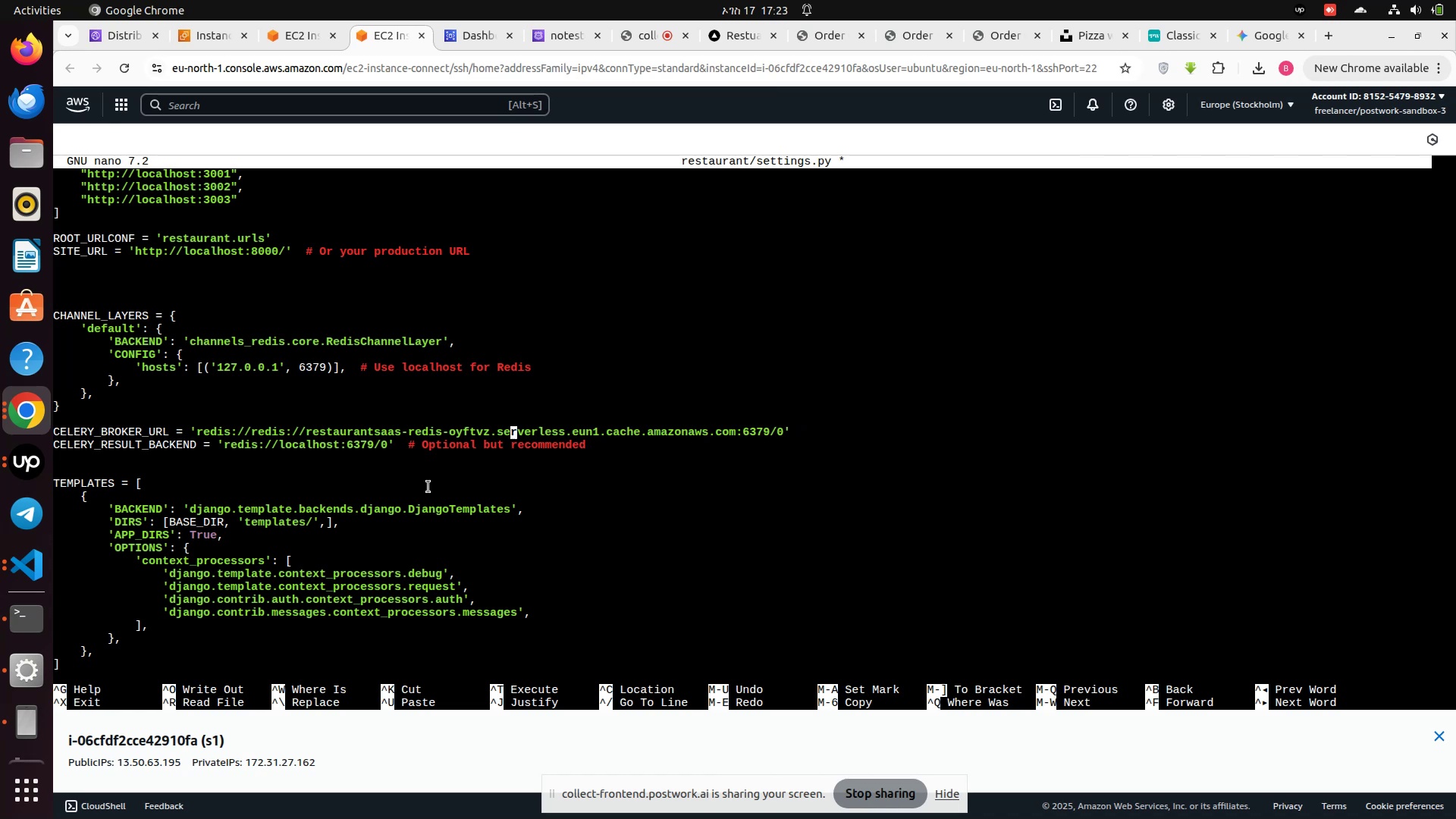 
hold_key(key=ArrowLeft, duration=0.57)
 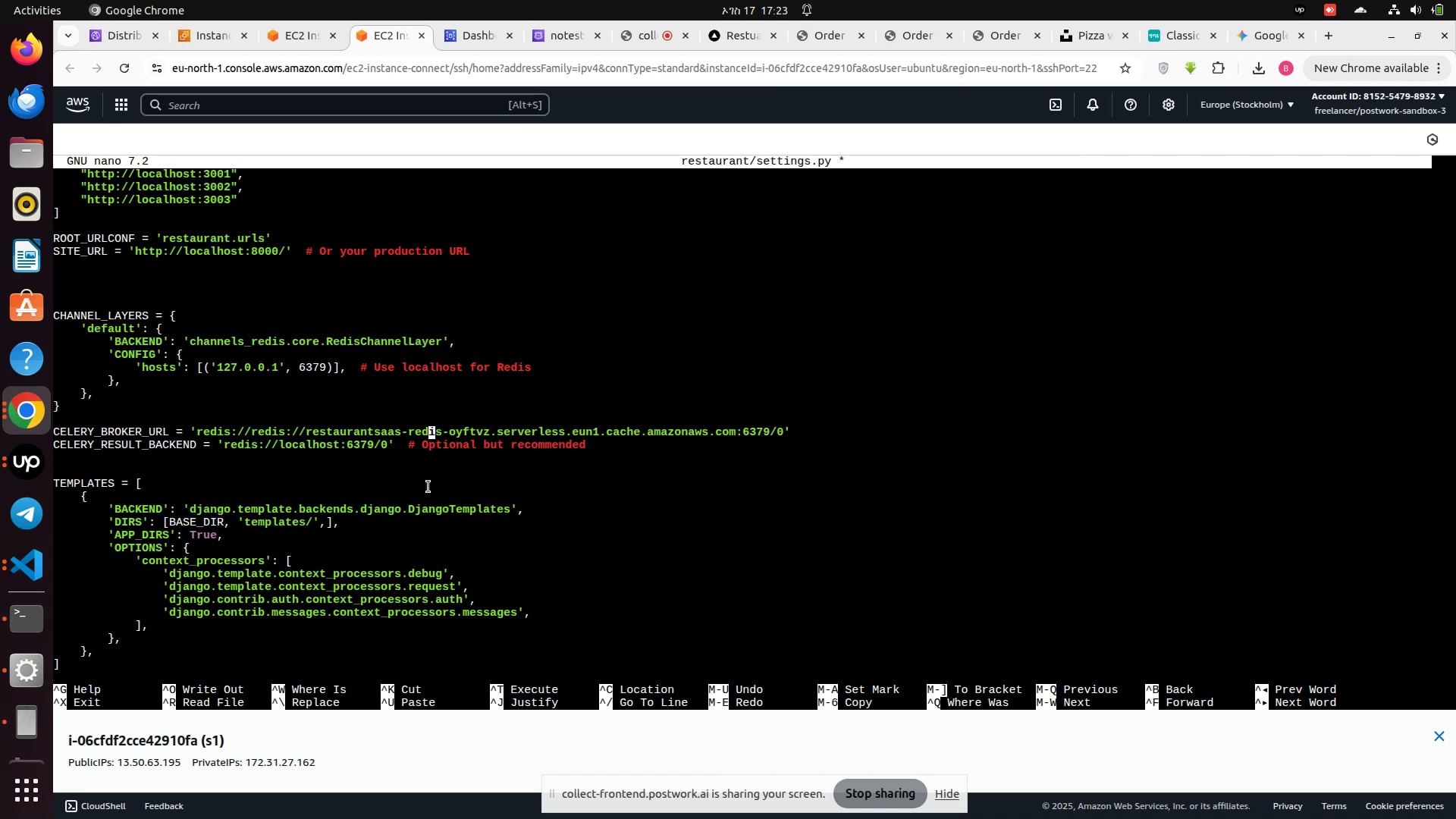 
hold_key(key=ArrowLeft, duration=0.87)
 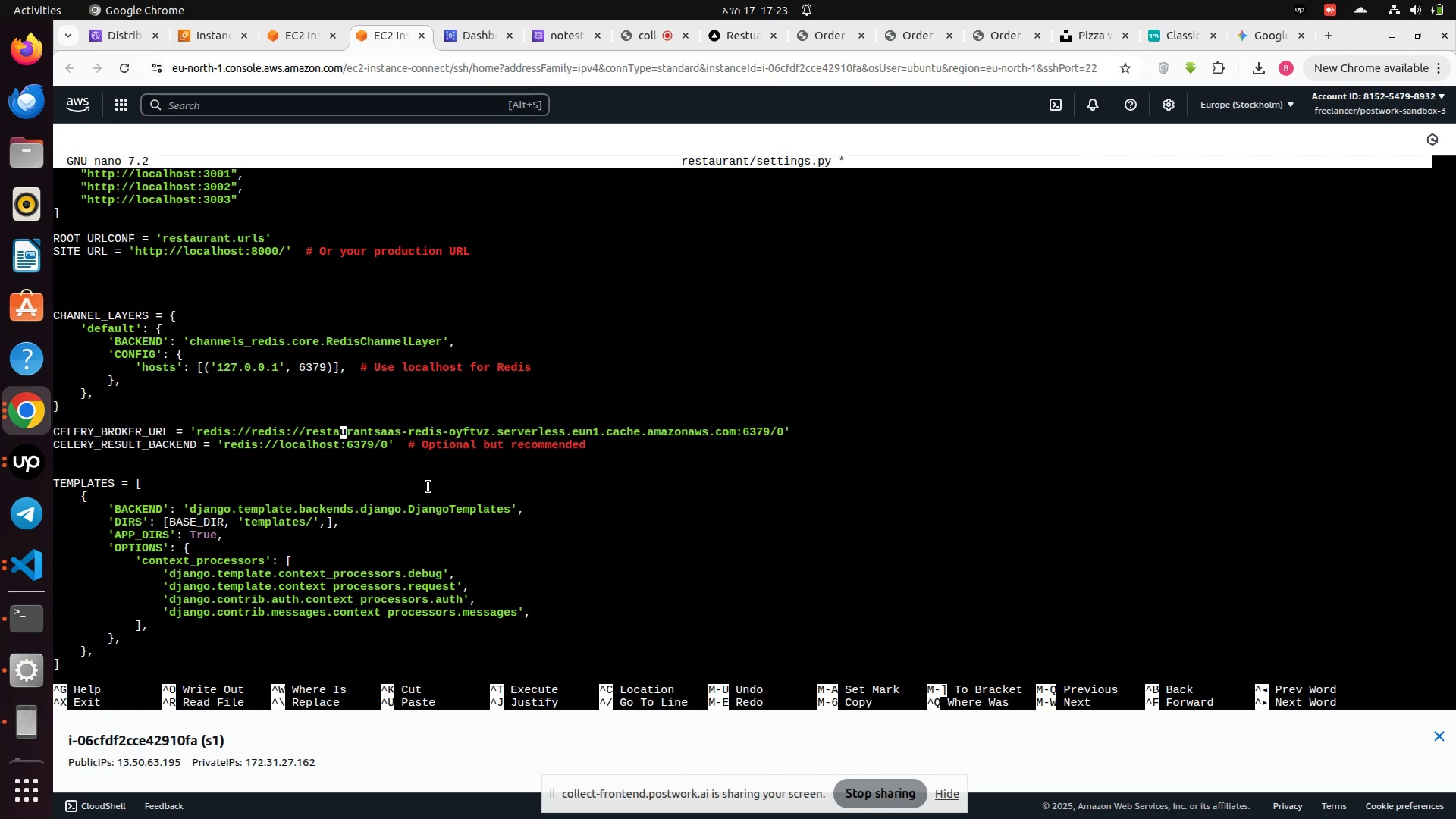 
key(ArrowLeft)
 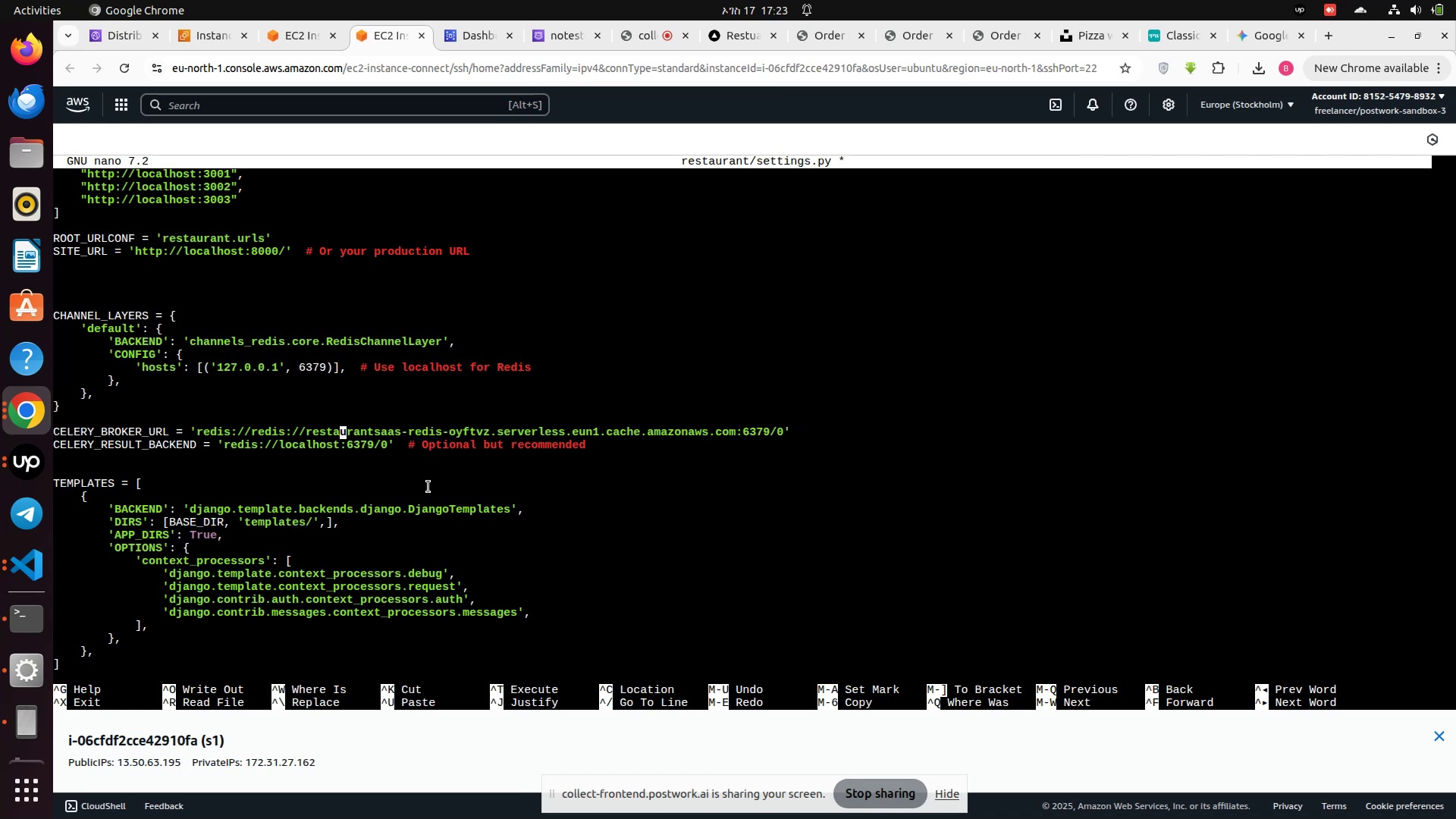 
key(ArrowLeft)
 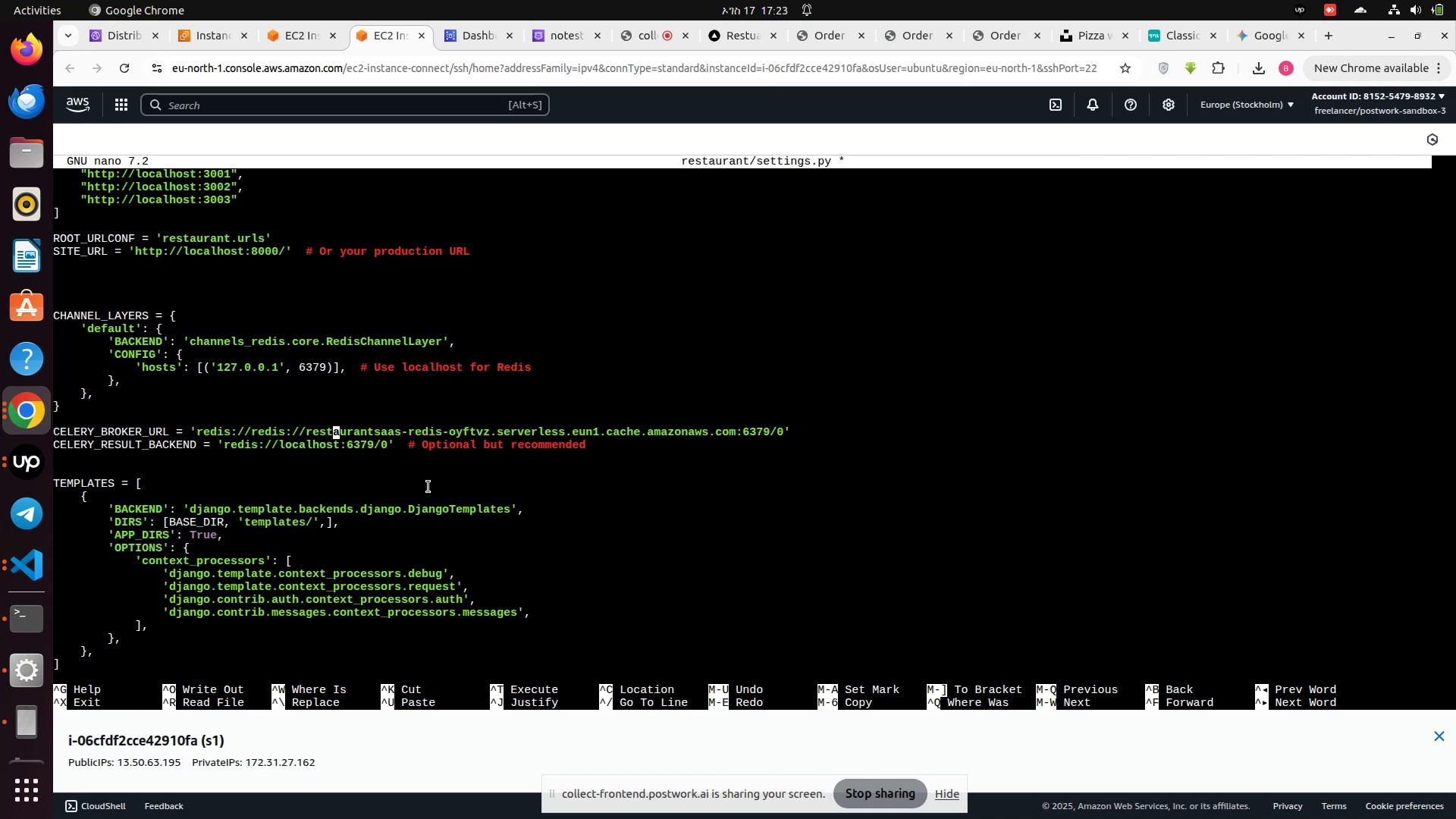 
key(ArrowLeft)
 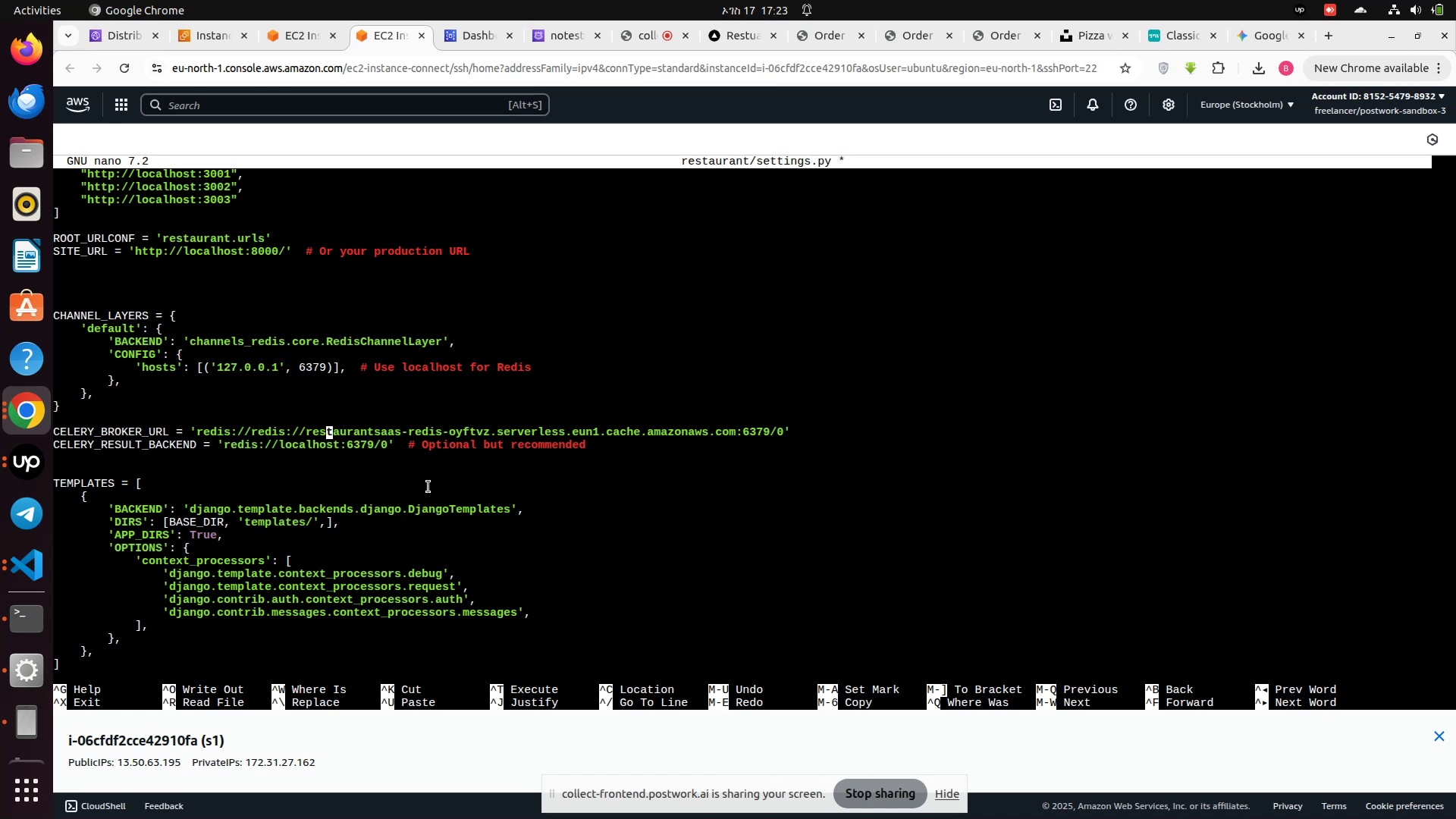 
key(ArrowLeft)
 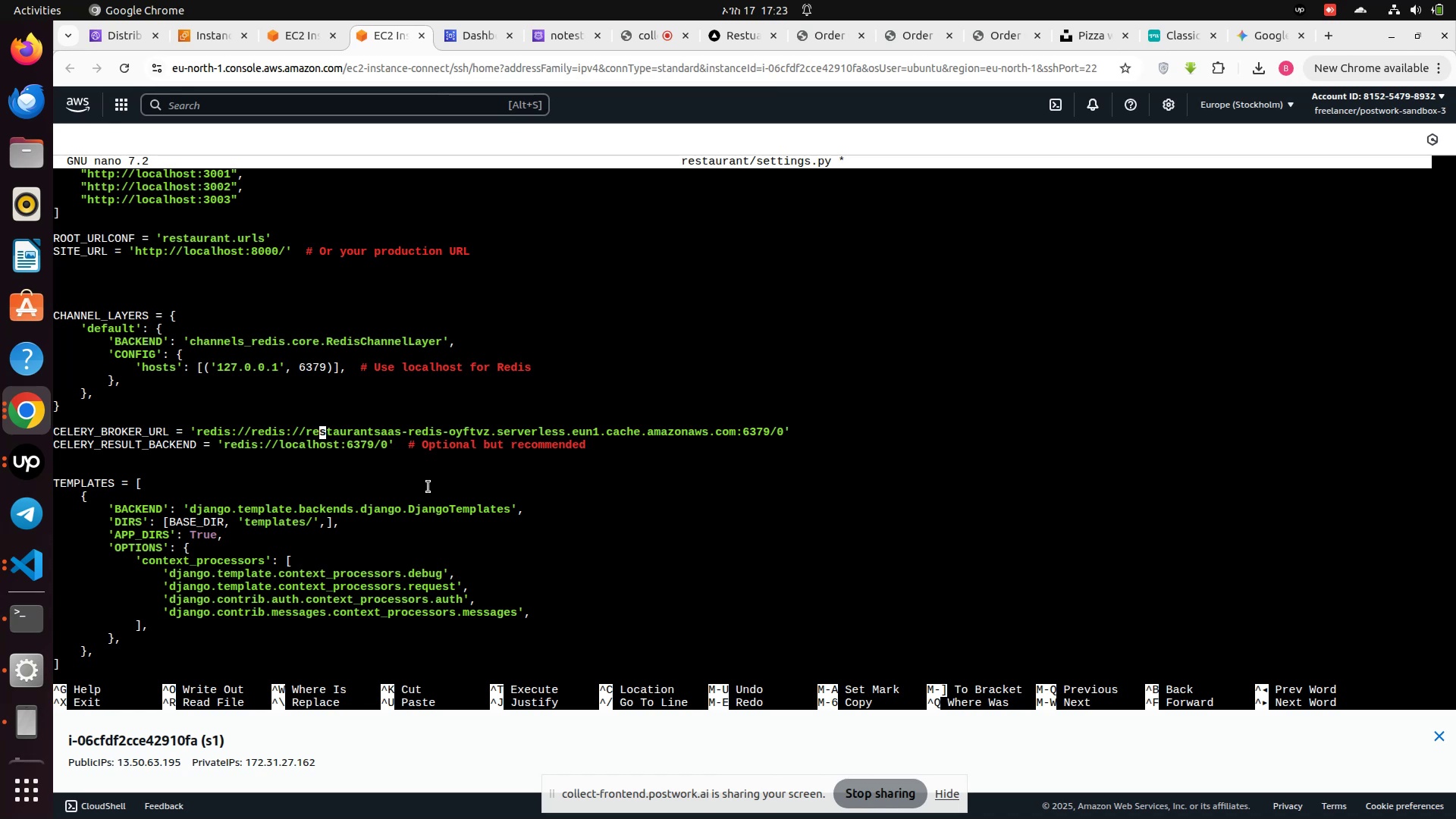 
key(ArrowLeft)
 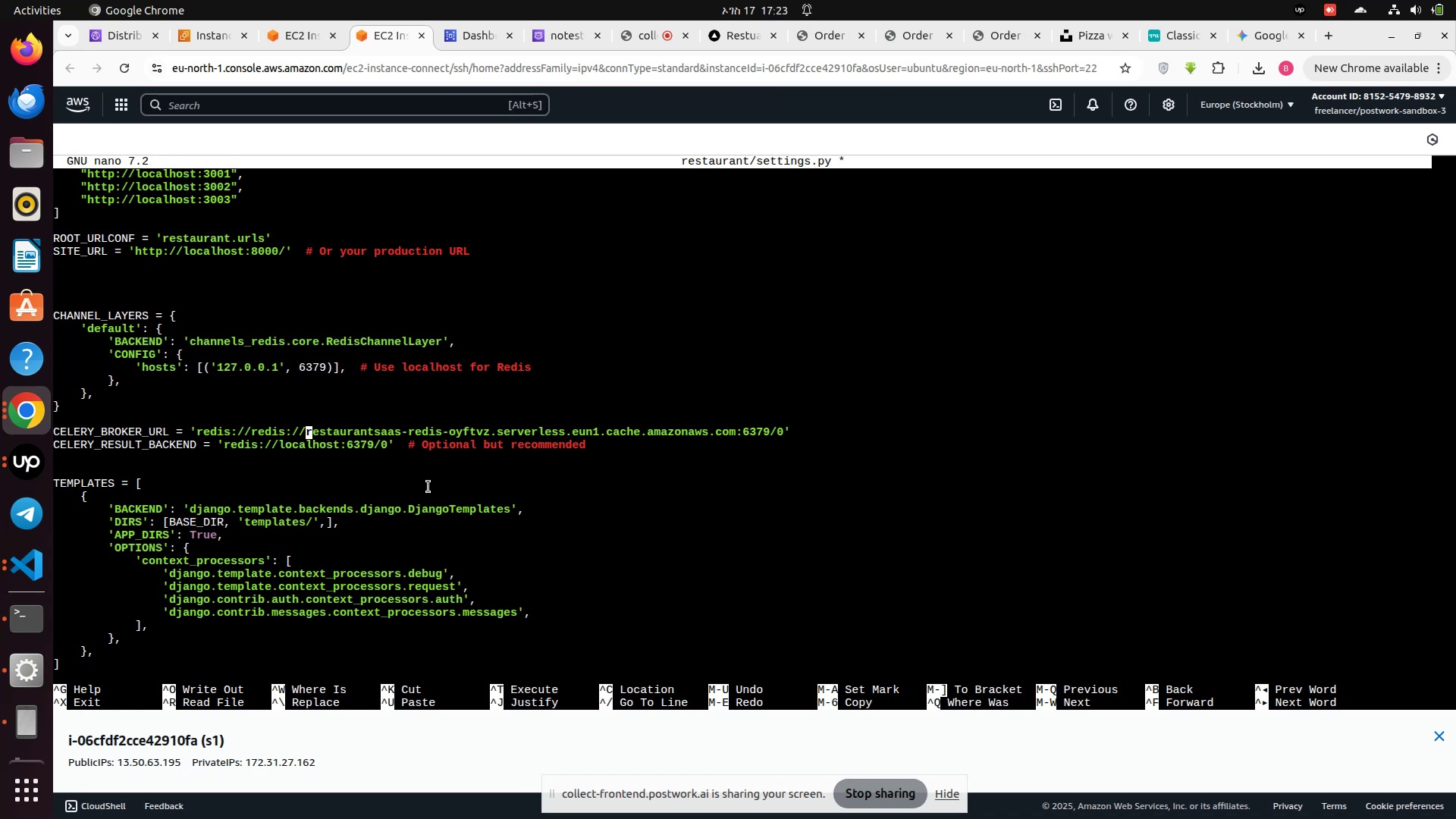 
key(Backspace)
 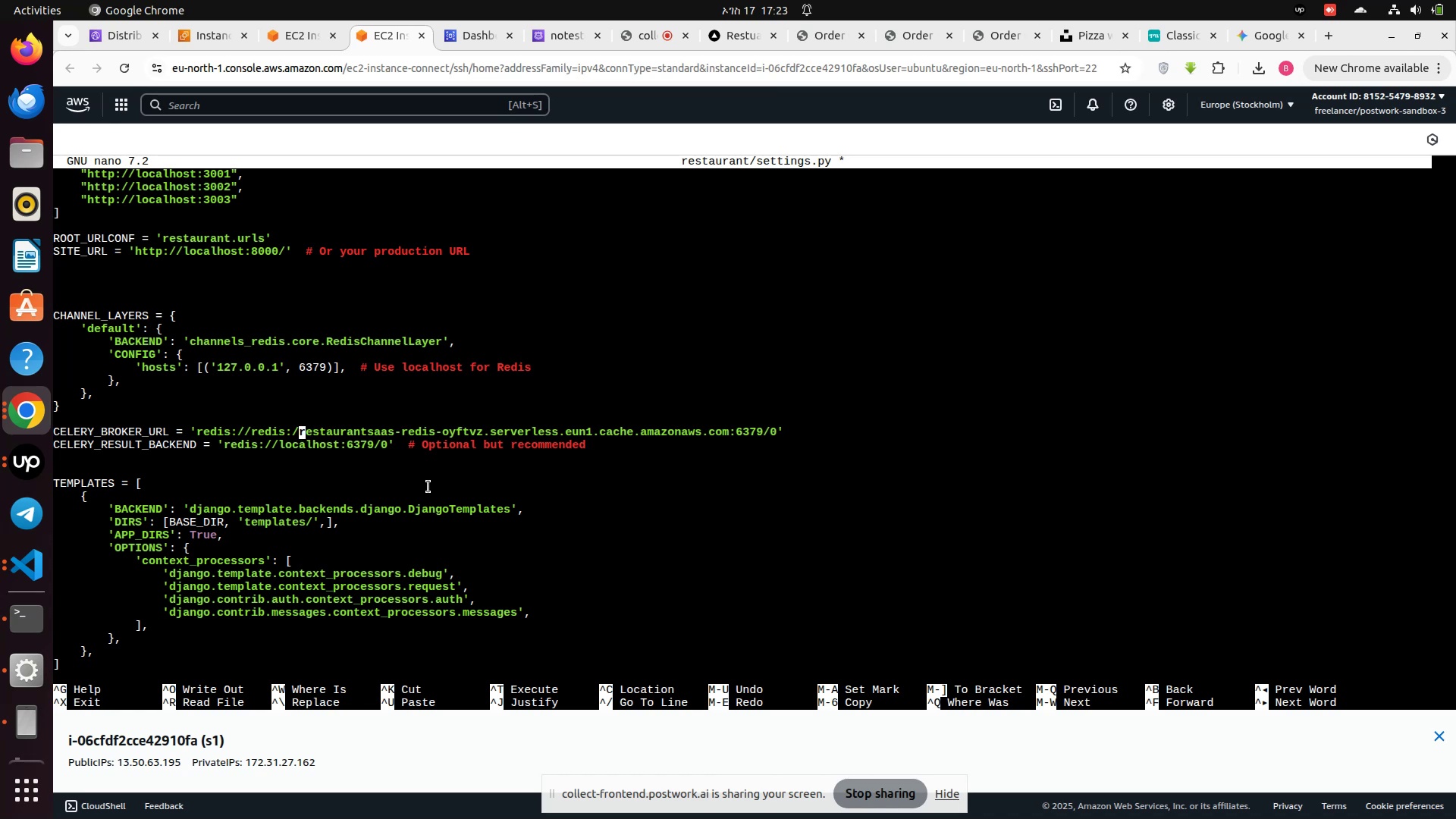 
key(Backspace)
 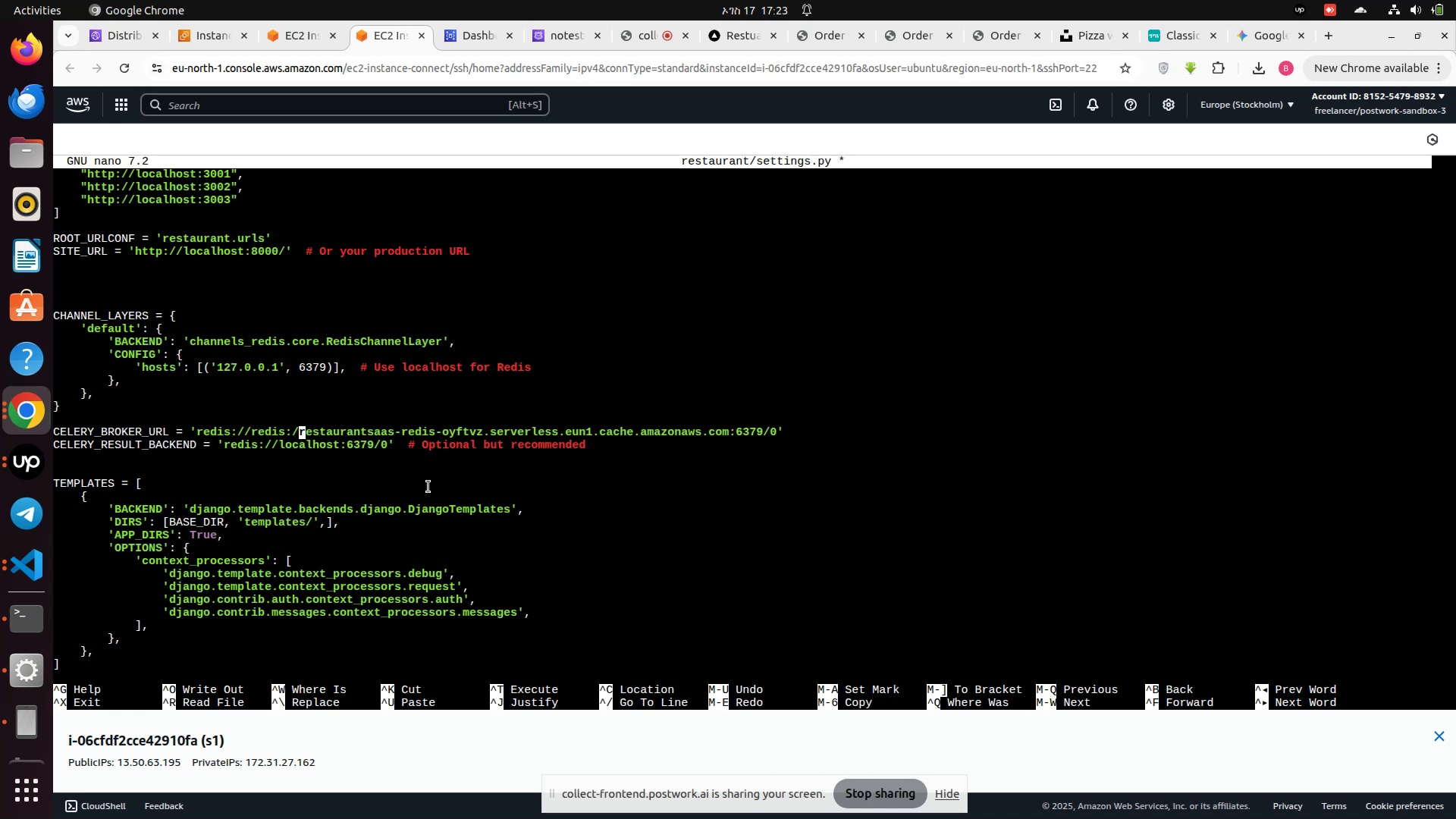 
key(Backspace)
 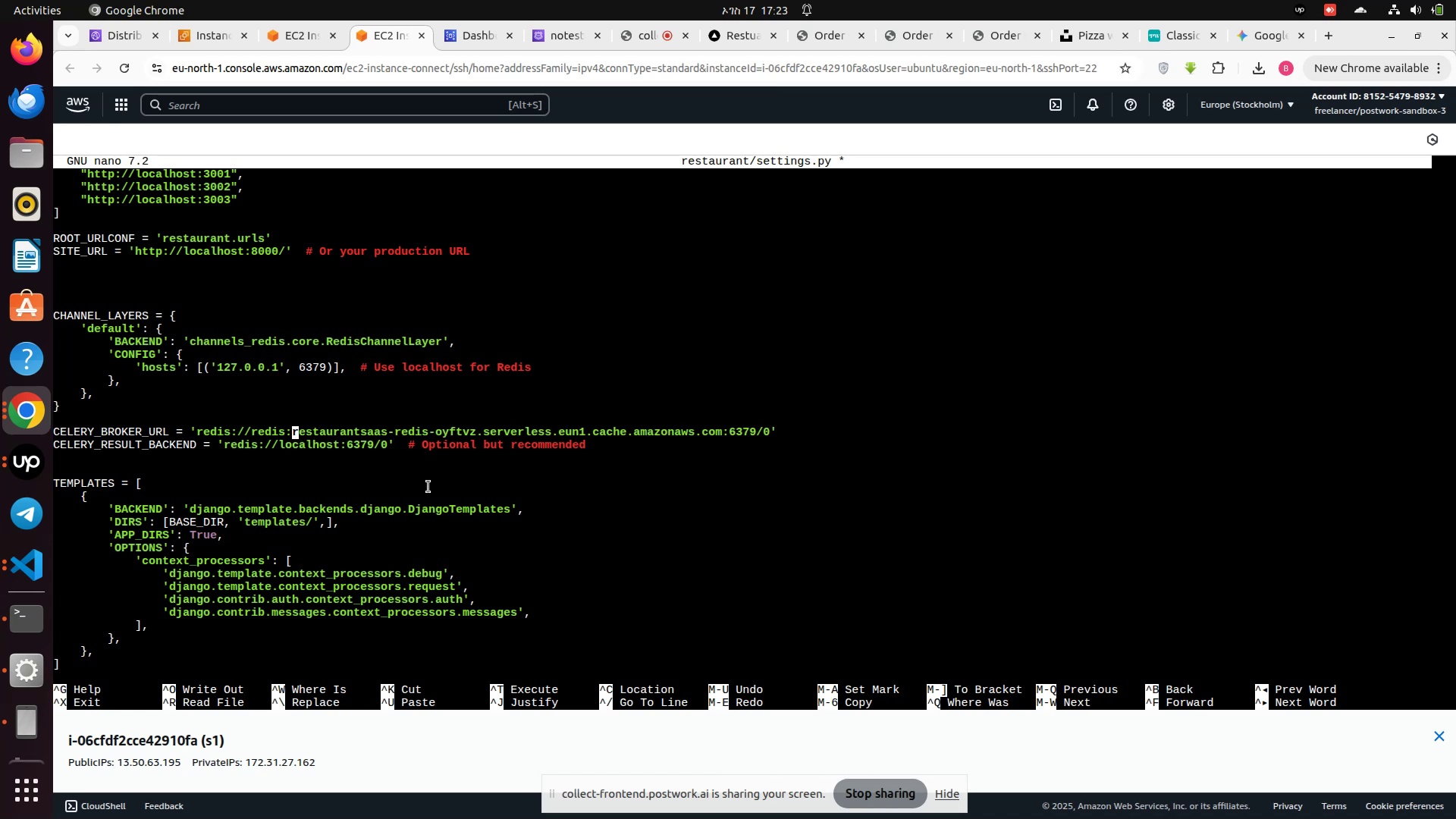 
key(Backspace)
 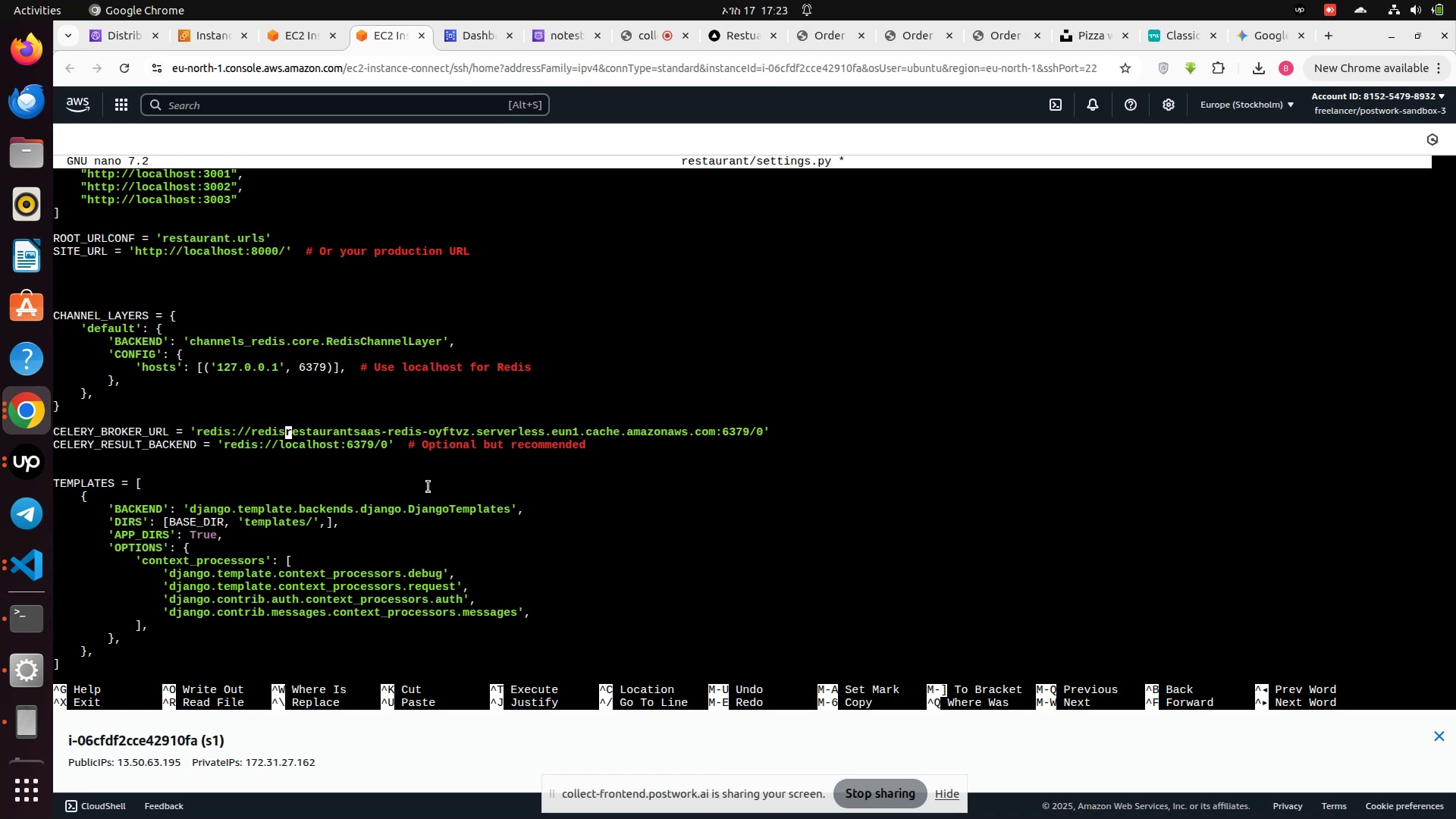 
key(Backspace)
 